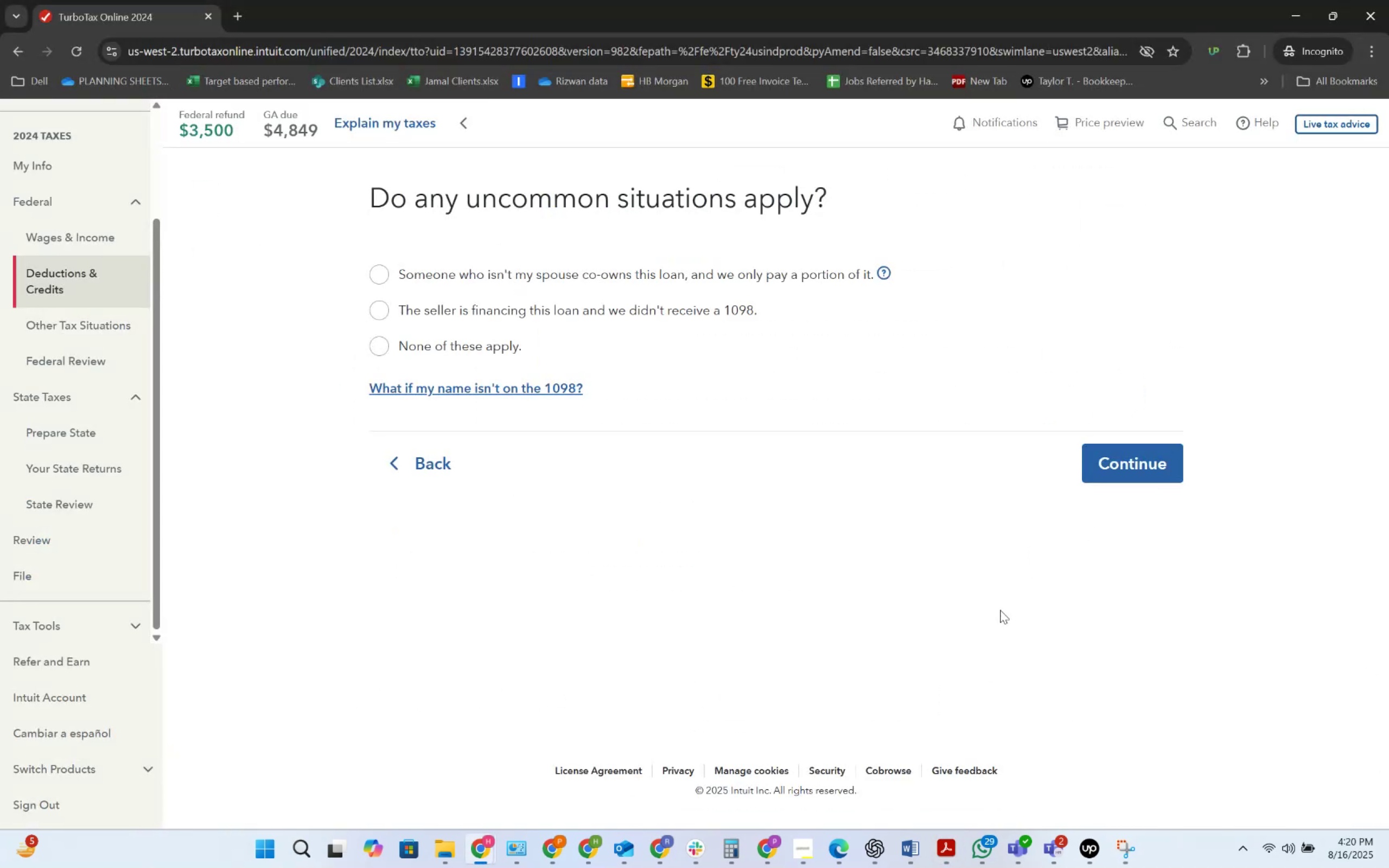 
key(Alt+Tab)
 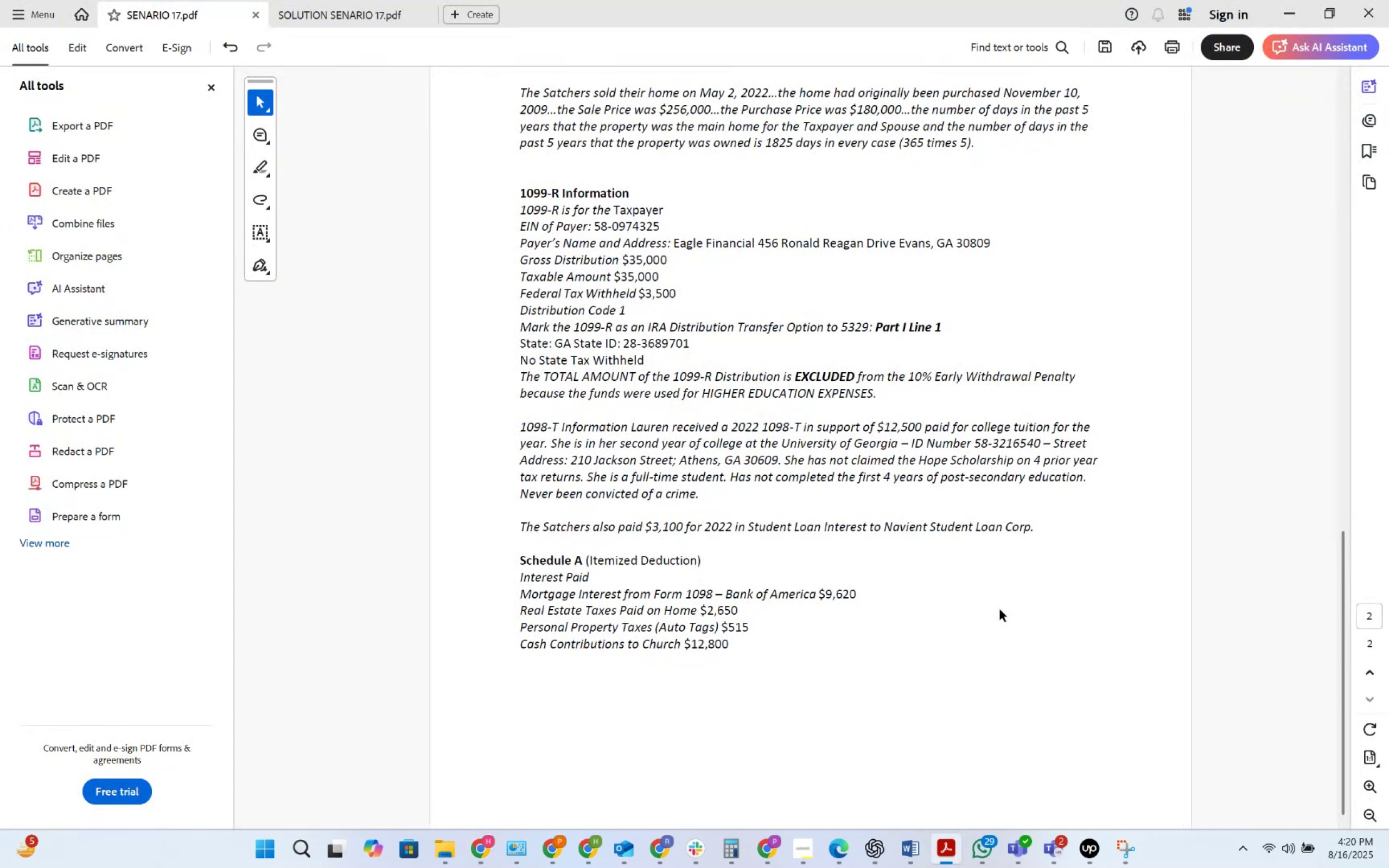 
wait(10.47)
 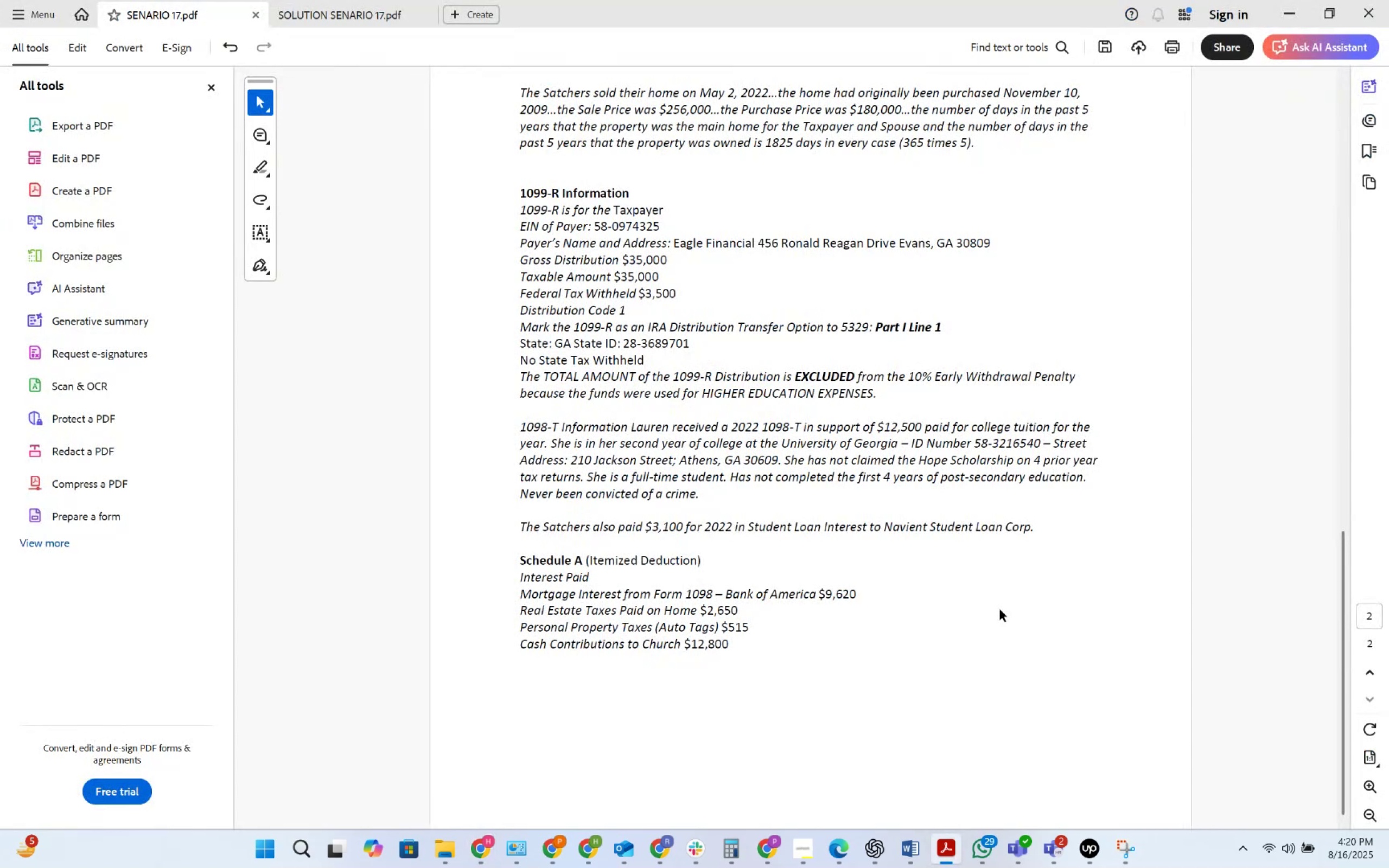 
key(Alt+AltLeft)
 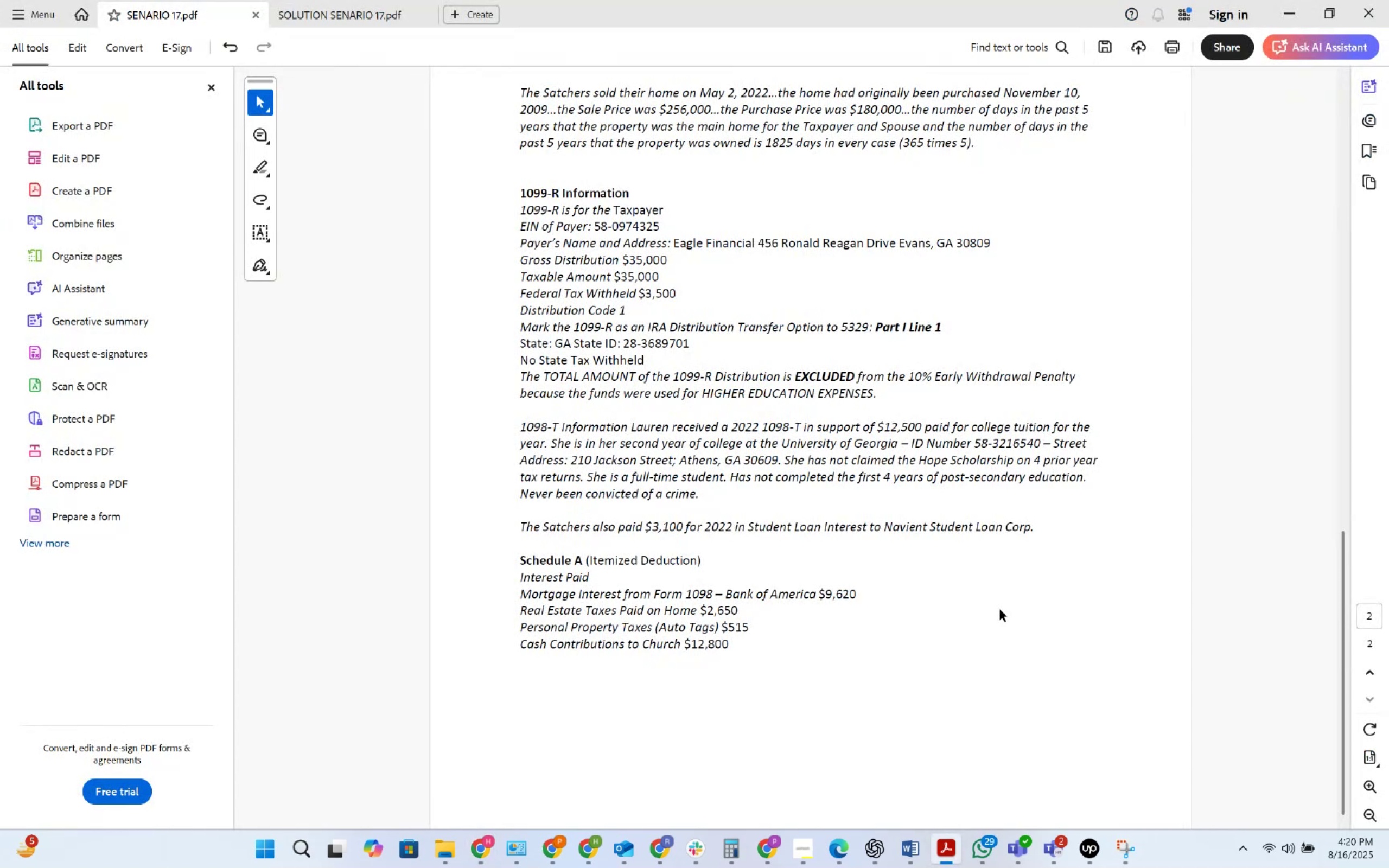 
key(Alt+Tab)
 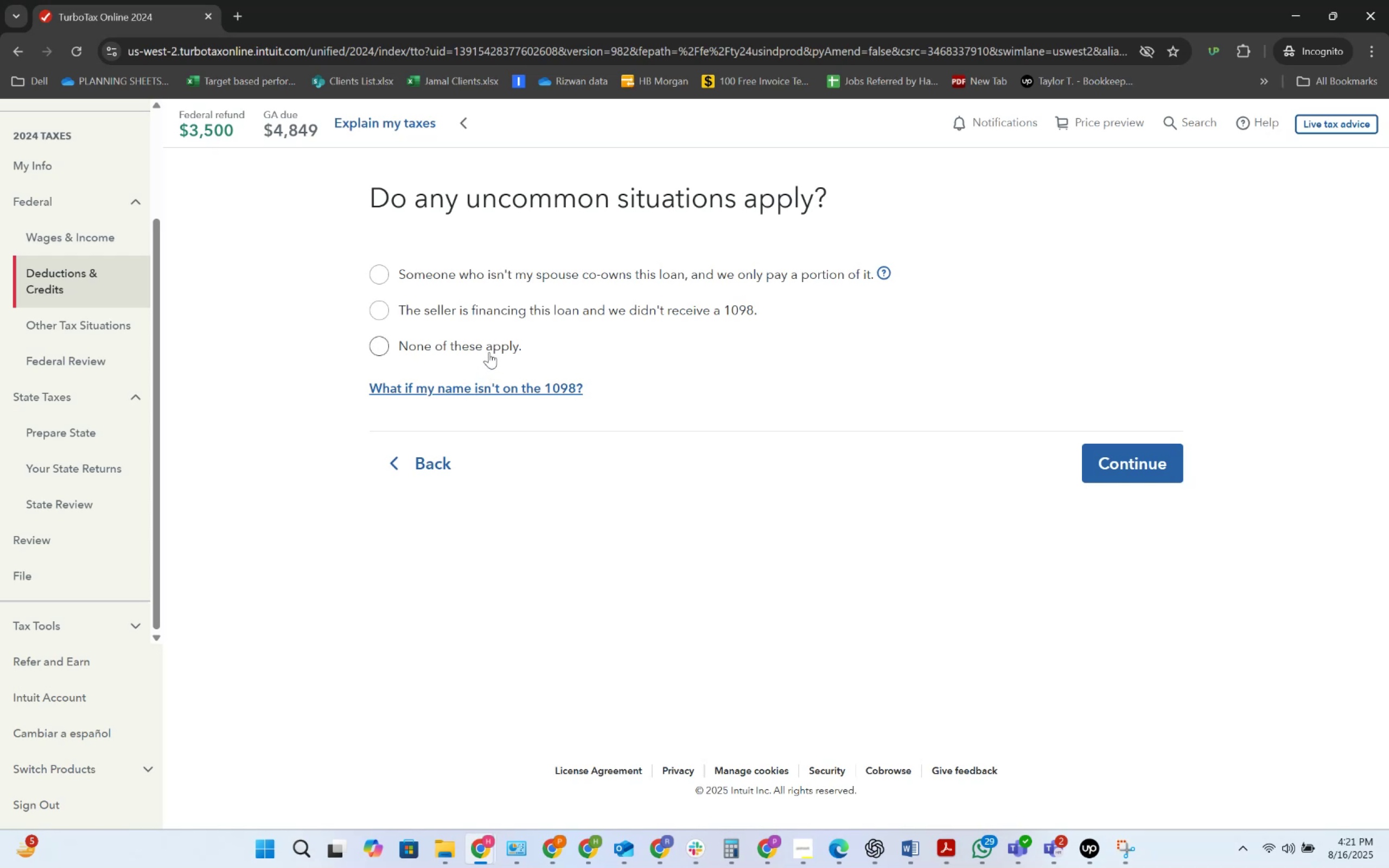 
wait(38.21)
 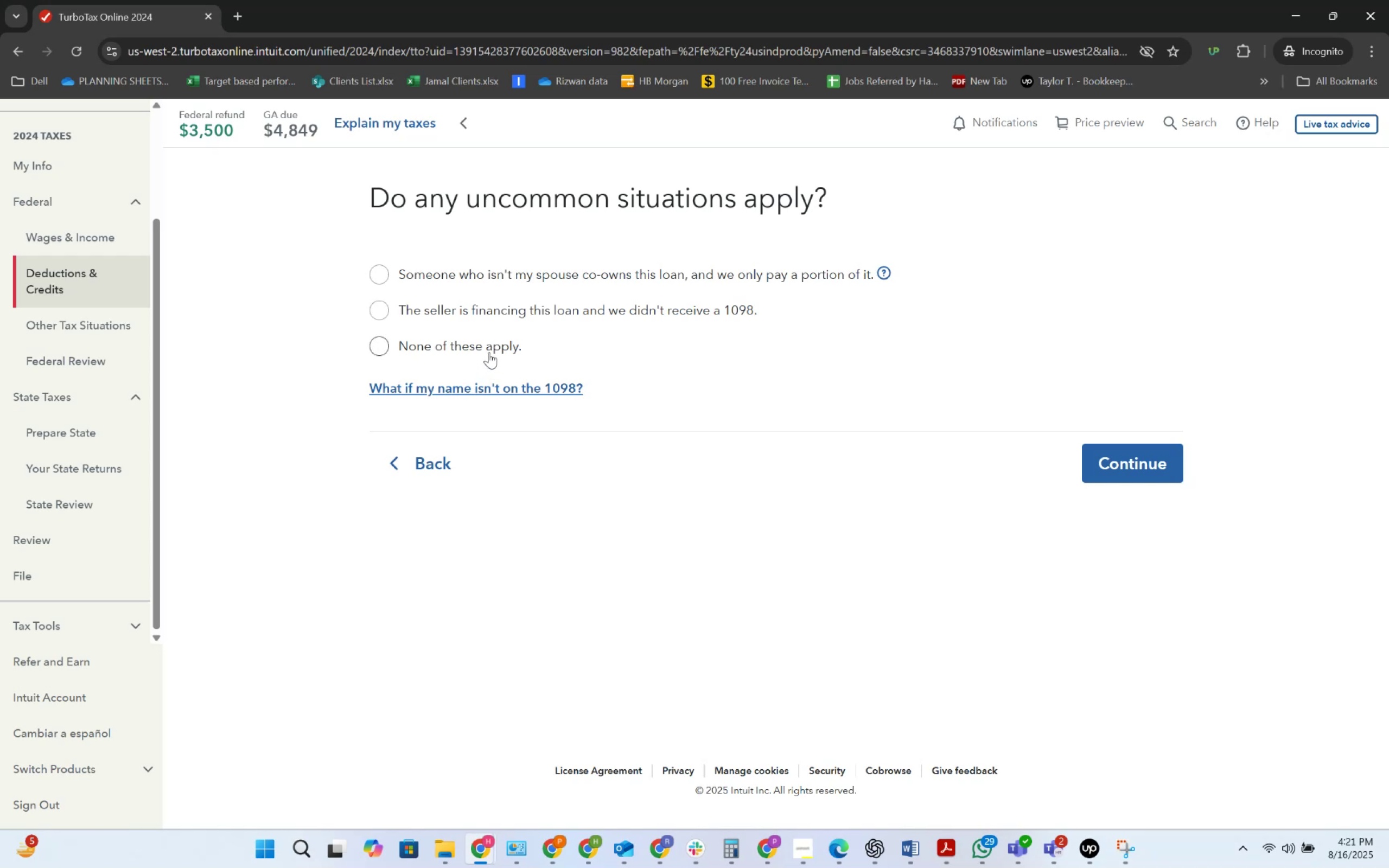 
left_click([489, 352])
 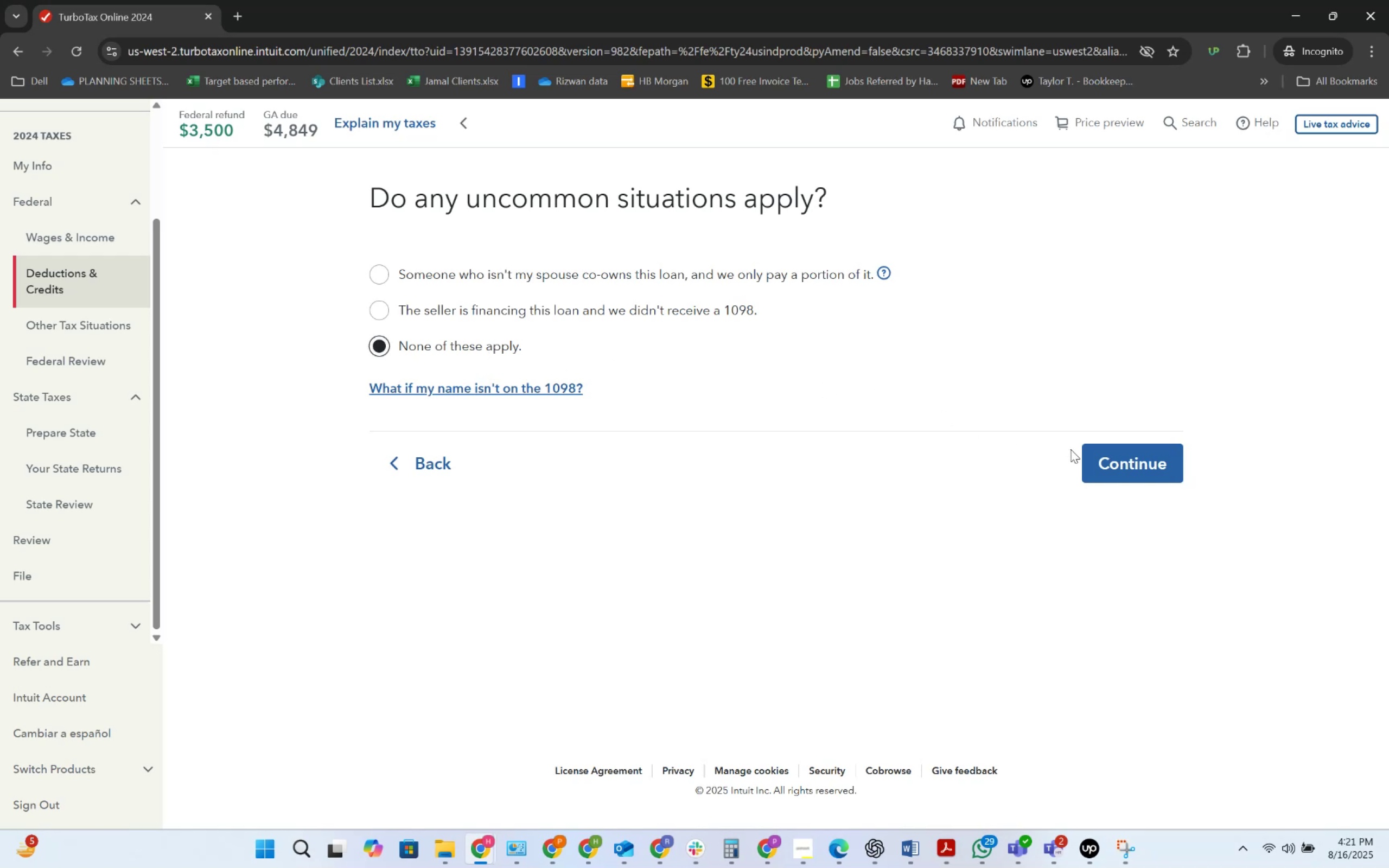 
left_click([1093, 453])
 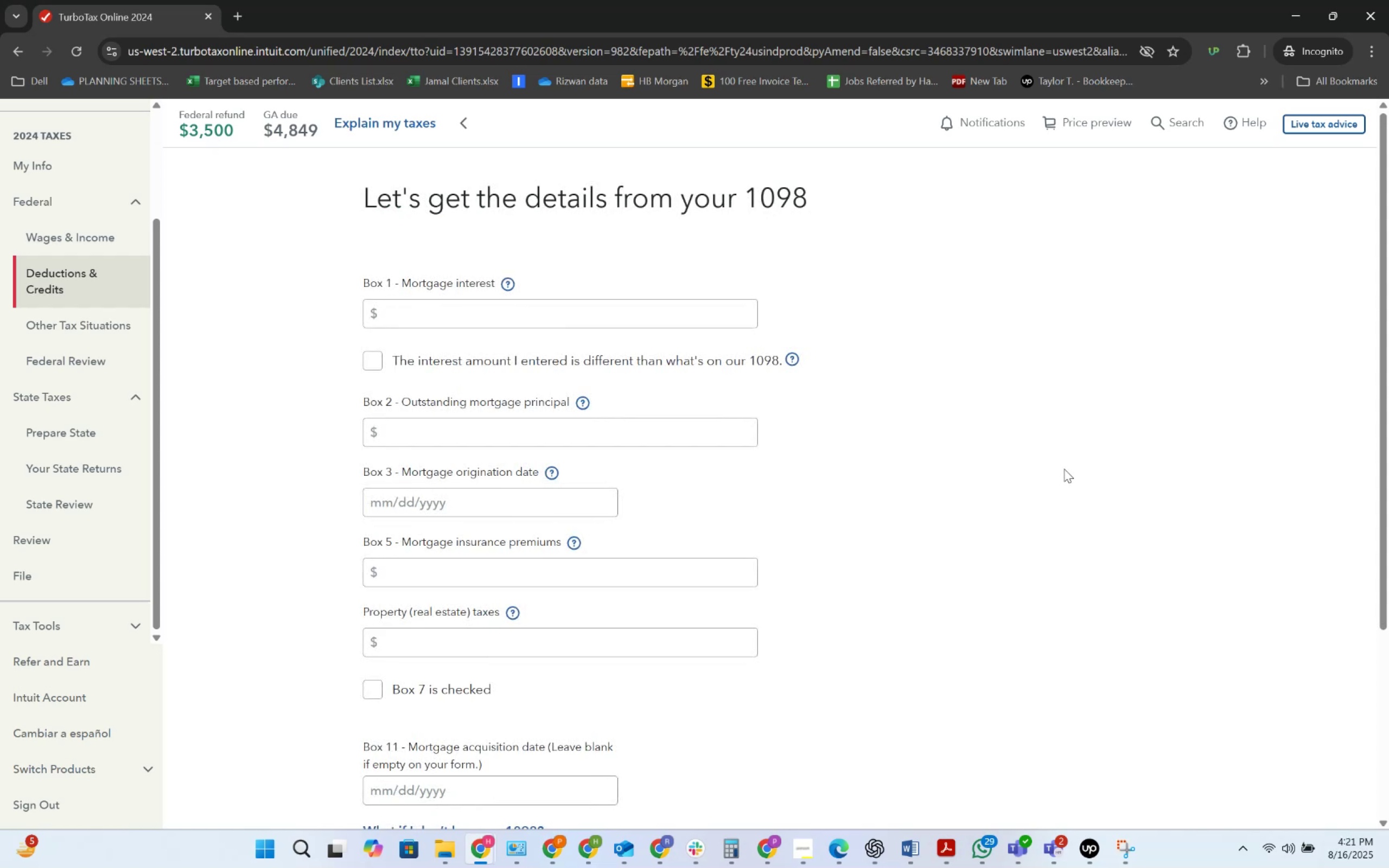 
left_click([510, 314])
 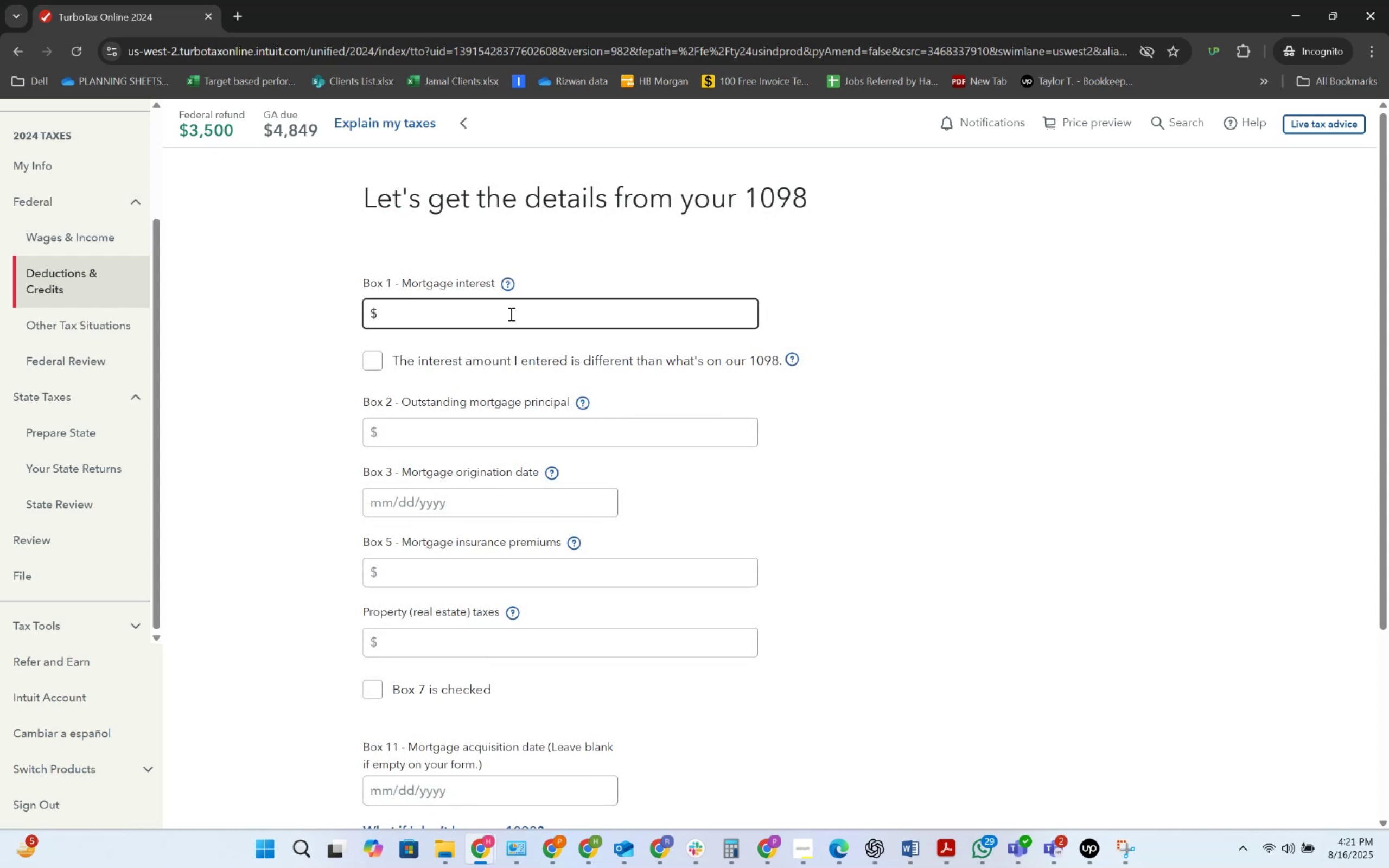 
key(Alt+AltLeft)
 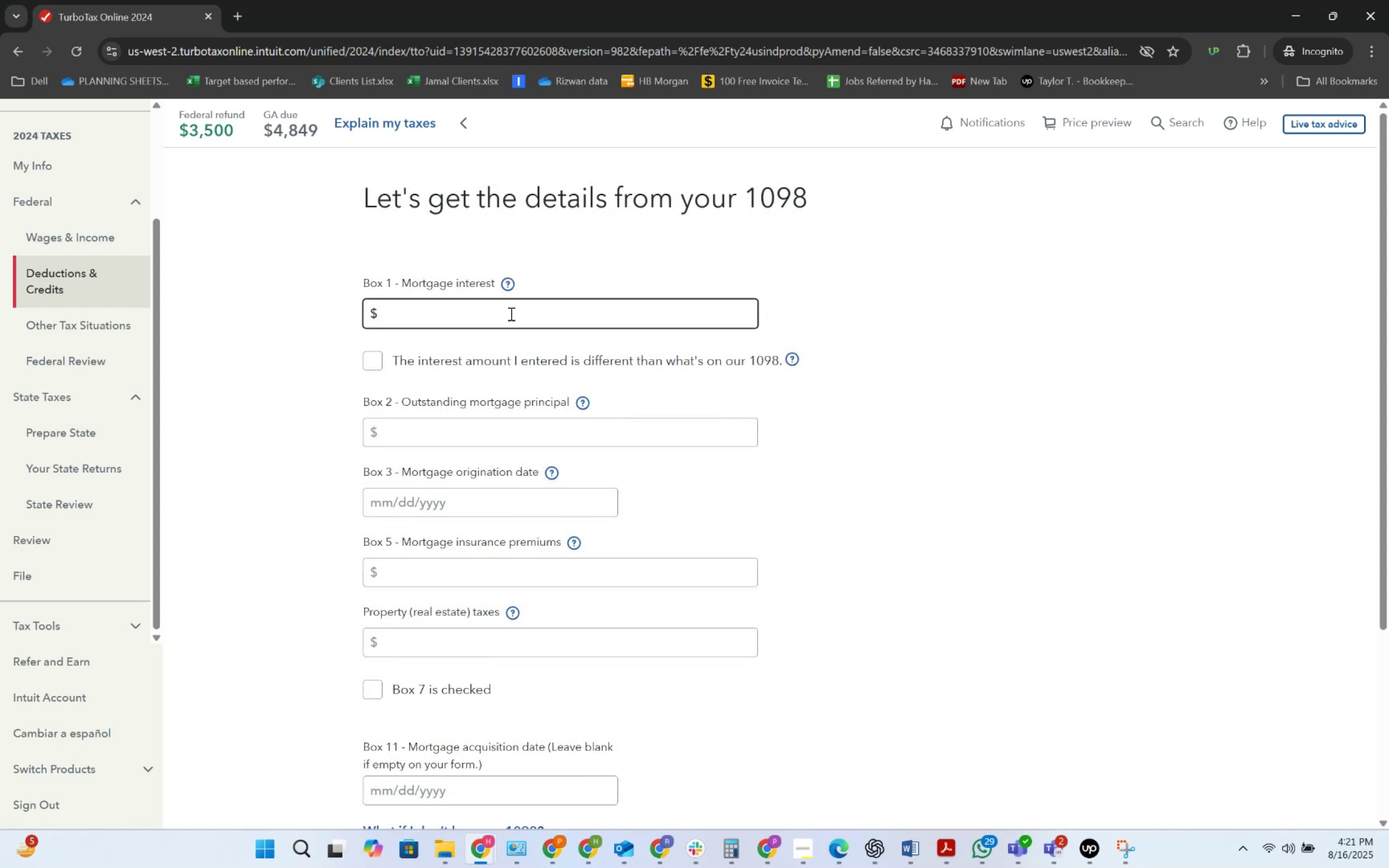 
key(Tab)
 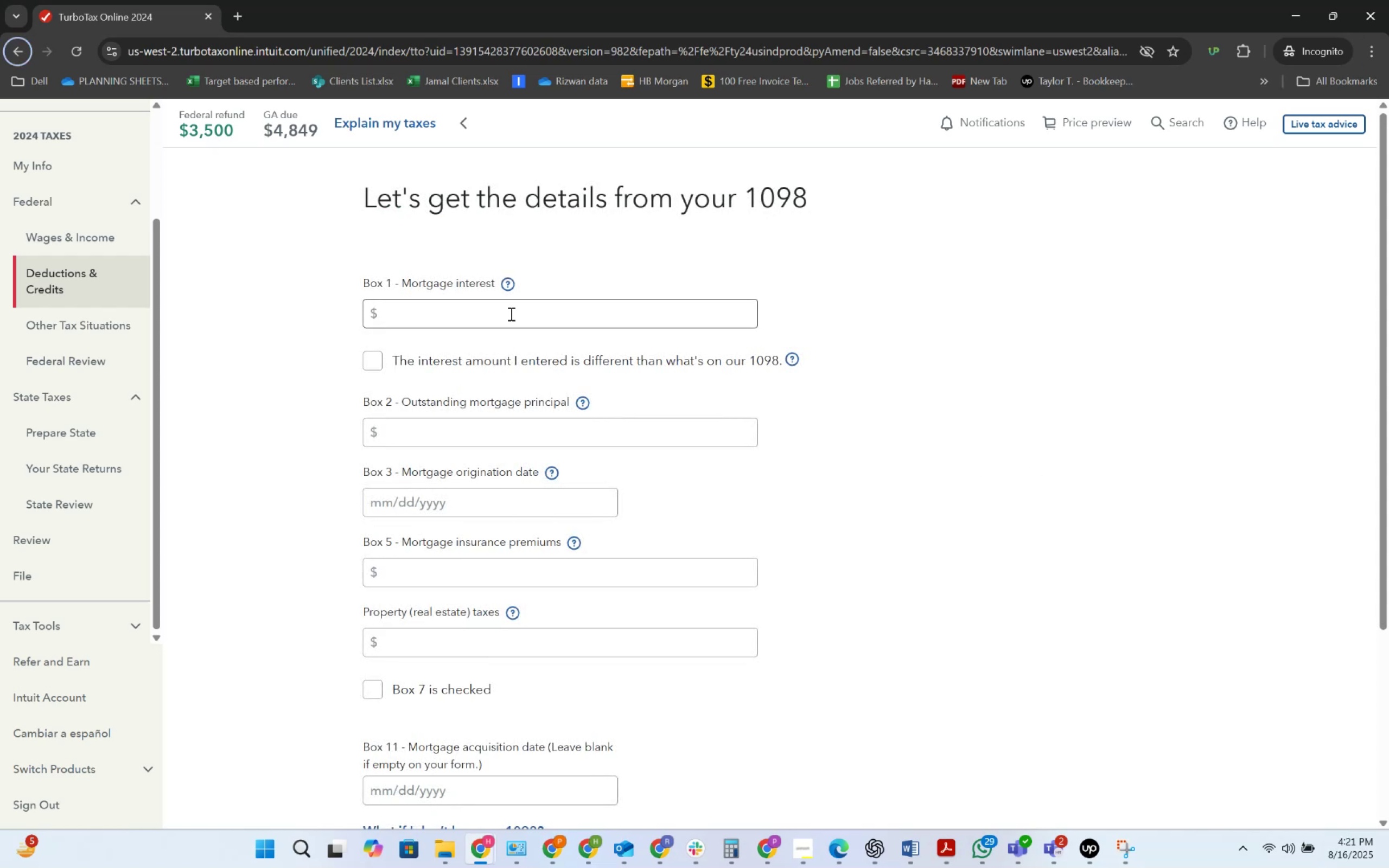 
key(Alt+AltLeft)
 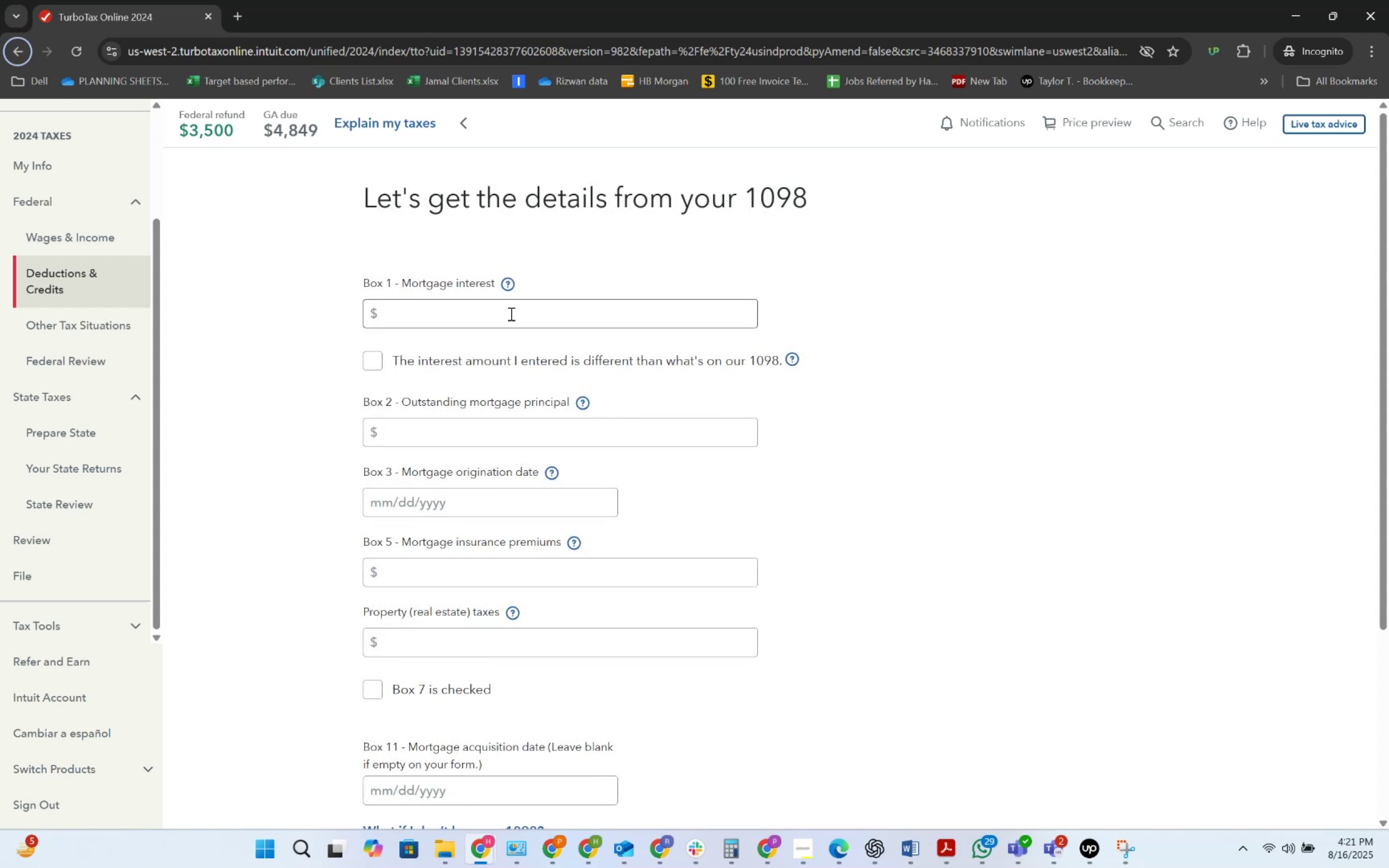 
key(Alt+Tab)
 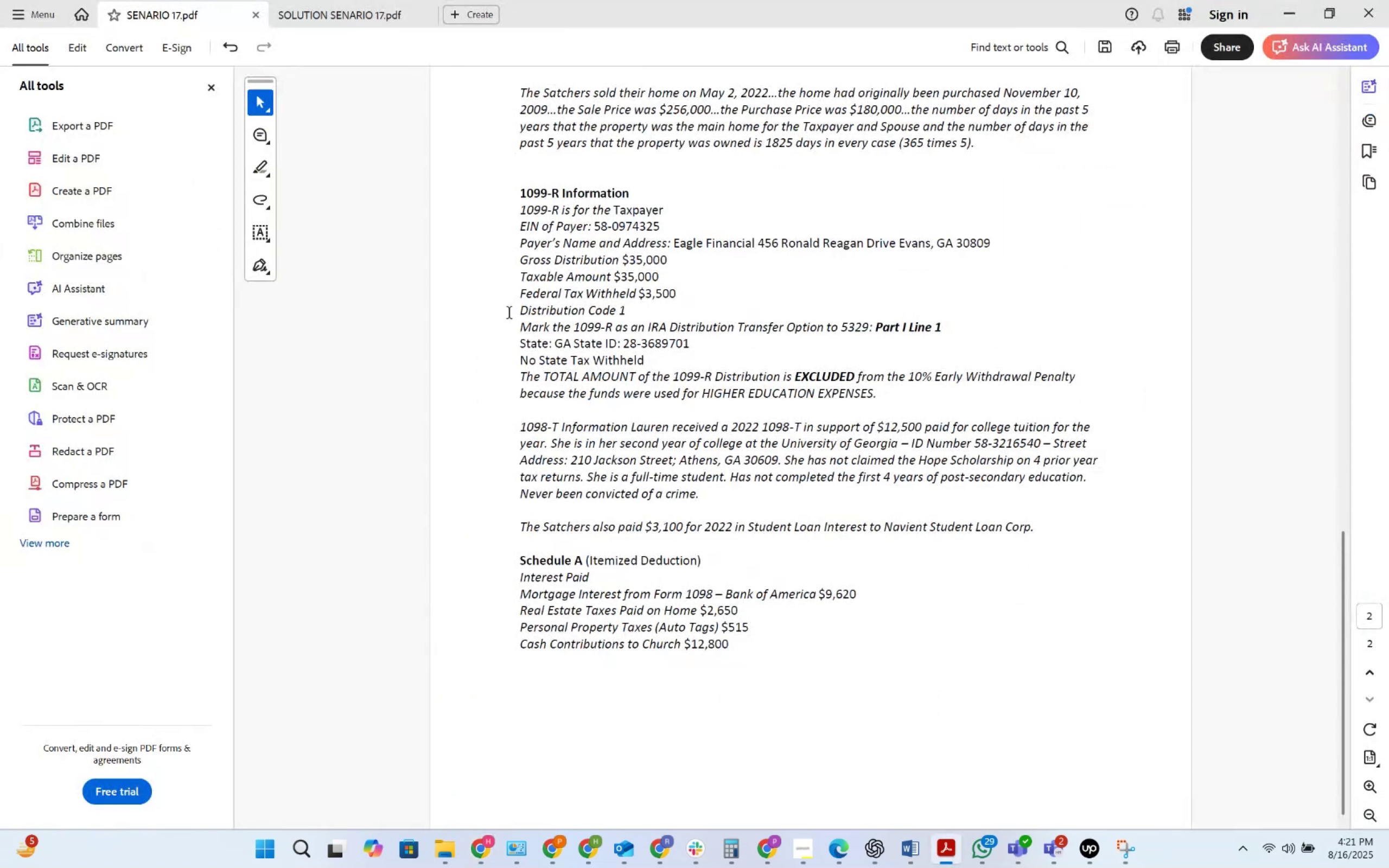 
left_click([510, 314])
 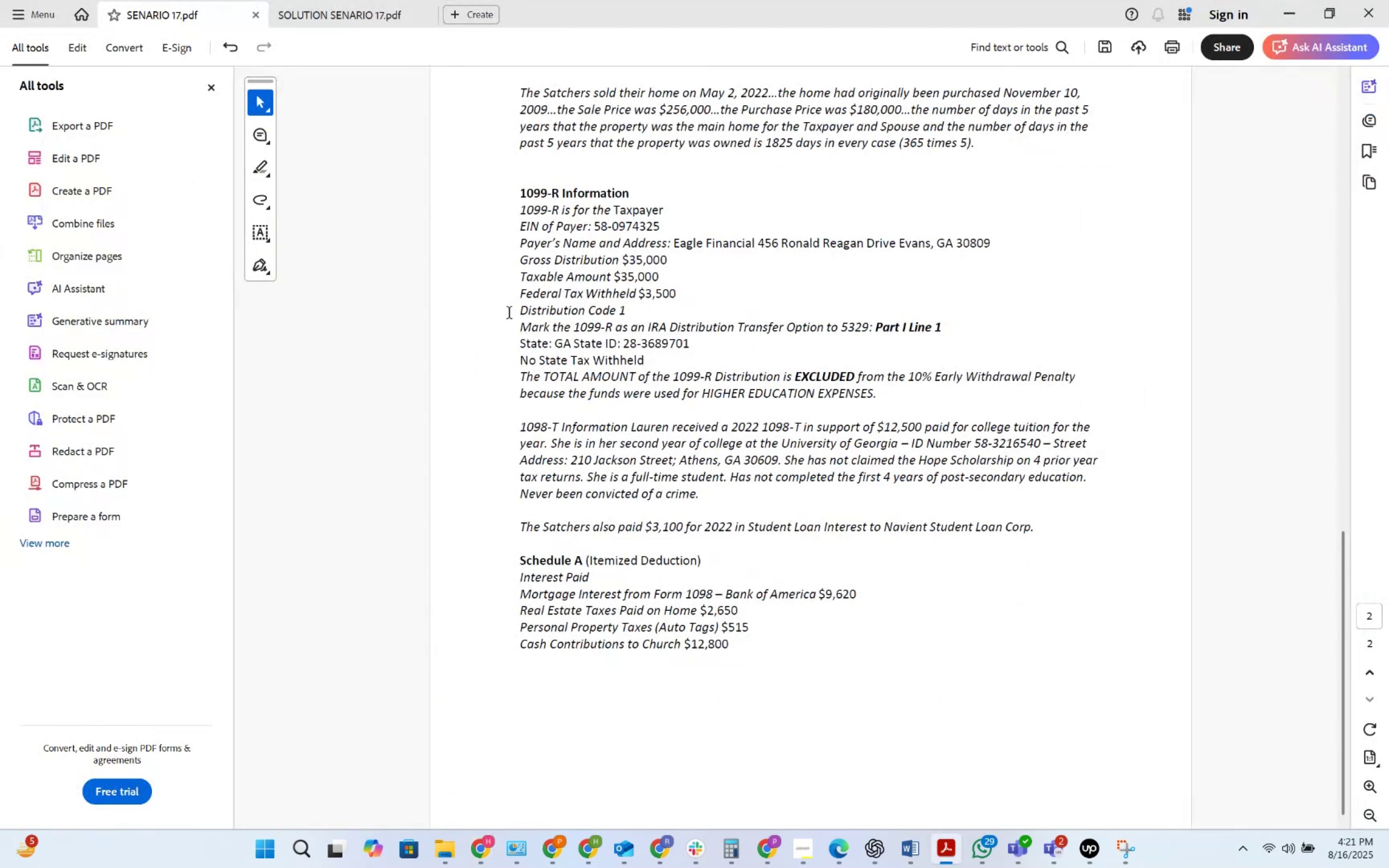 
key(Alt+AltLeft)
 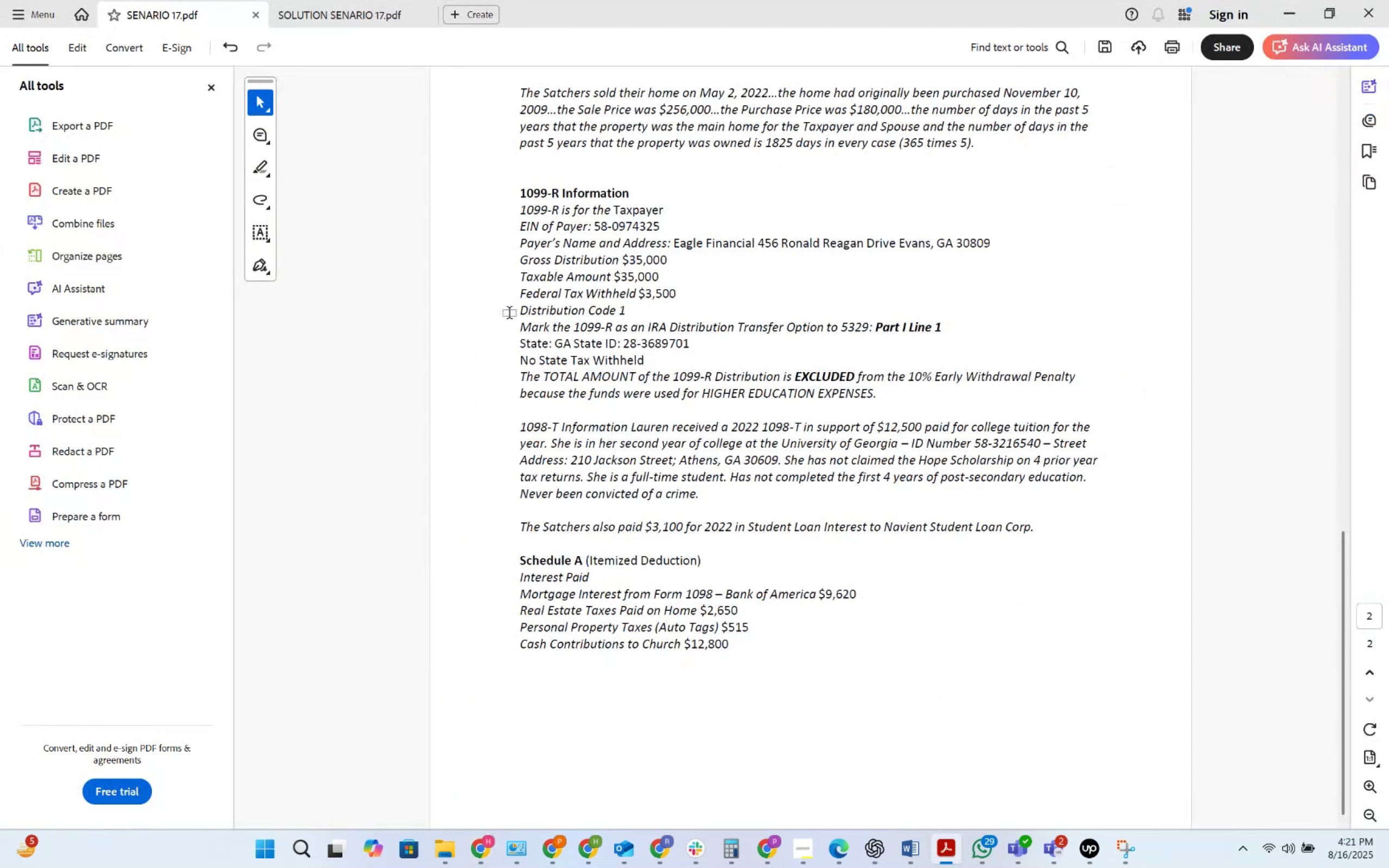 
key(Alt+Tab)
 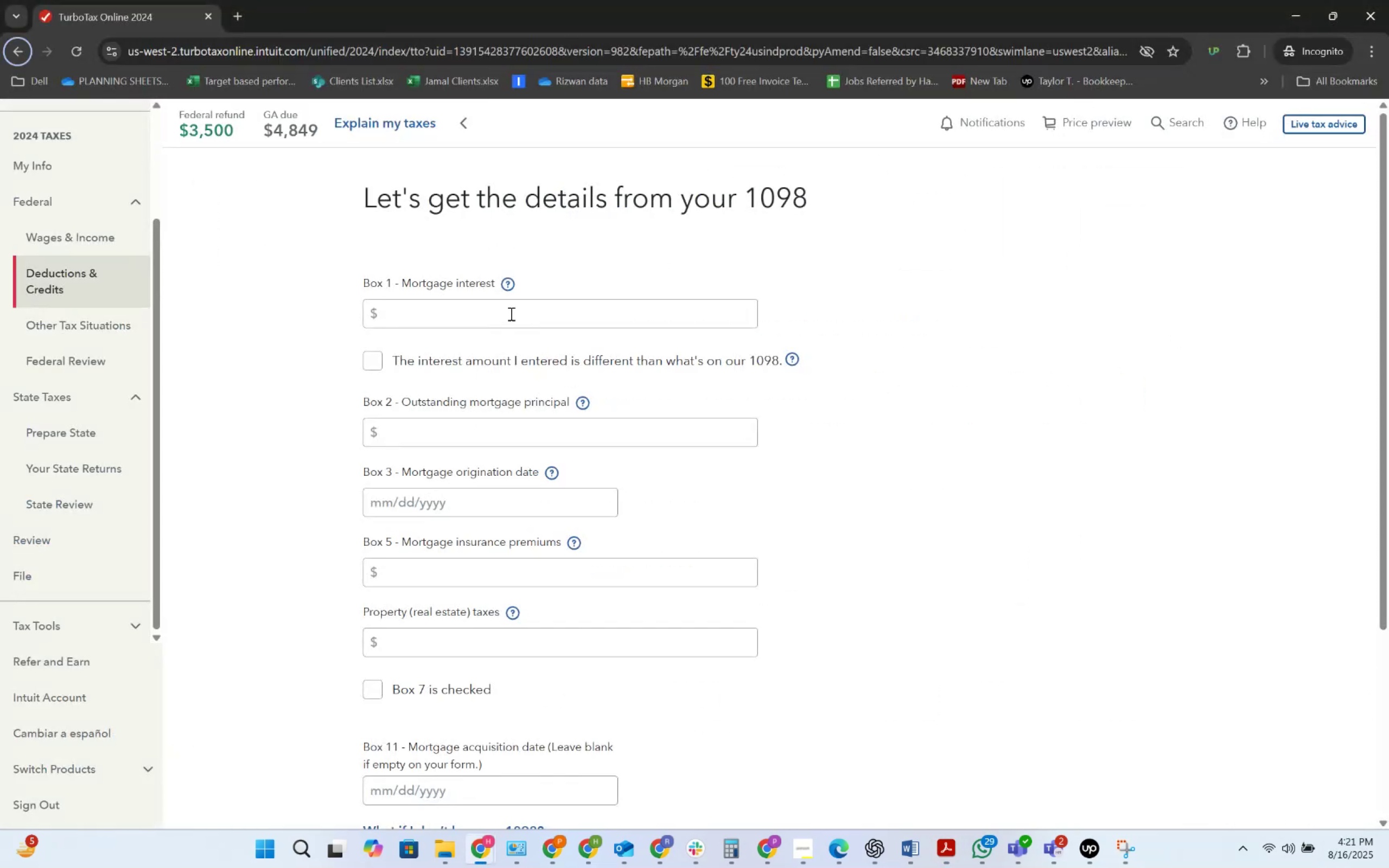 
left_click([510, 314])
 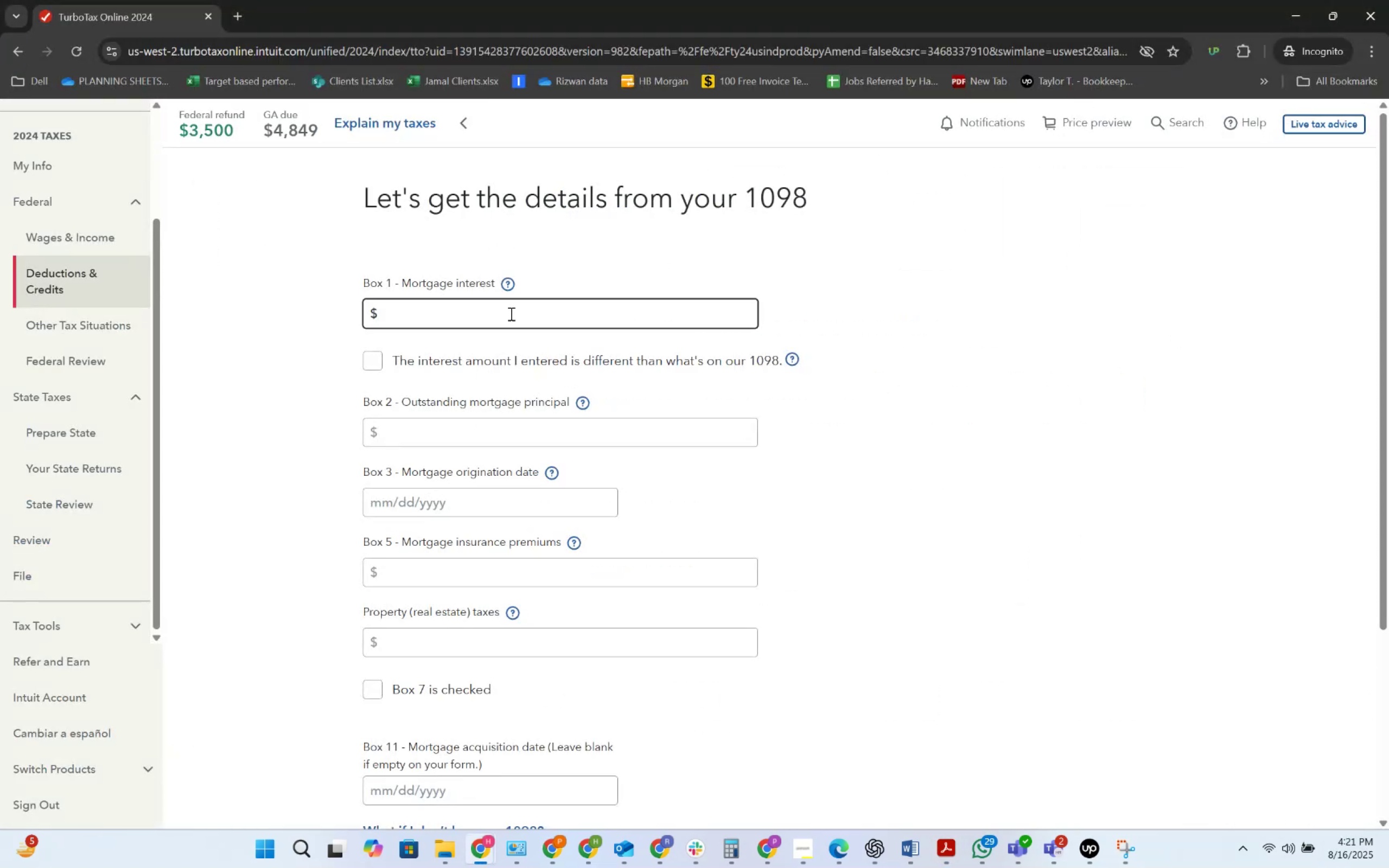 
key(Numpad9)
 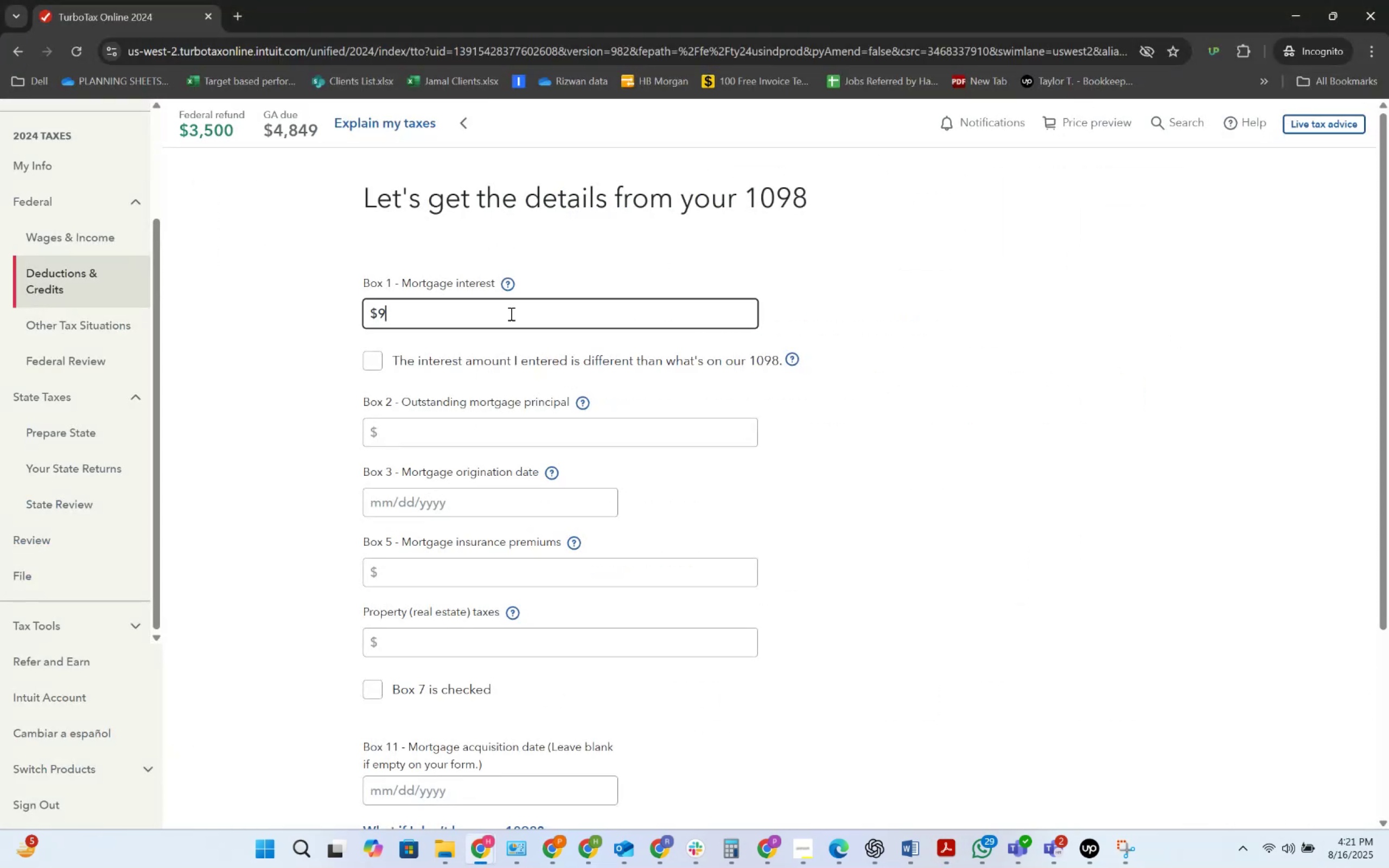 
key(Numpad6)
 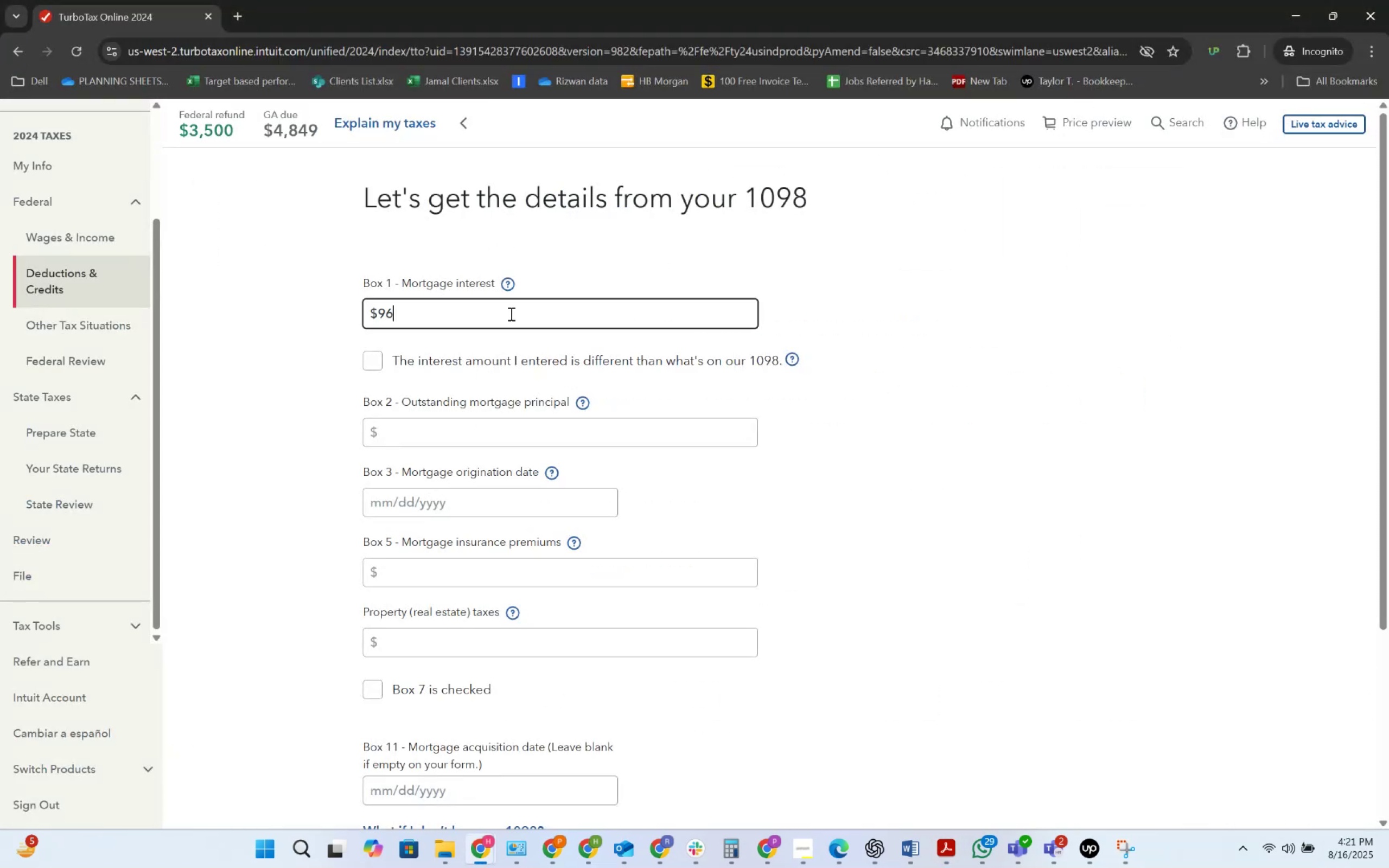 
key(Numpad0)
 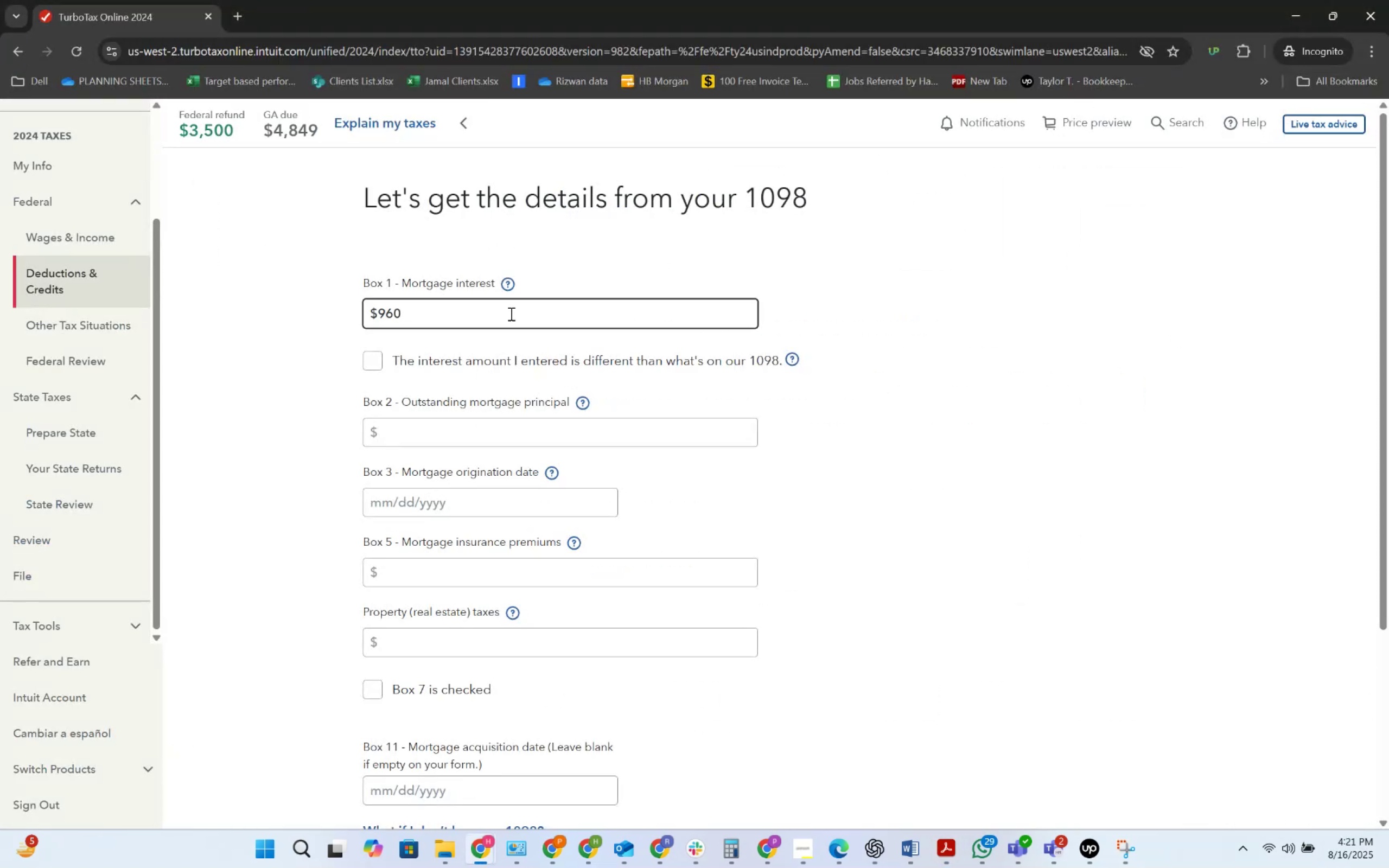 
key(Backspace)
 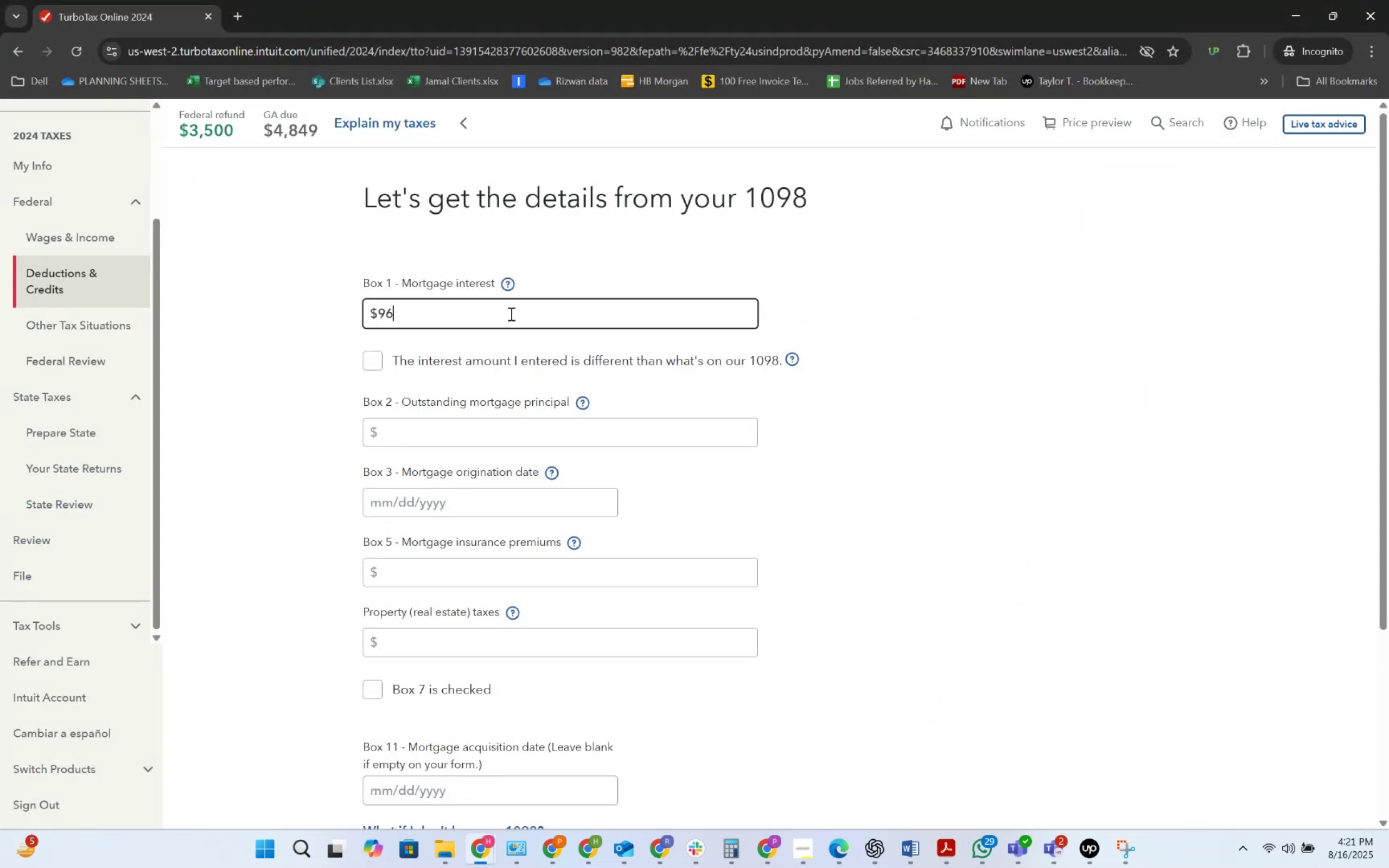 
key(Backspace)
 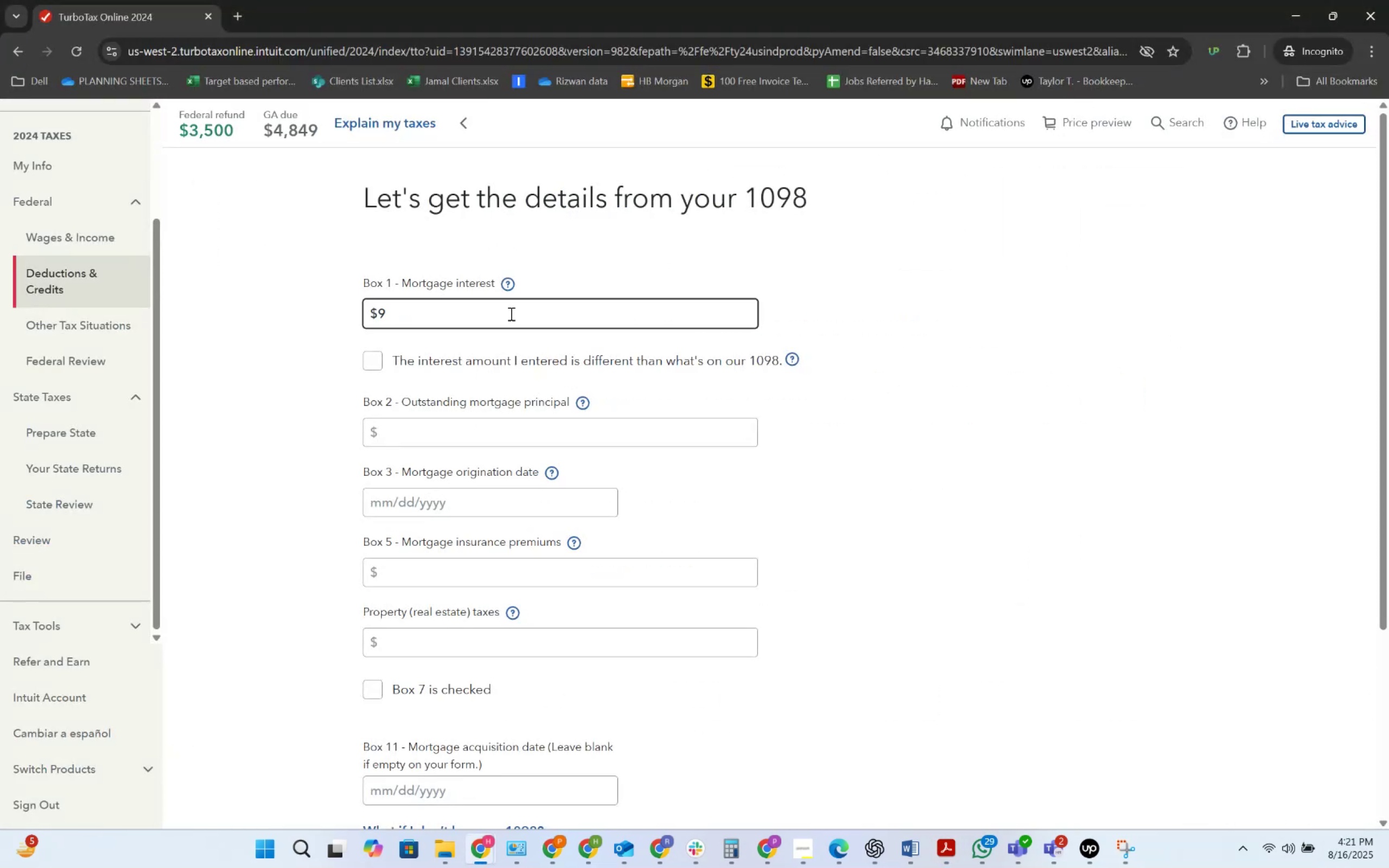 
key(Numpad6)
 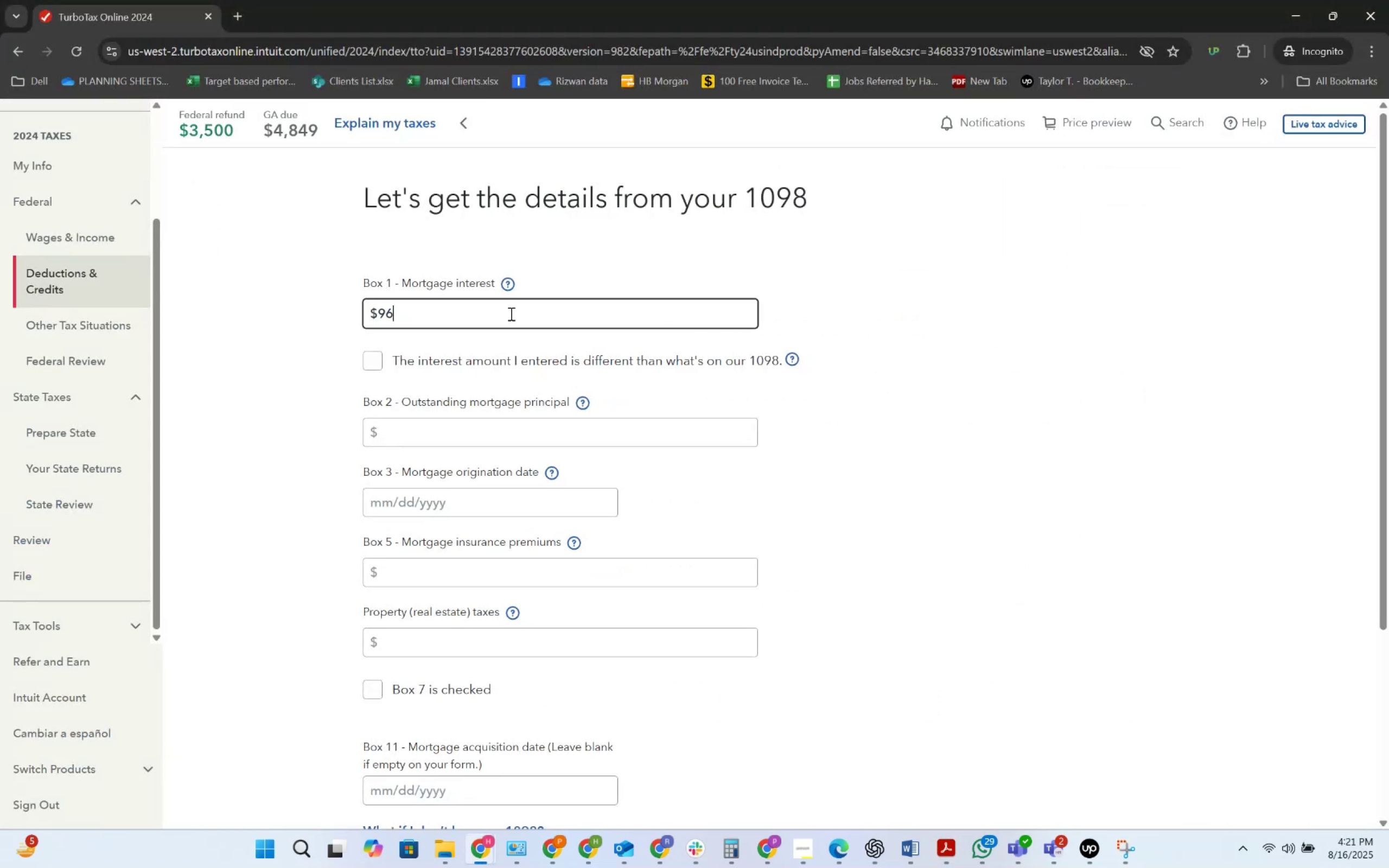 
key(Numpad2)
 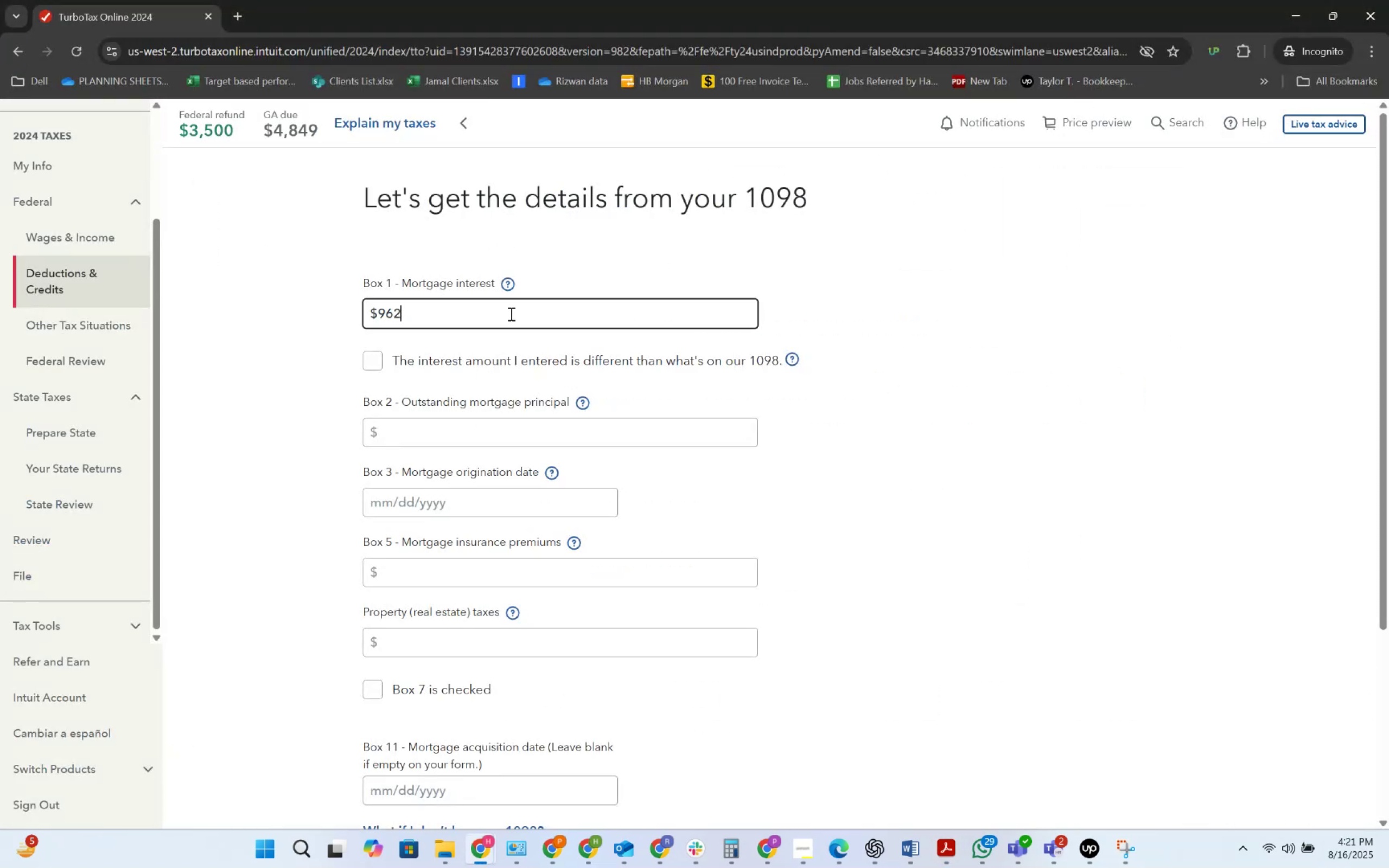 
key(Numpad0)
 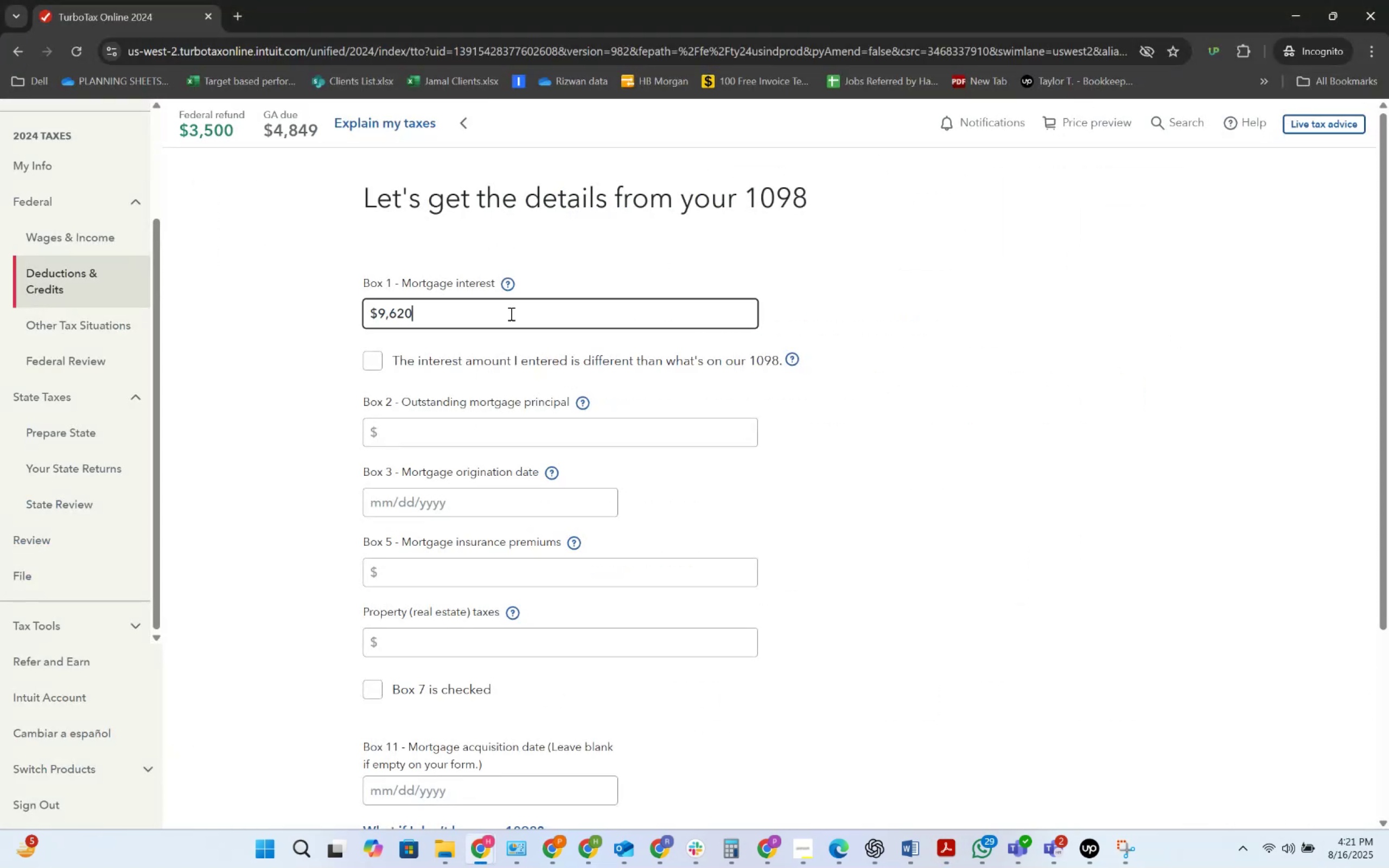 
scroll: coordinate [1134, 463], scroll_direction: down, amount: 4.0
 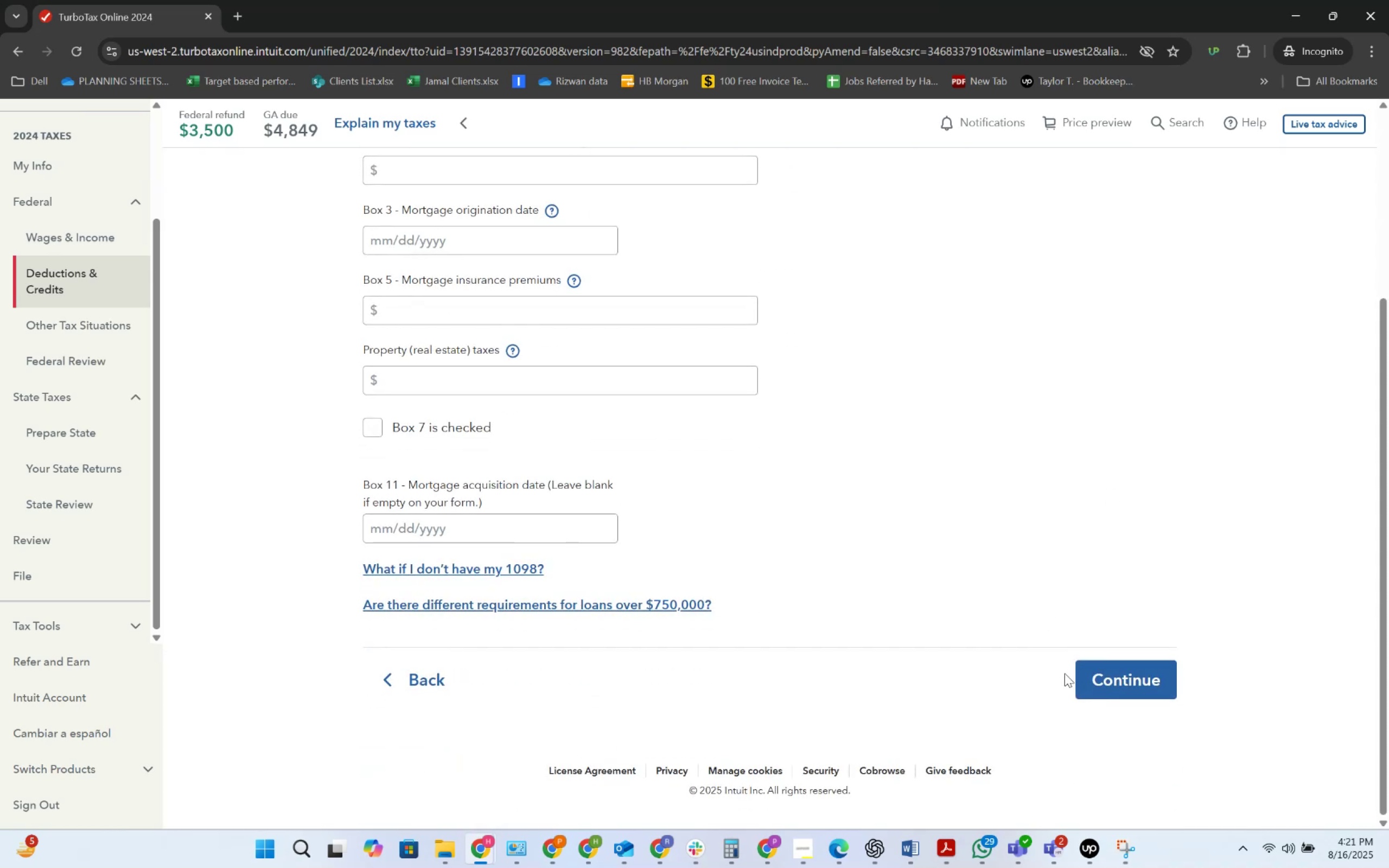 
left_click([1105, 669])
 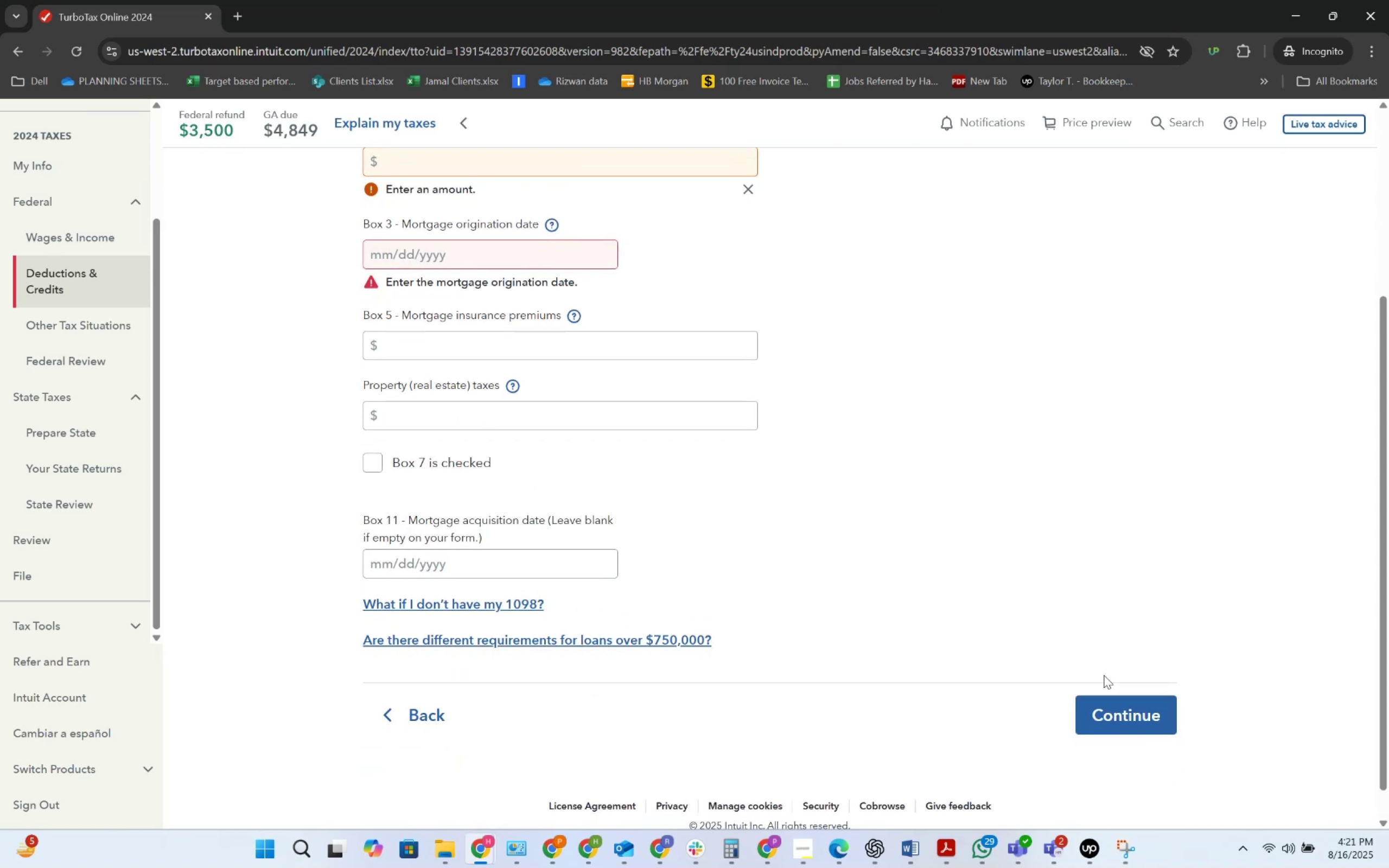 
scroll: coordinate [788, 559], scroll_direction: up, amount: 3.0
 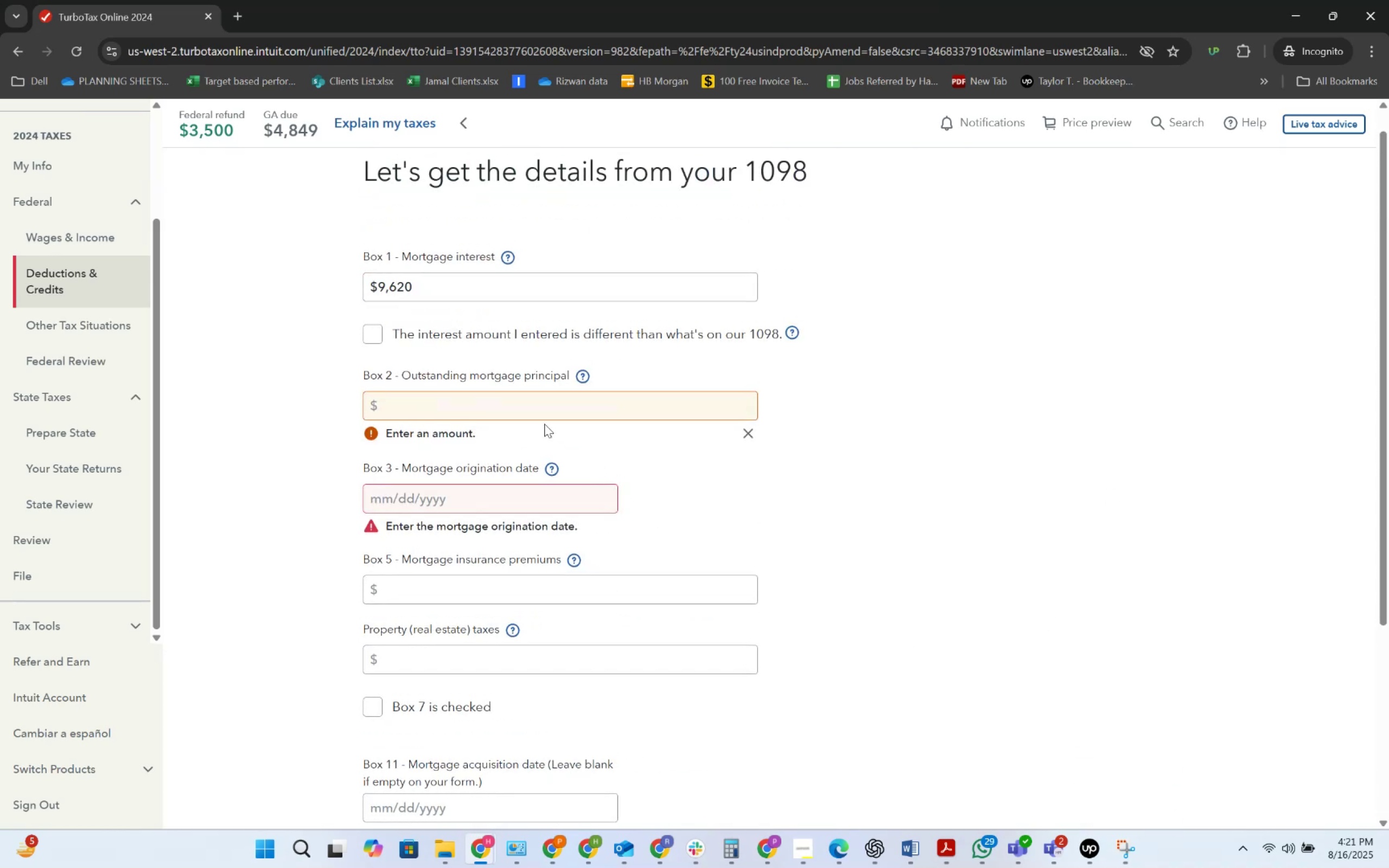 
left_click([543, 404])
 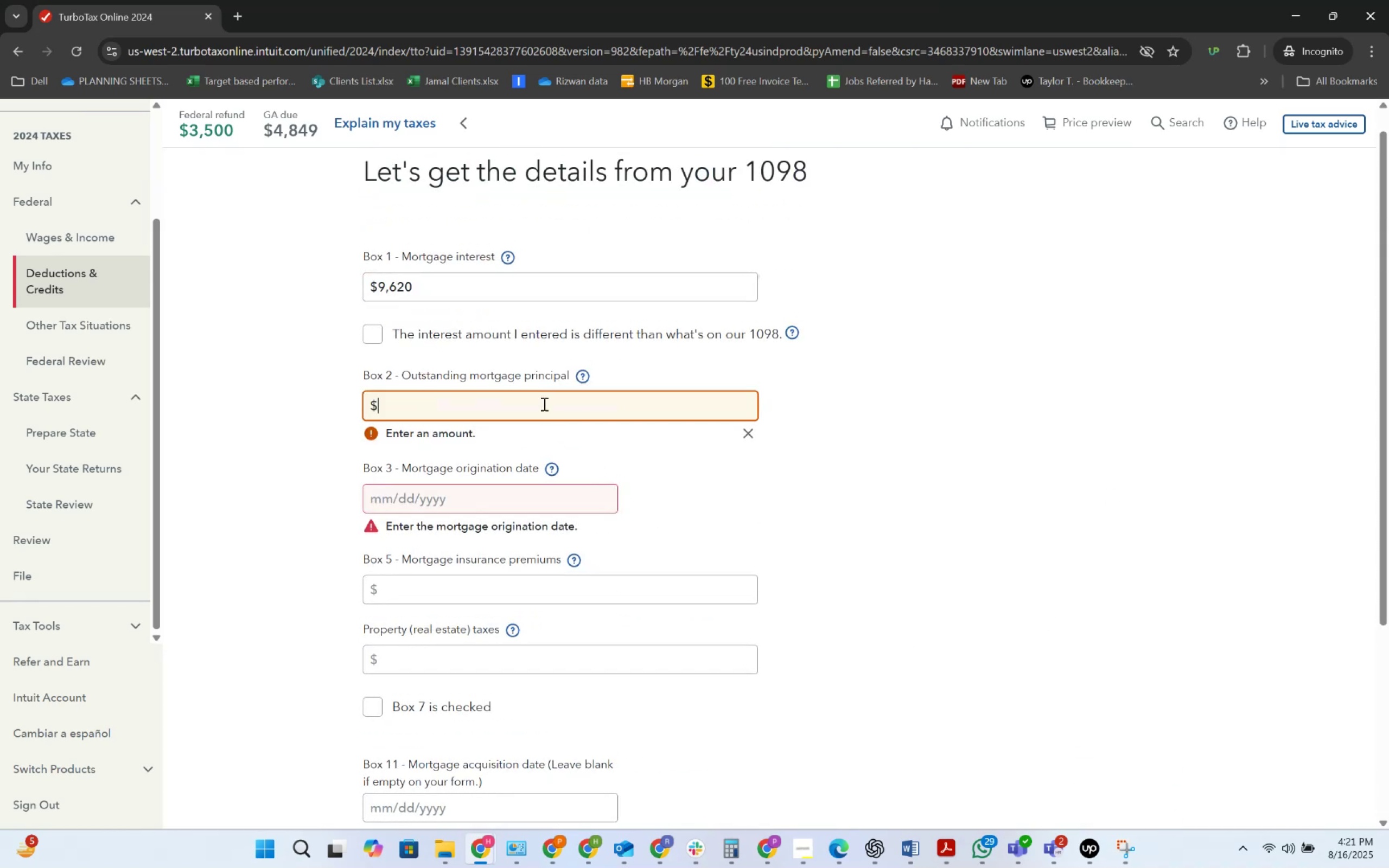 
key(Numpad0)
 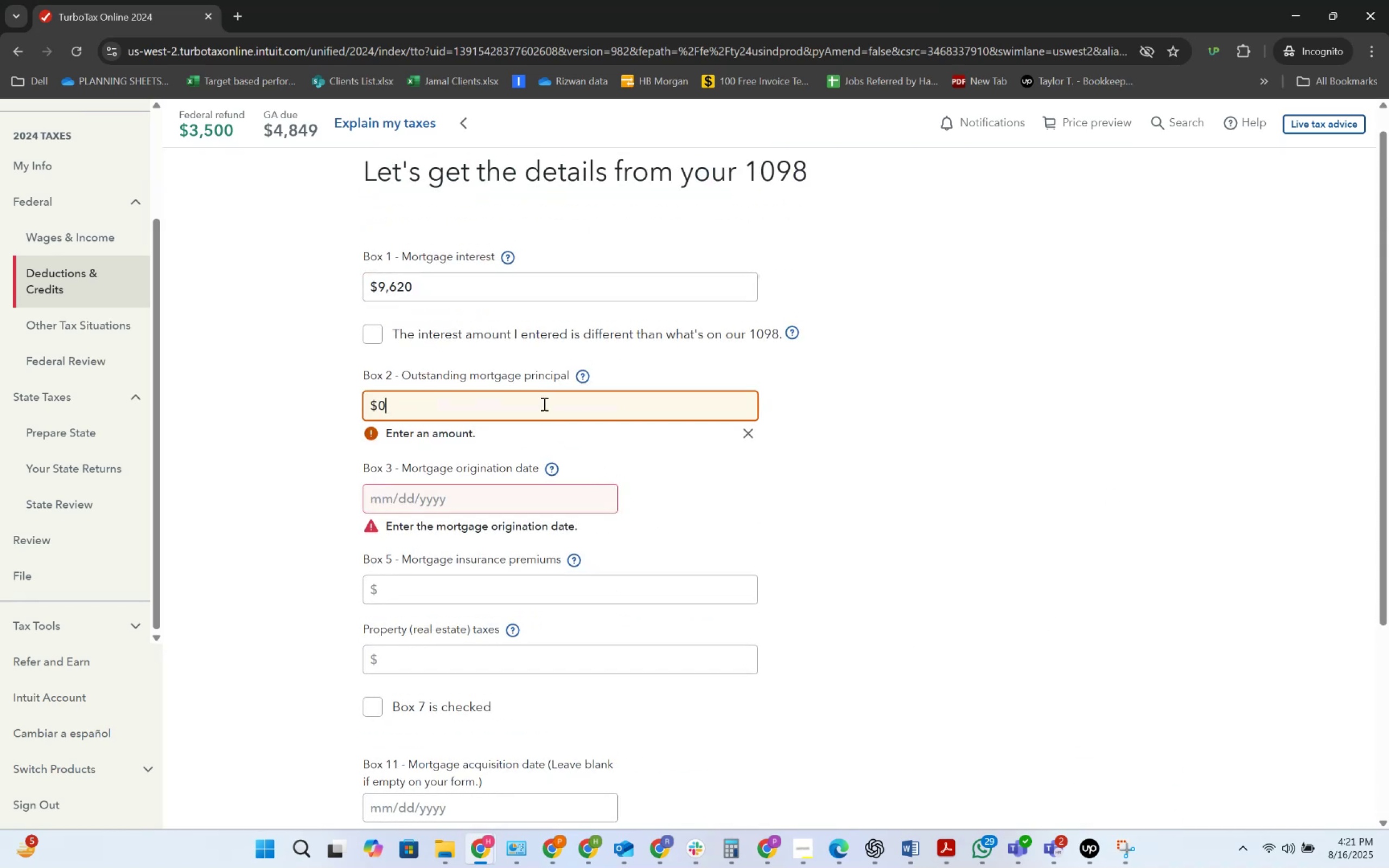 
key(Tab)
 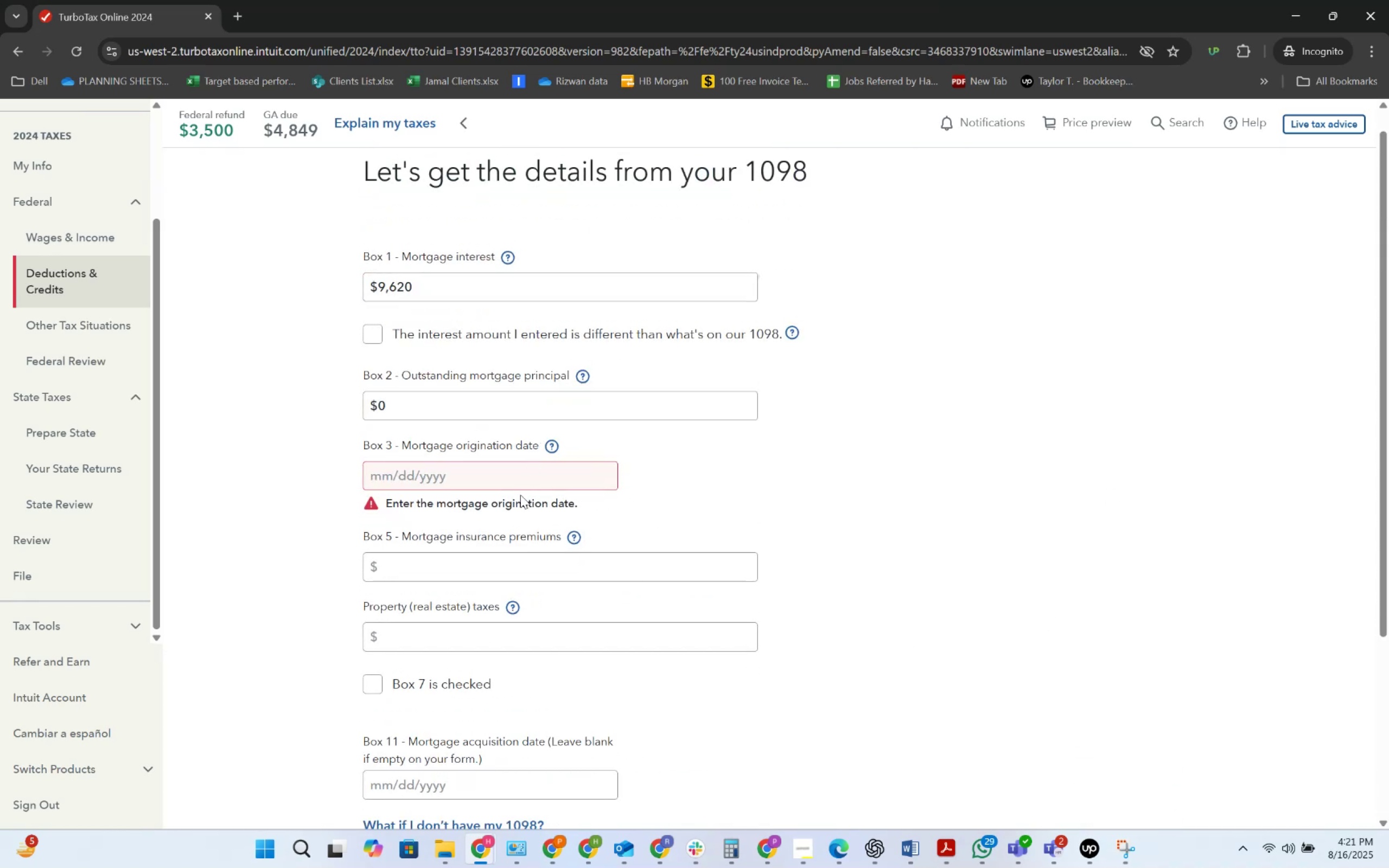 
double_click([519, 483])
 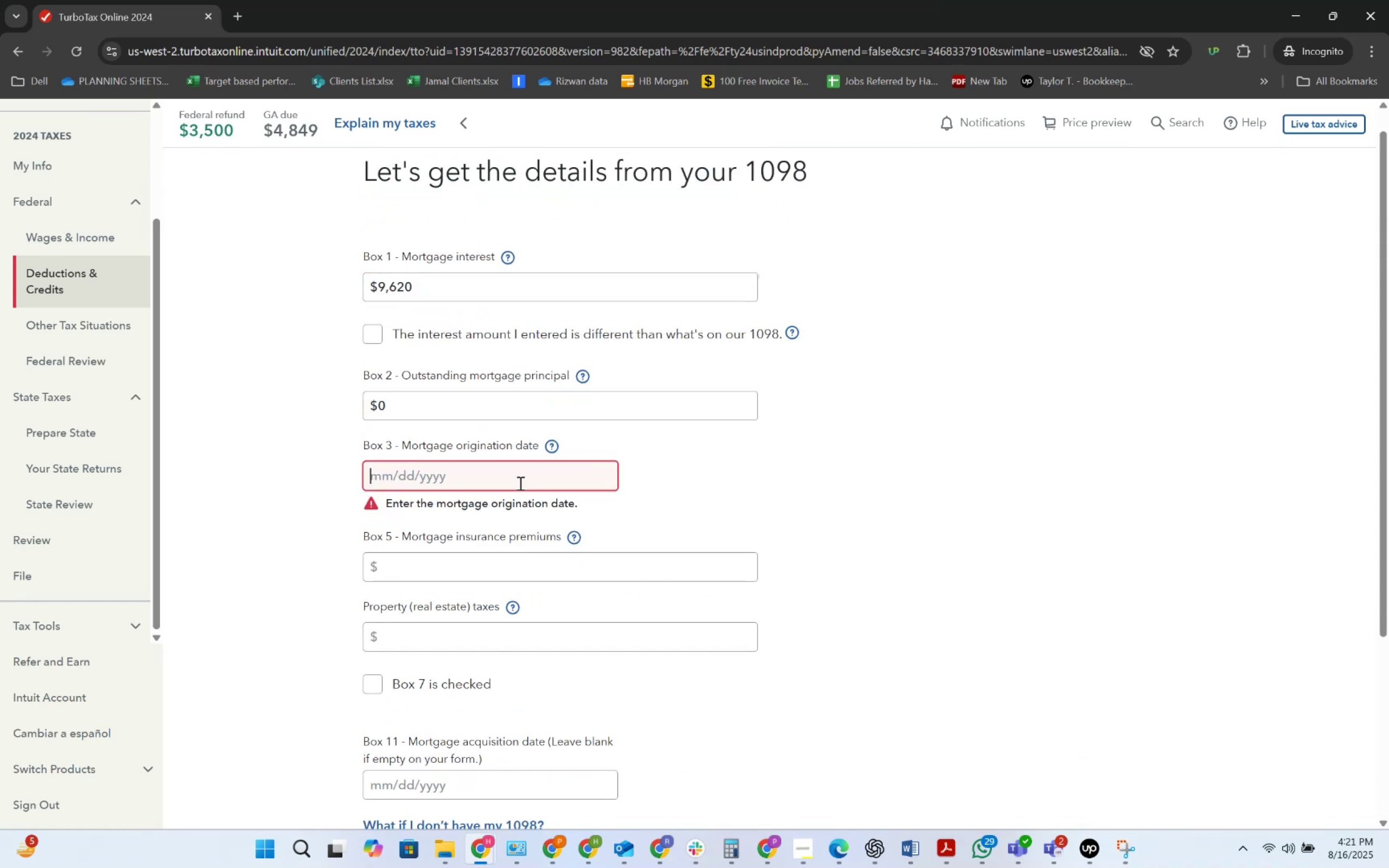 
key(Alt+AltLeft)
 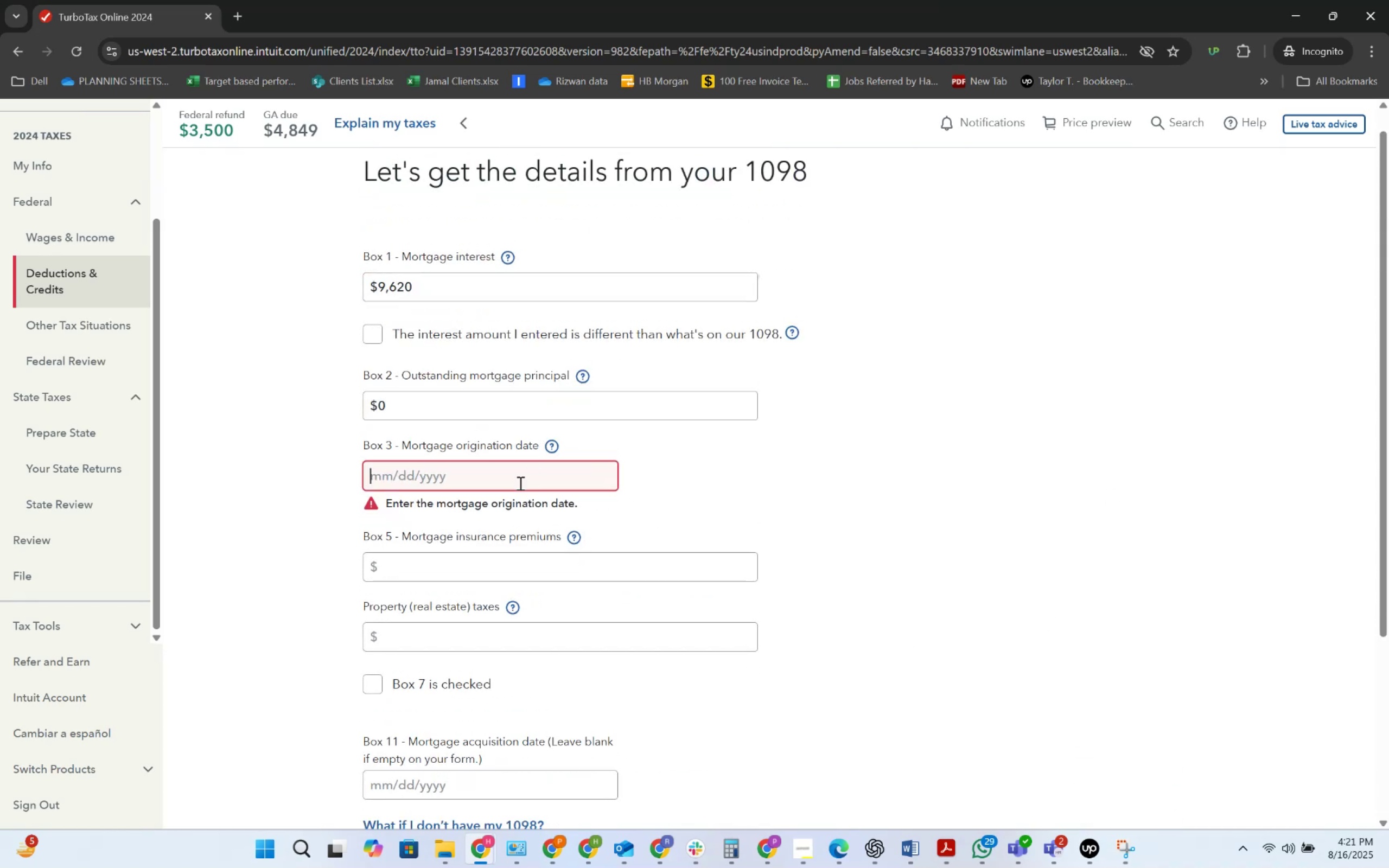 
key(Alt+Tab)
 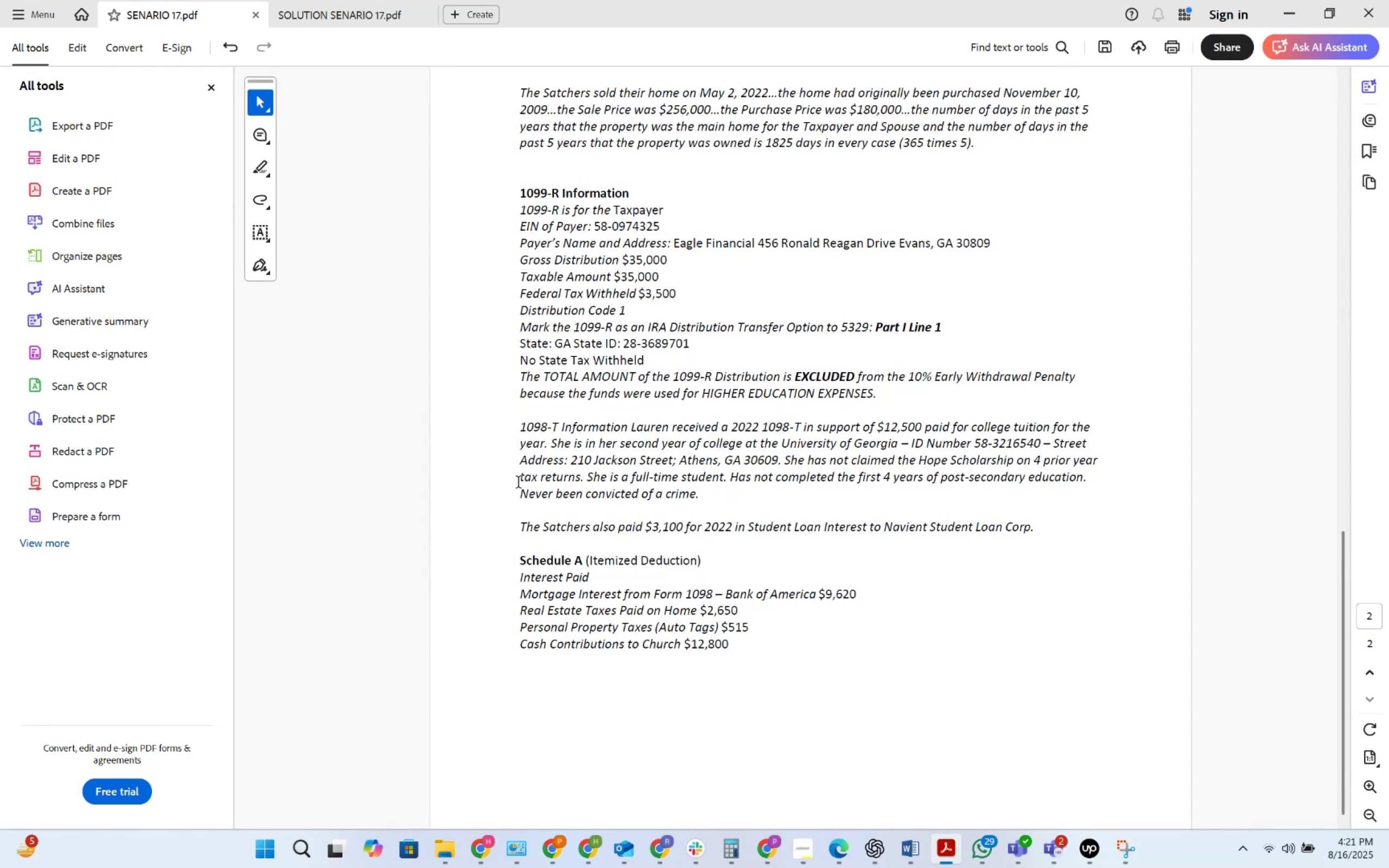 
wait(6.72)
 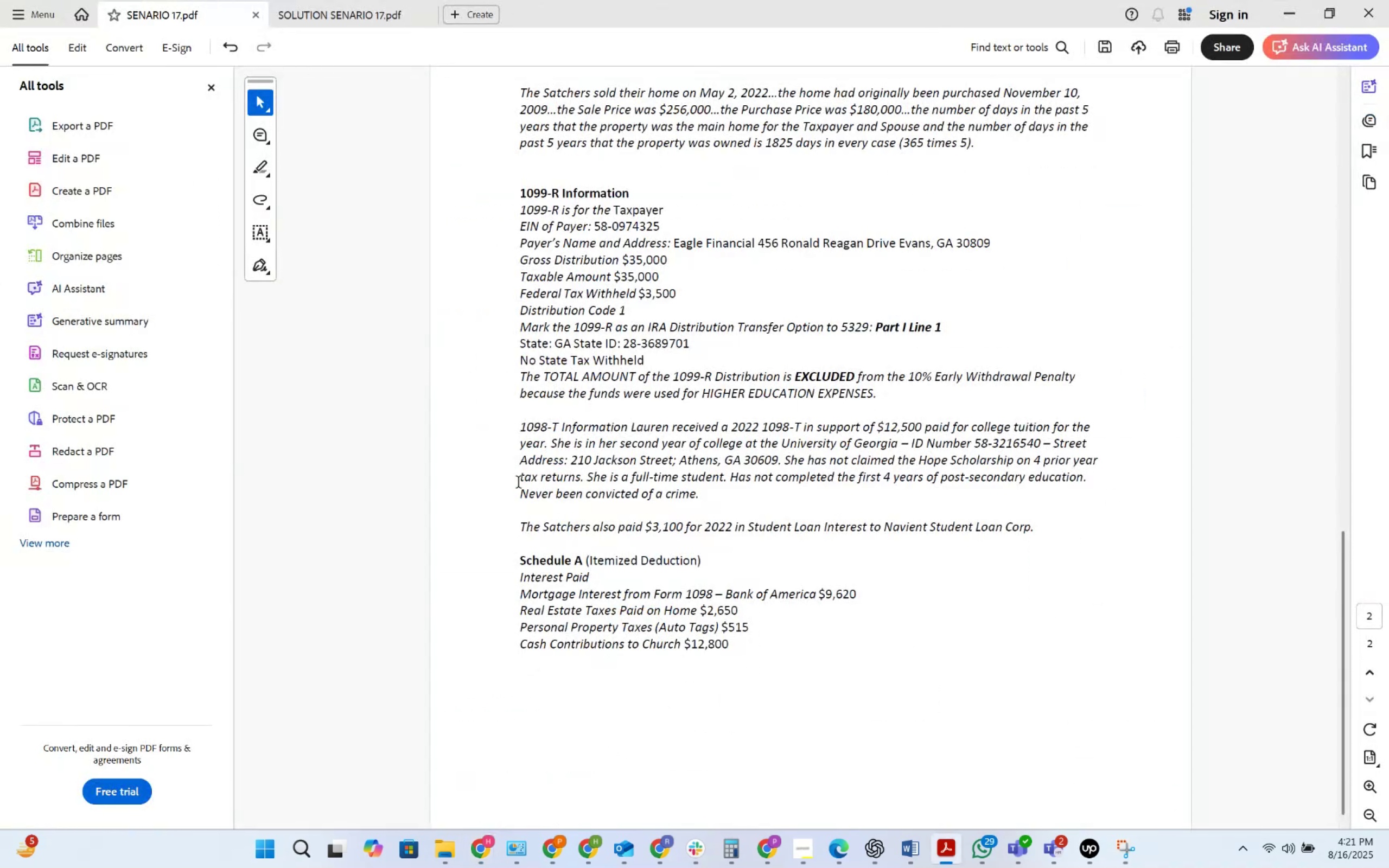 
key(Alt+AltLeft)
 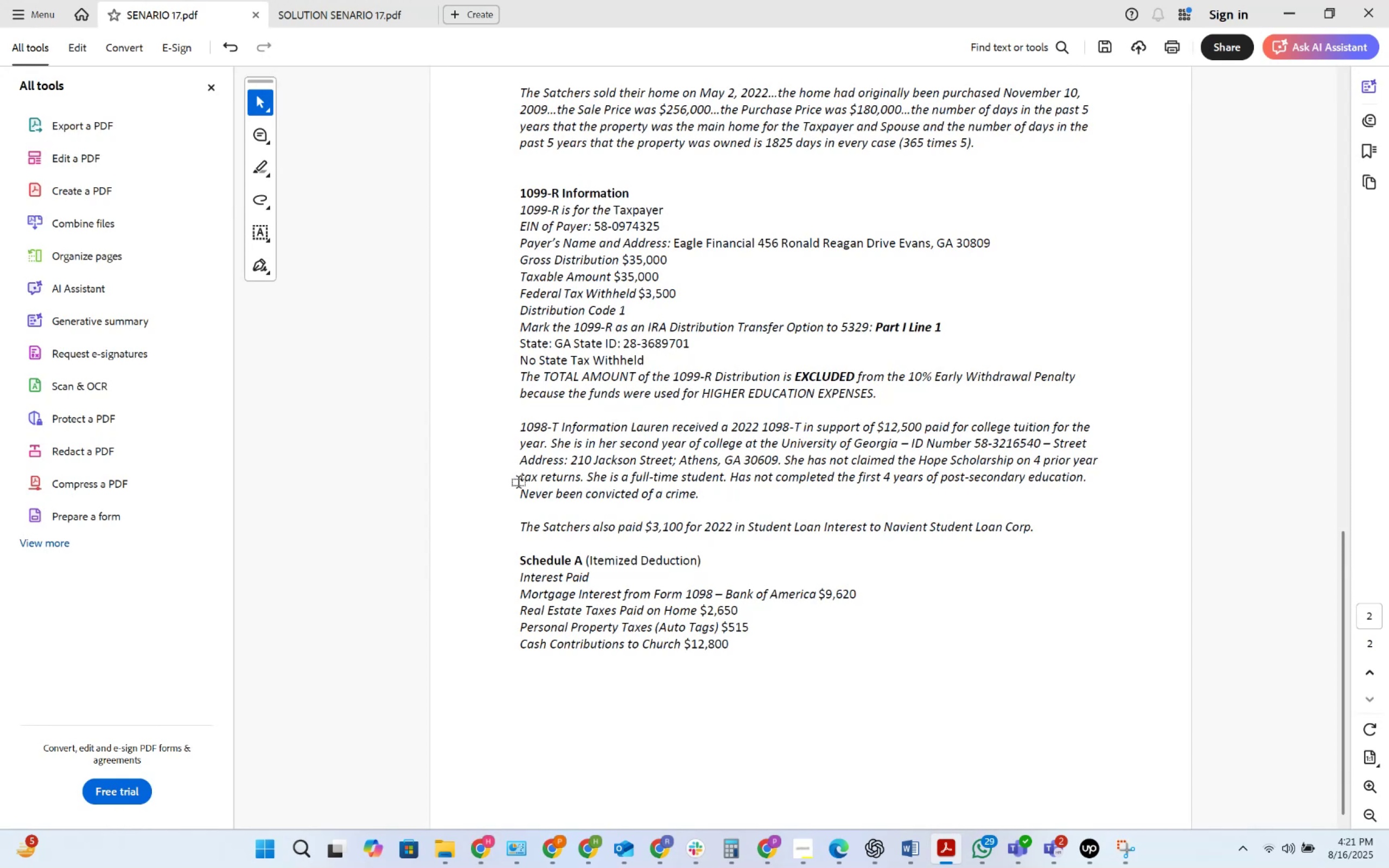 
key(Alt+Tab)
 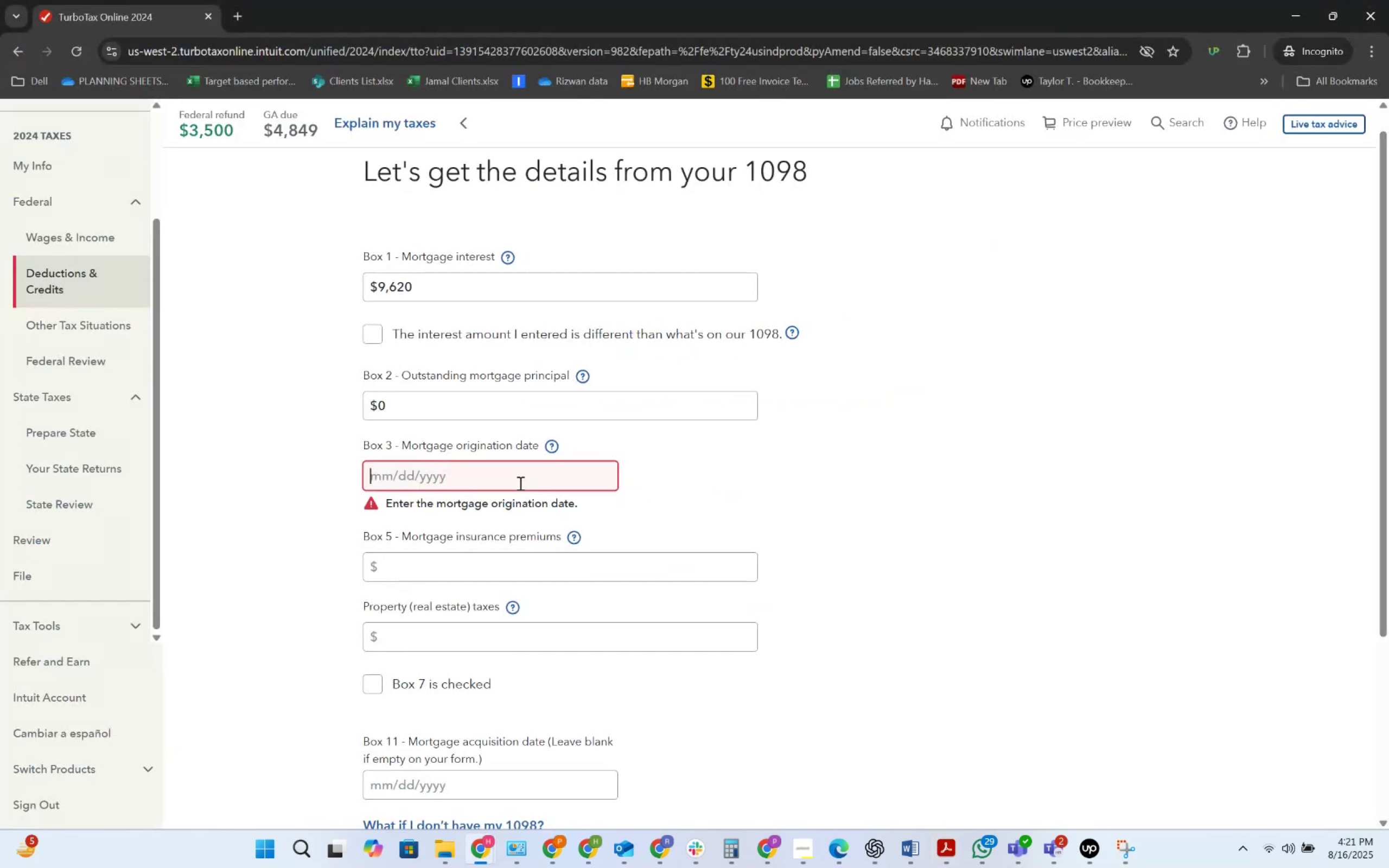 
key(Alt+AltLeft)
 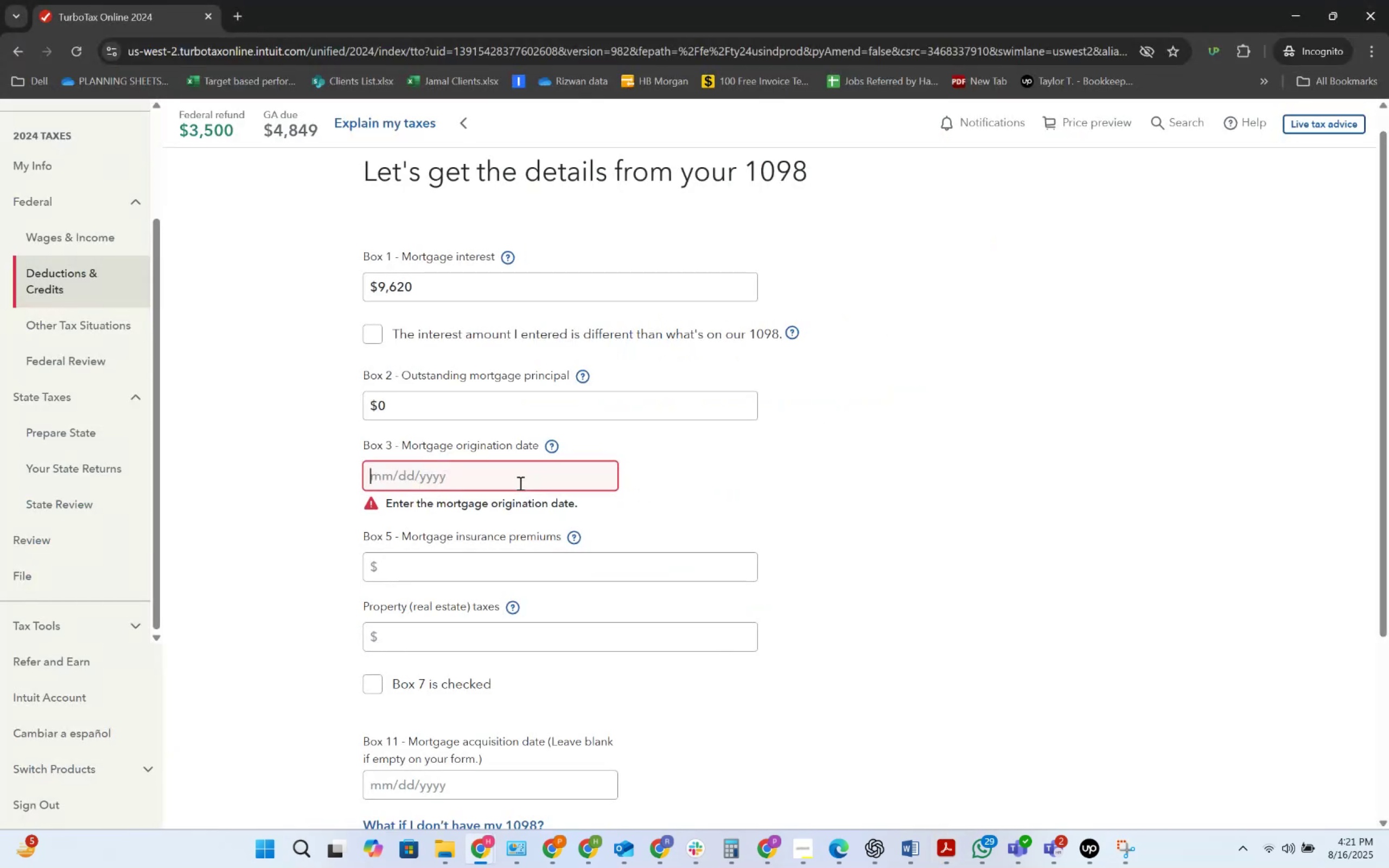 
key(Alt+Tab)
 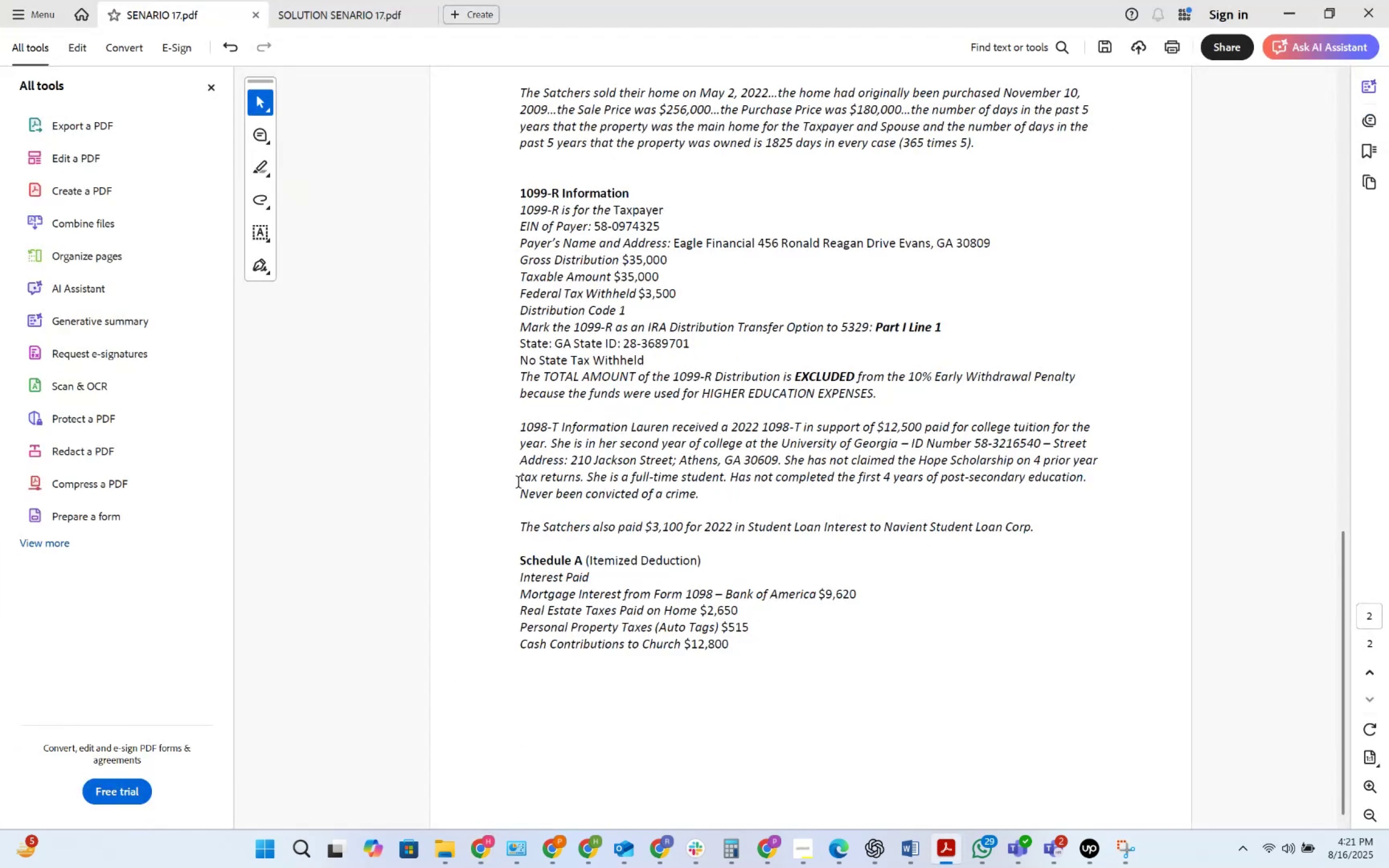 
key(Alt+AltLeft)
 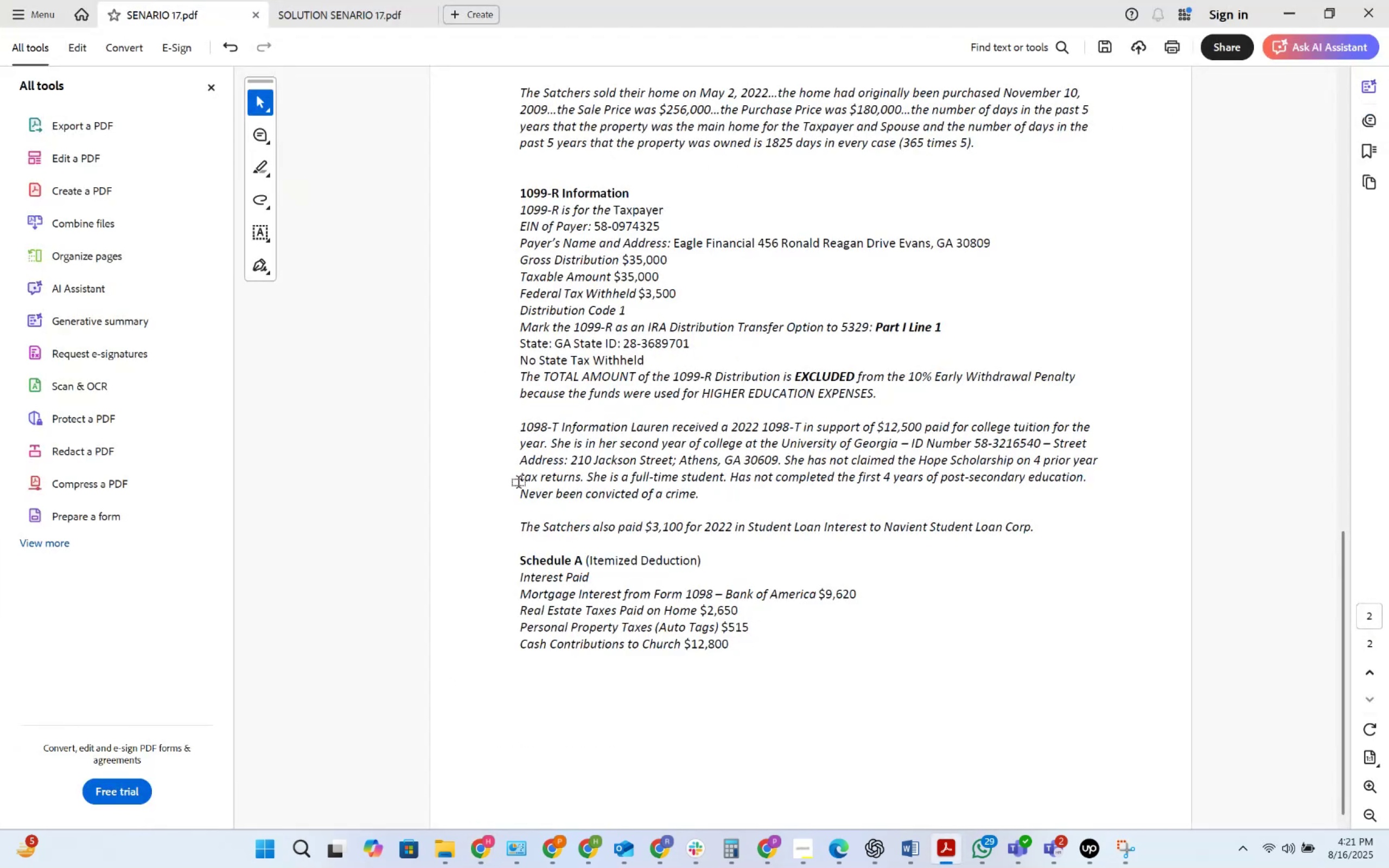 
key(Alt+Tab)
 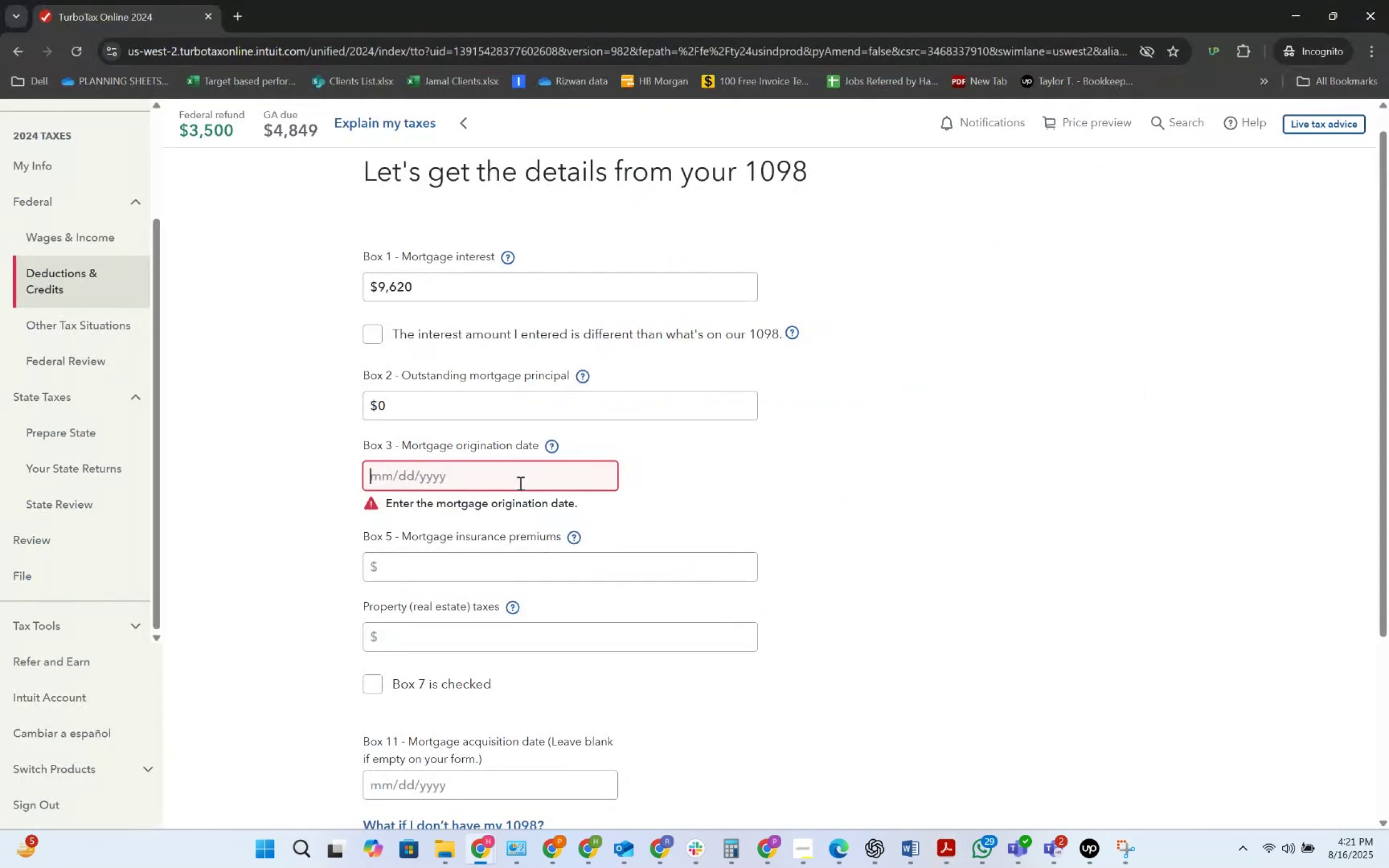 
key(Numpad1)
 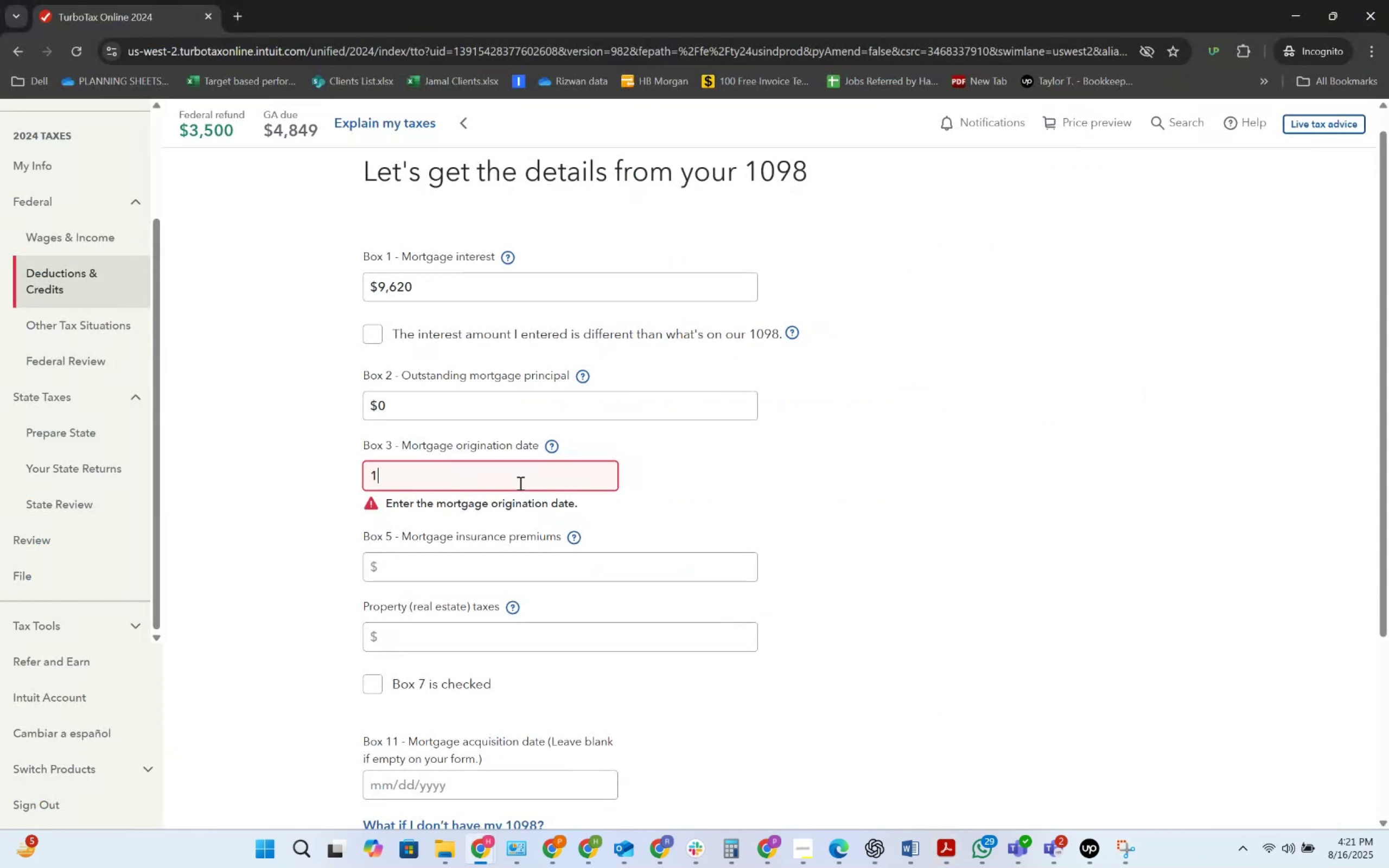 
key(Numpad1)
 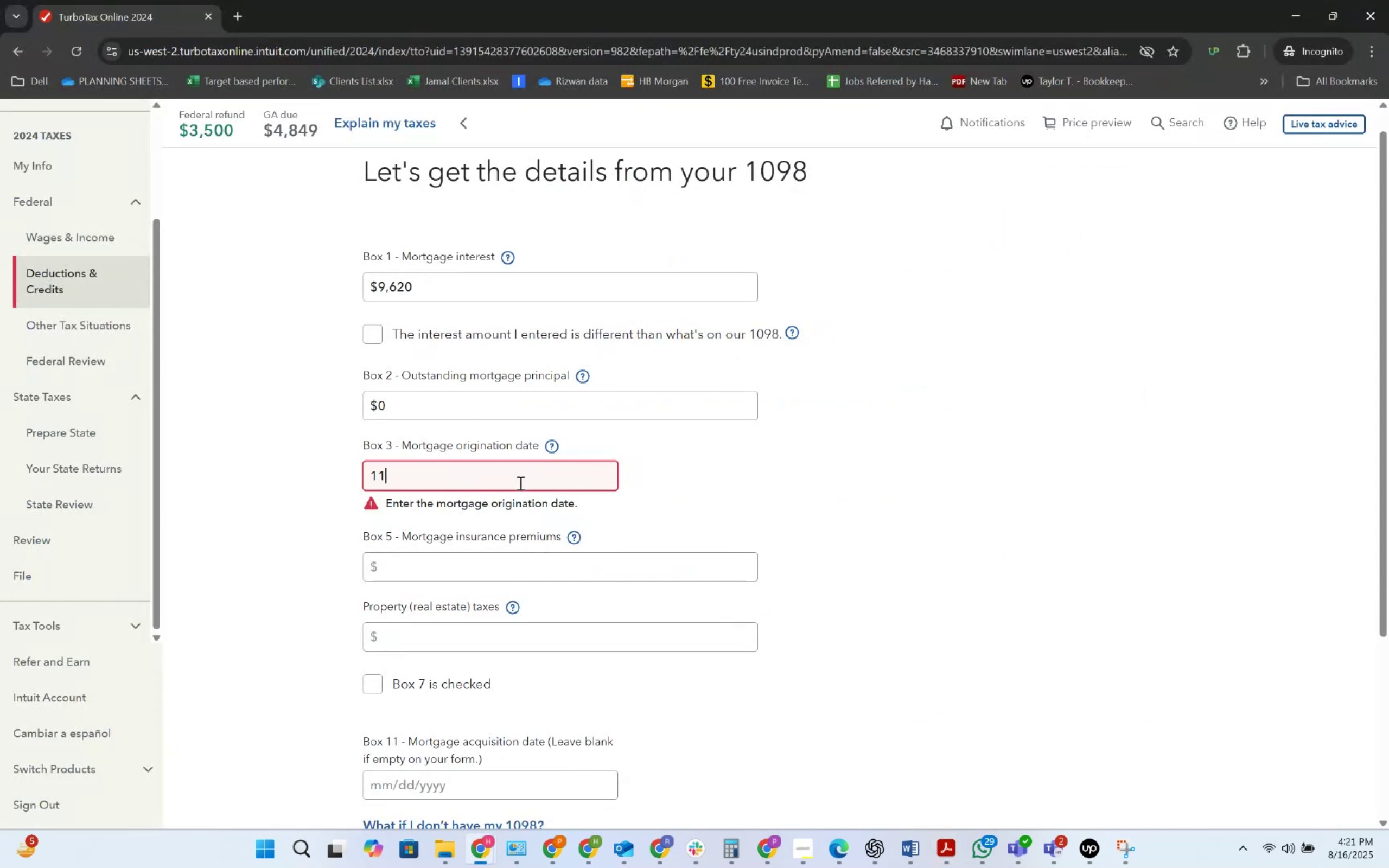 
key(Numpad1)
 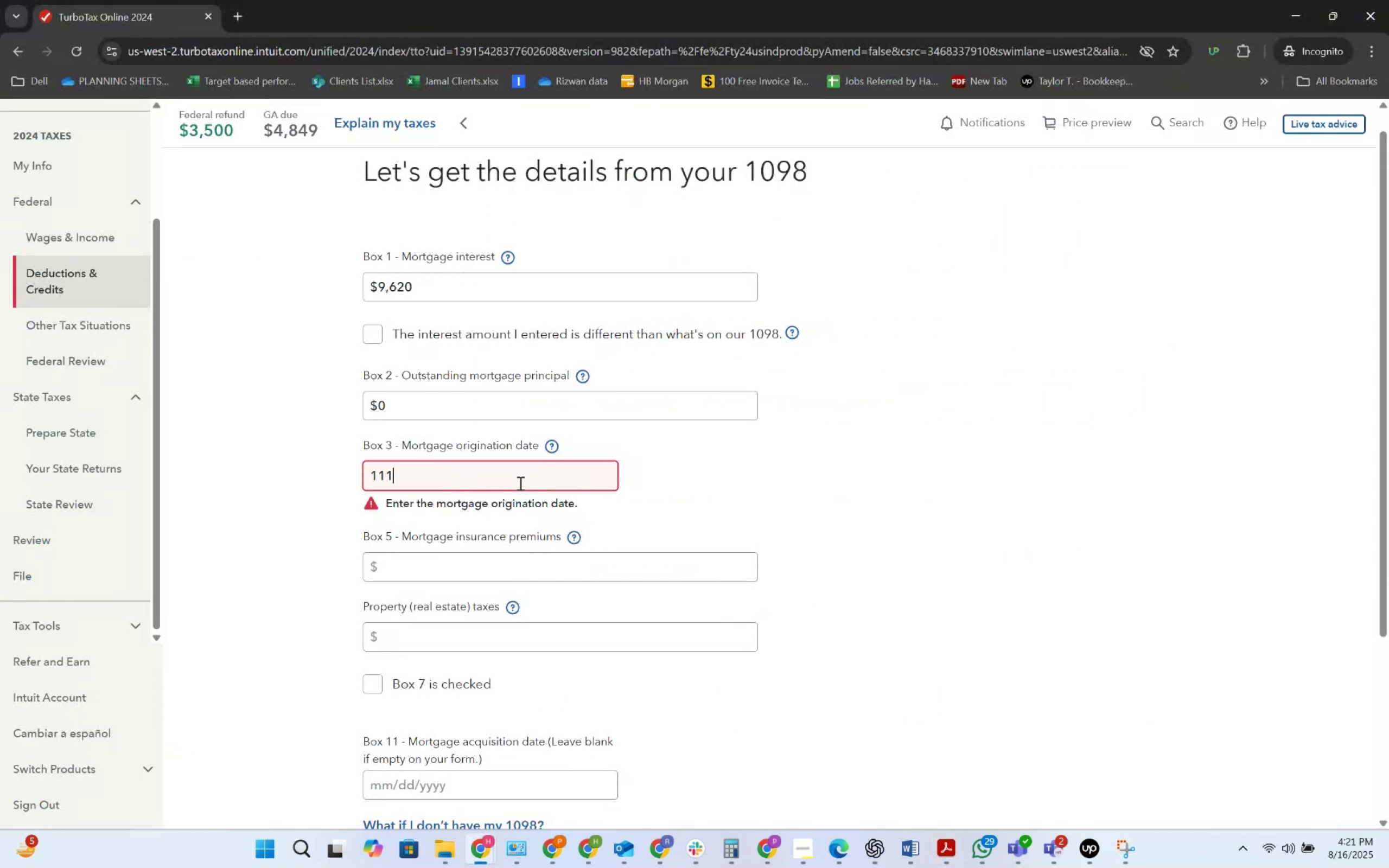 
key(Numpad0)
 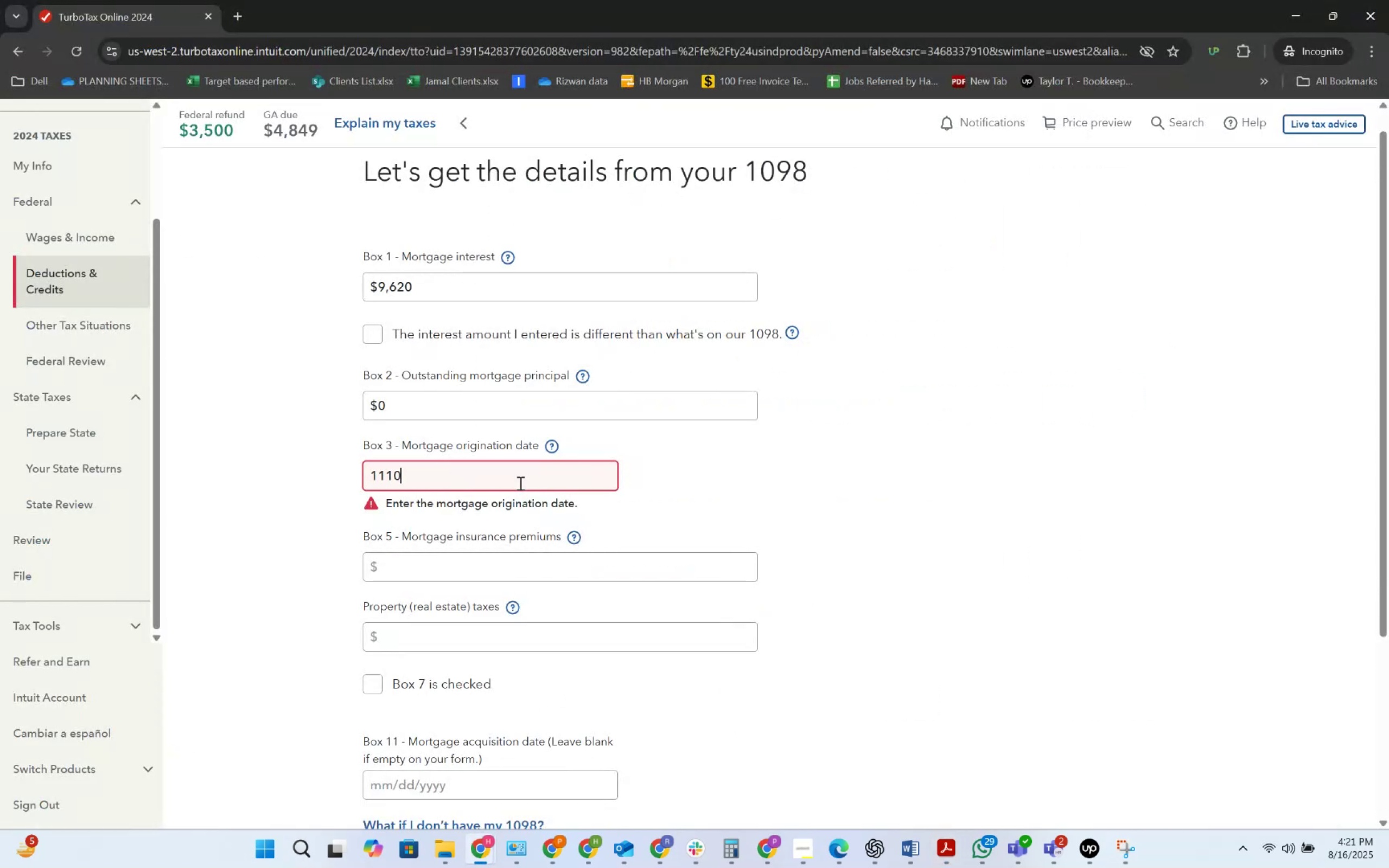 
key(Alt+AltLeft)
 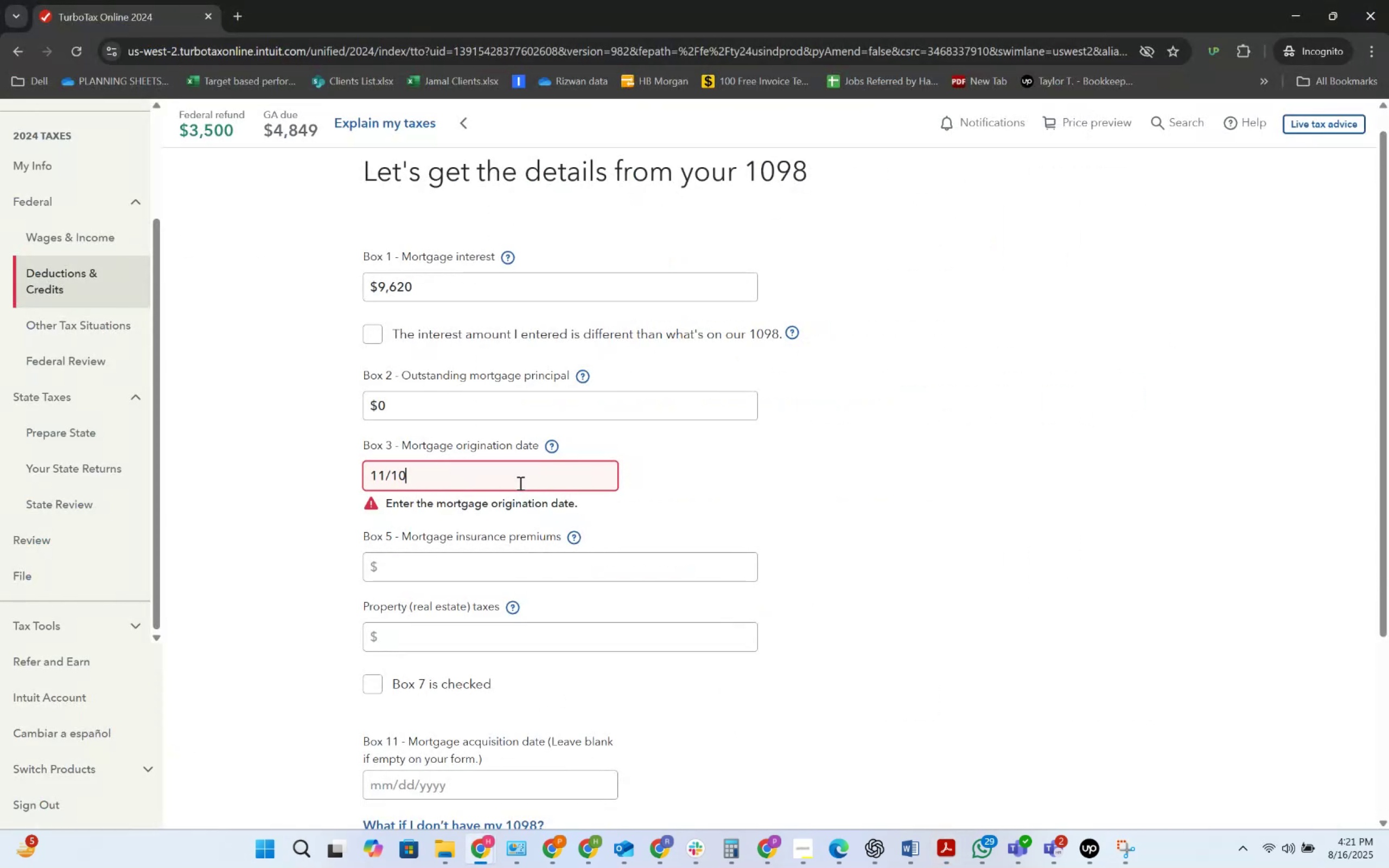 
key(Alt+Tab)
 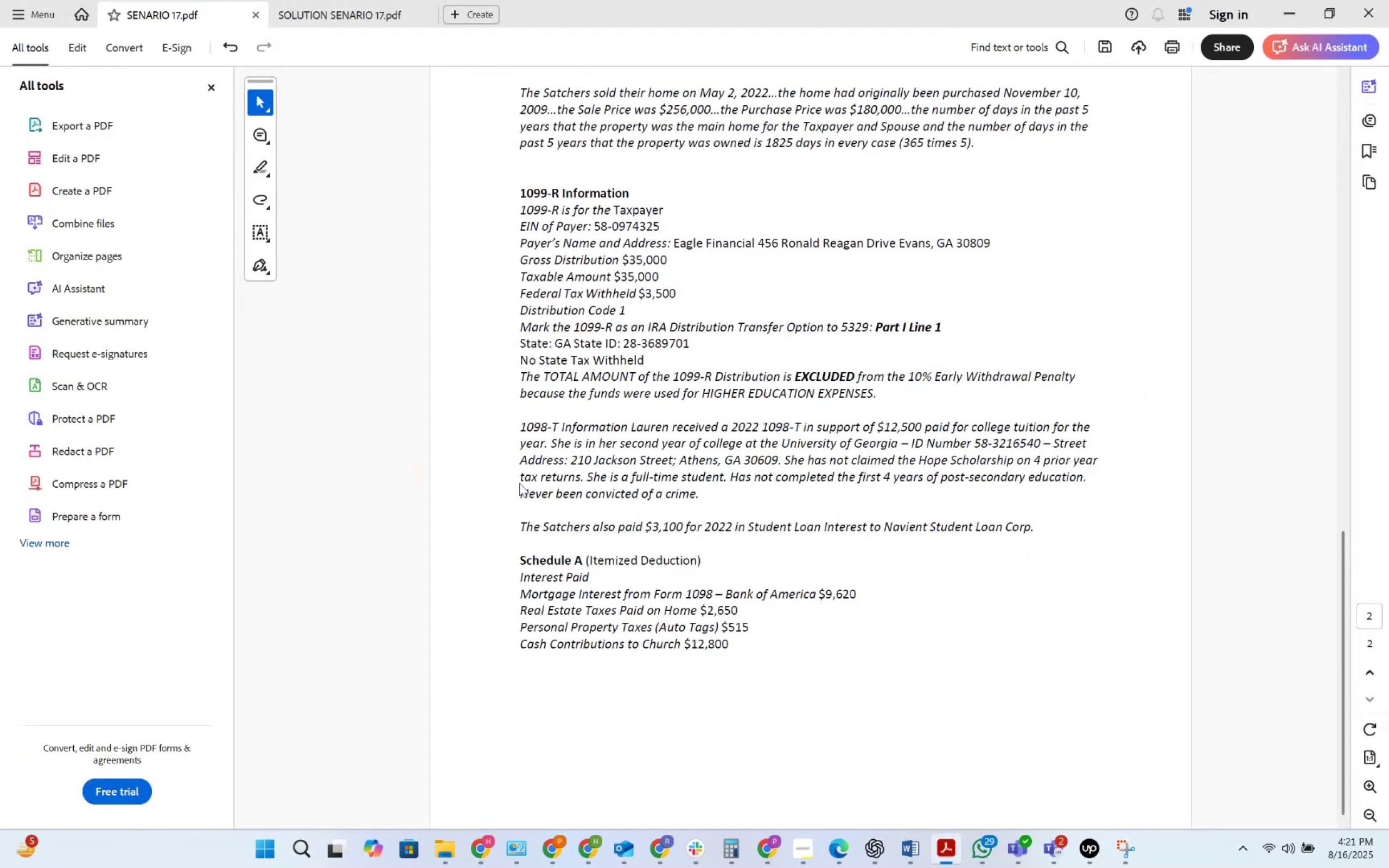 
key(Alt+AltLeft)
 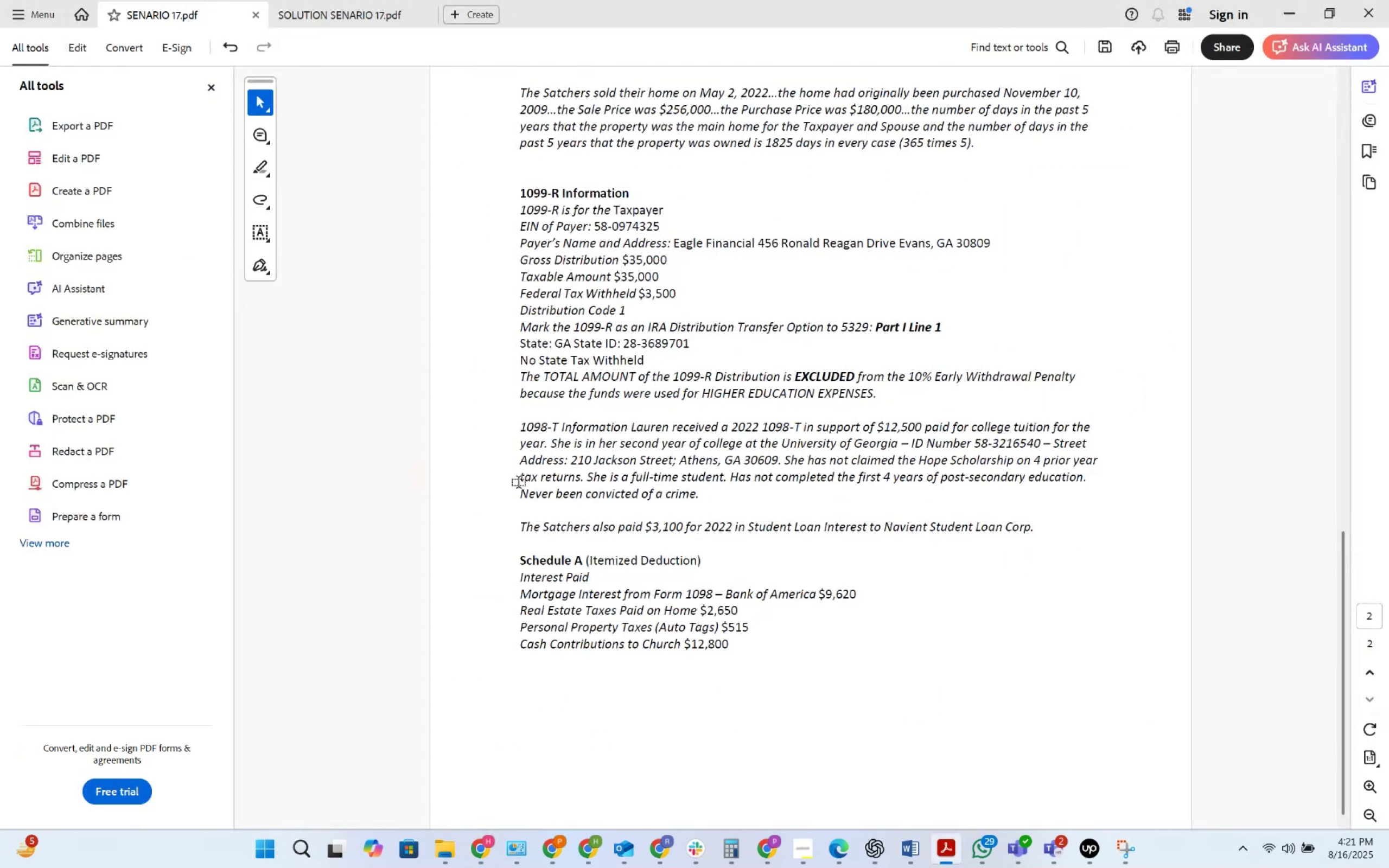 
key(Alt+Tab)
 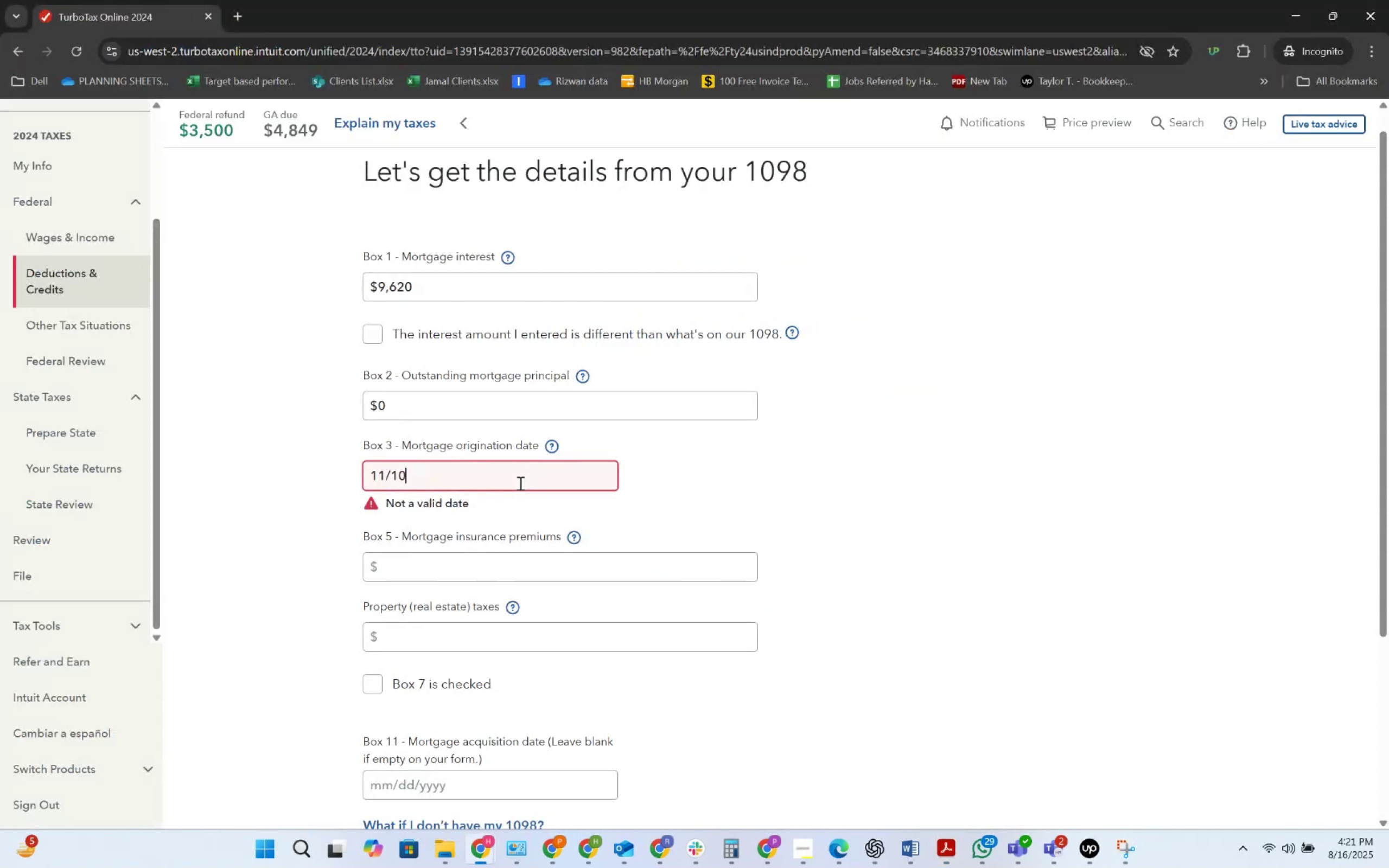 
key(Numpad2)
 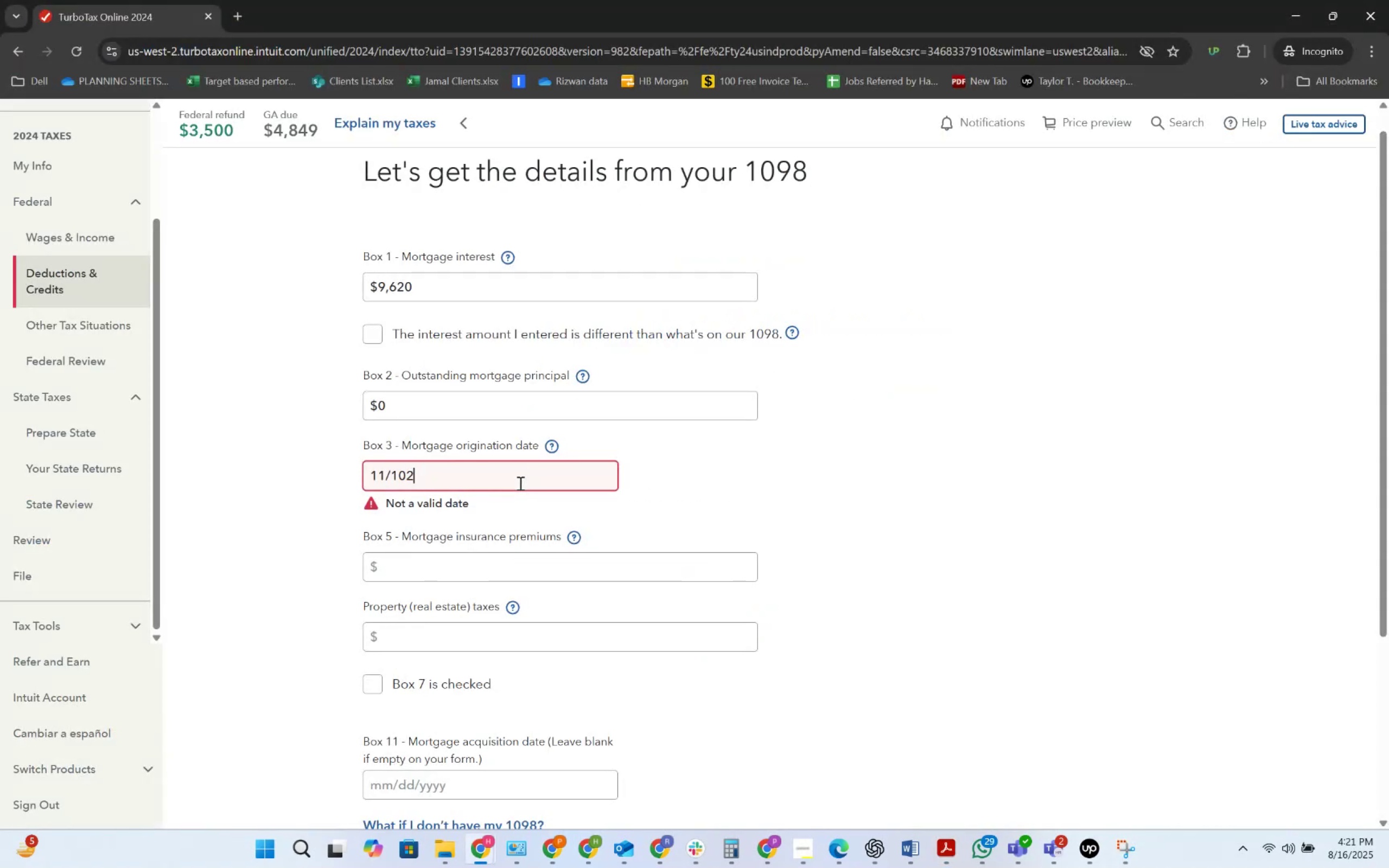 
key(Numpad0)
 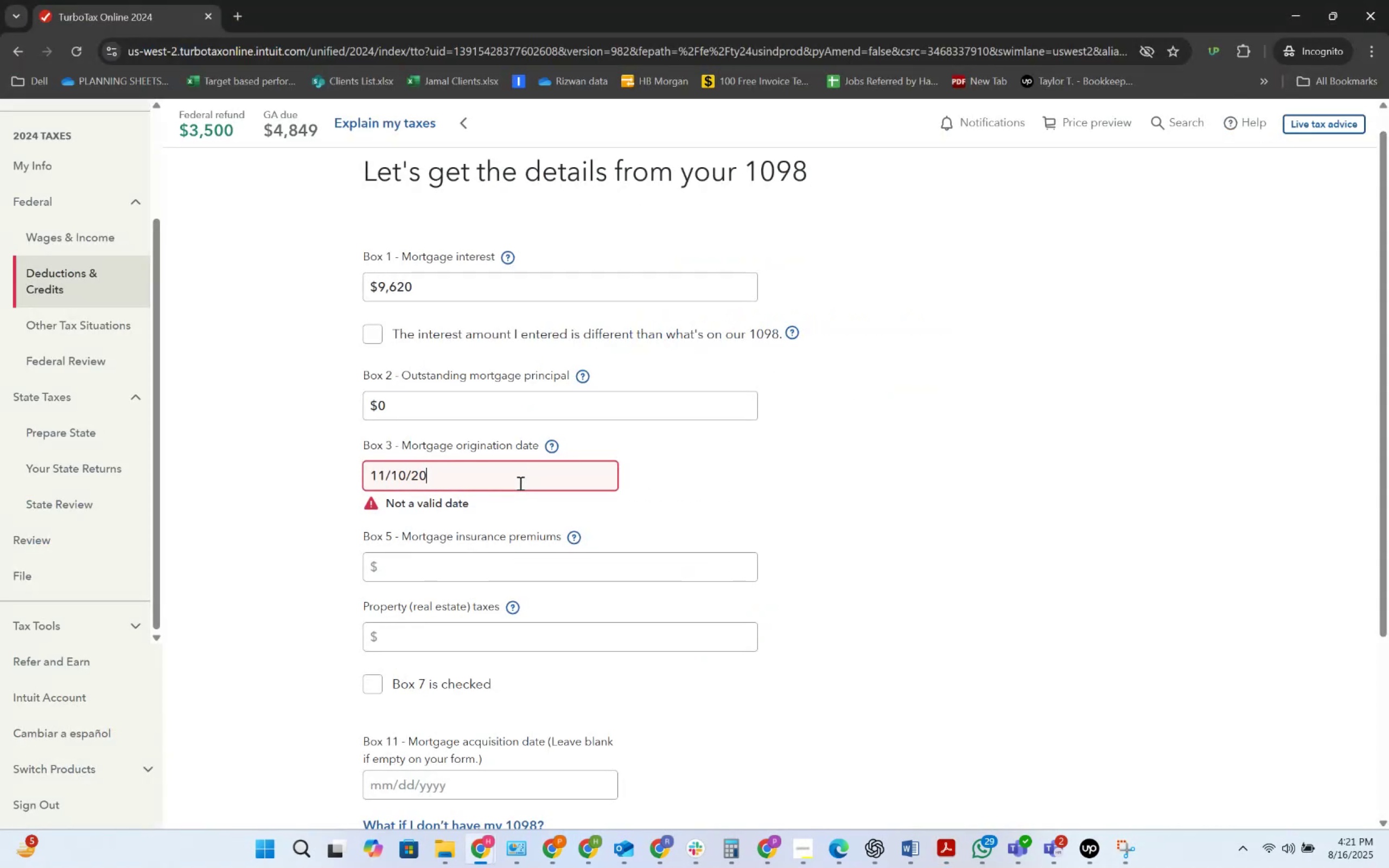 
key(Numpad0)
 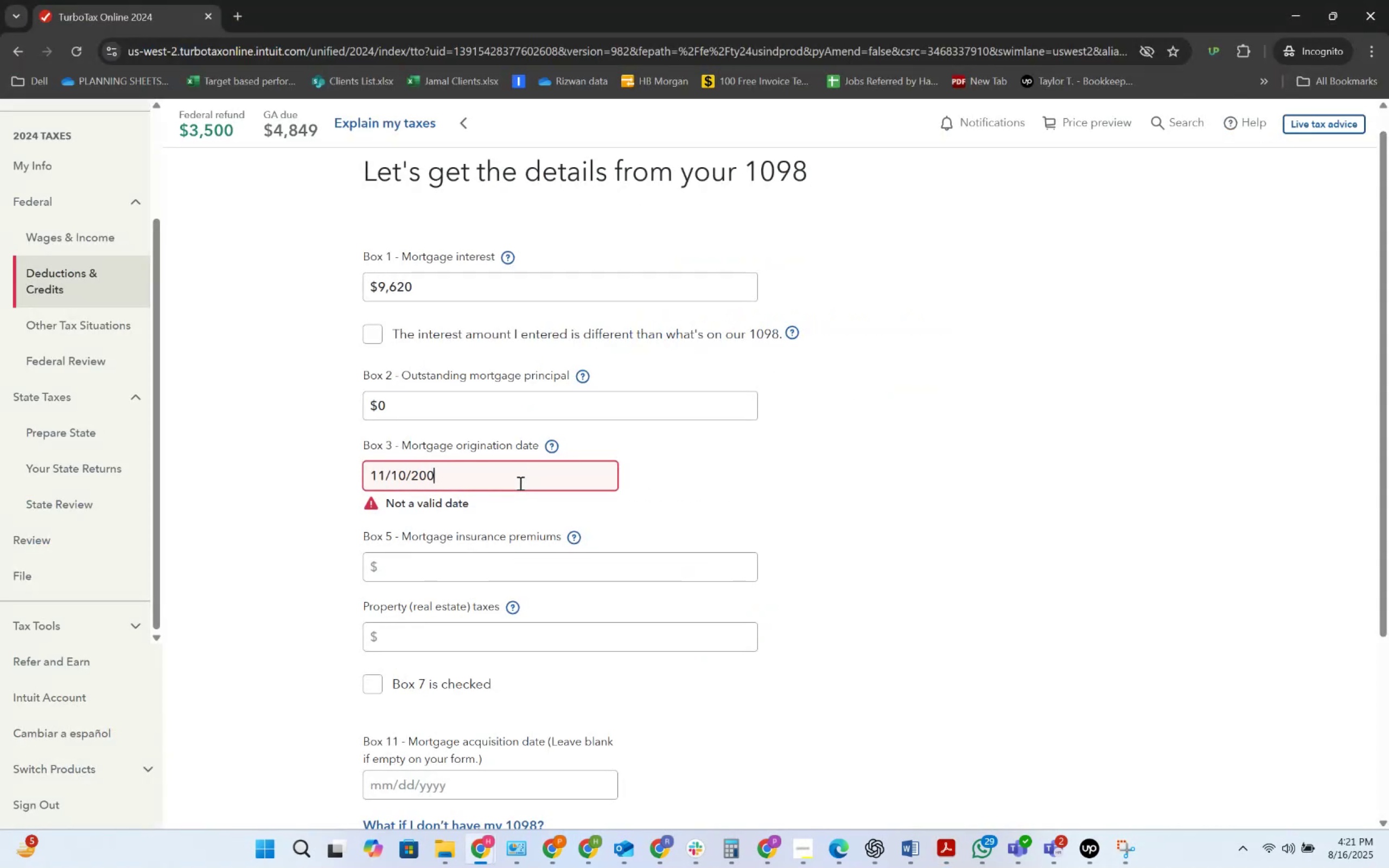 
key(Numpad9)
 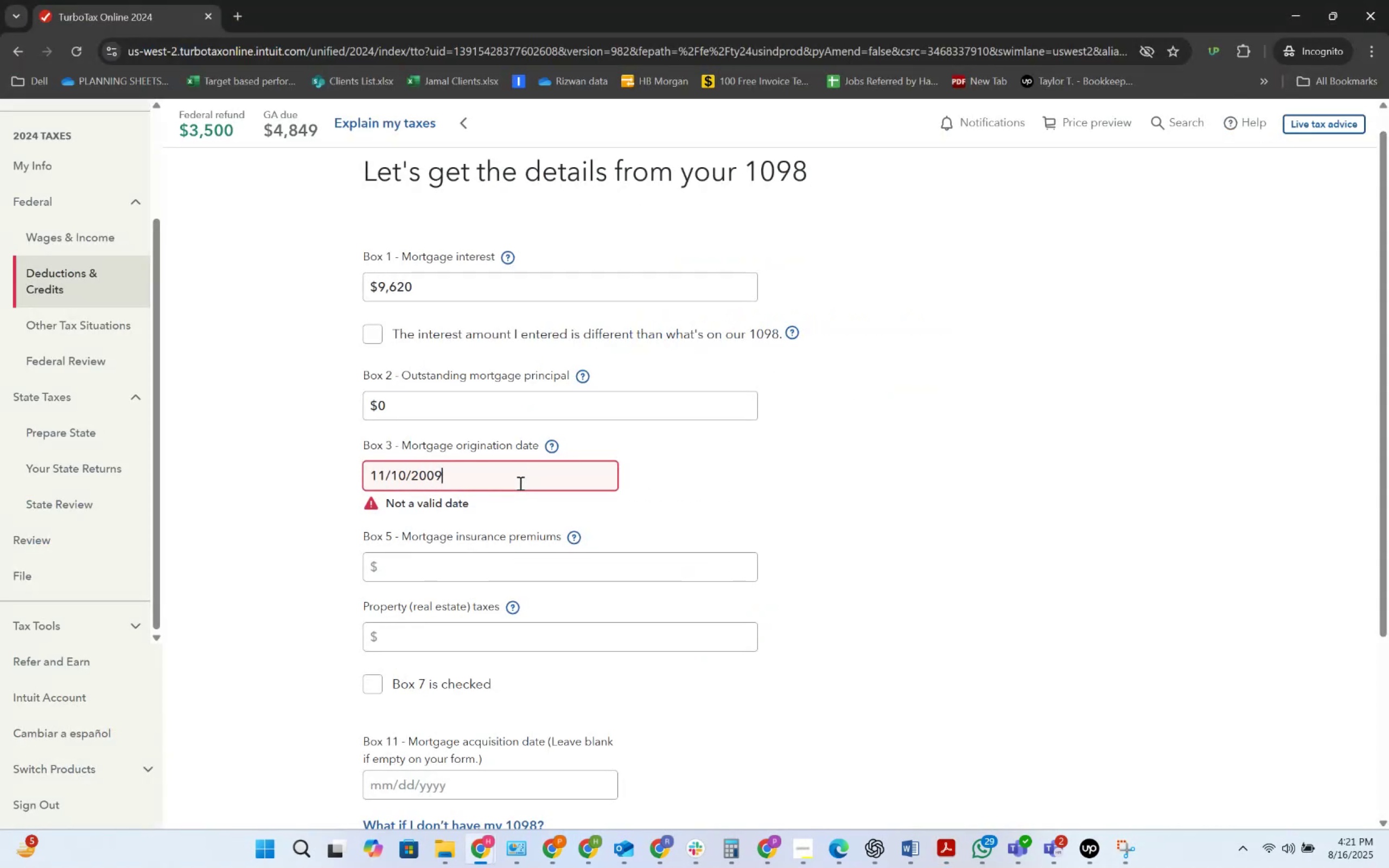 
key(Tab)
 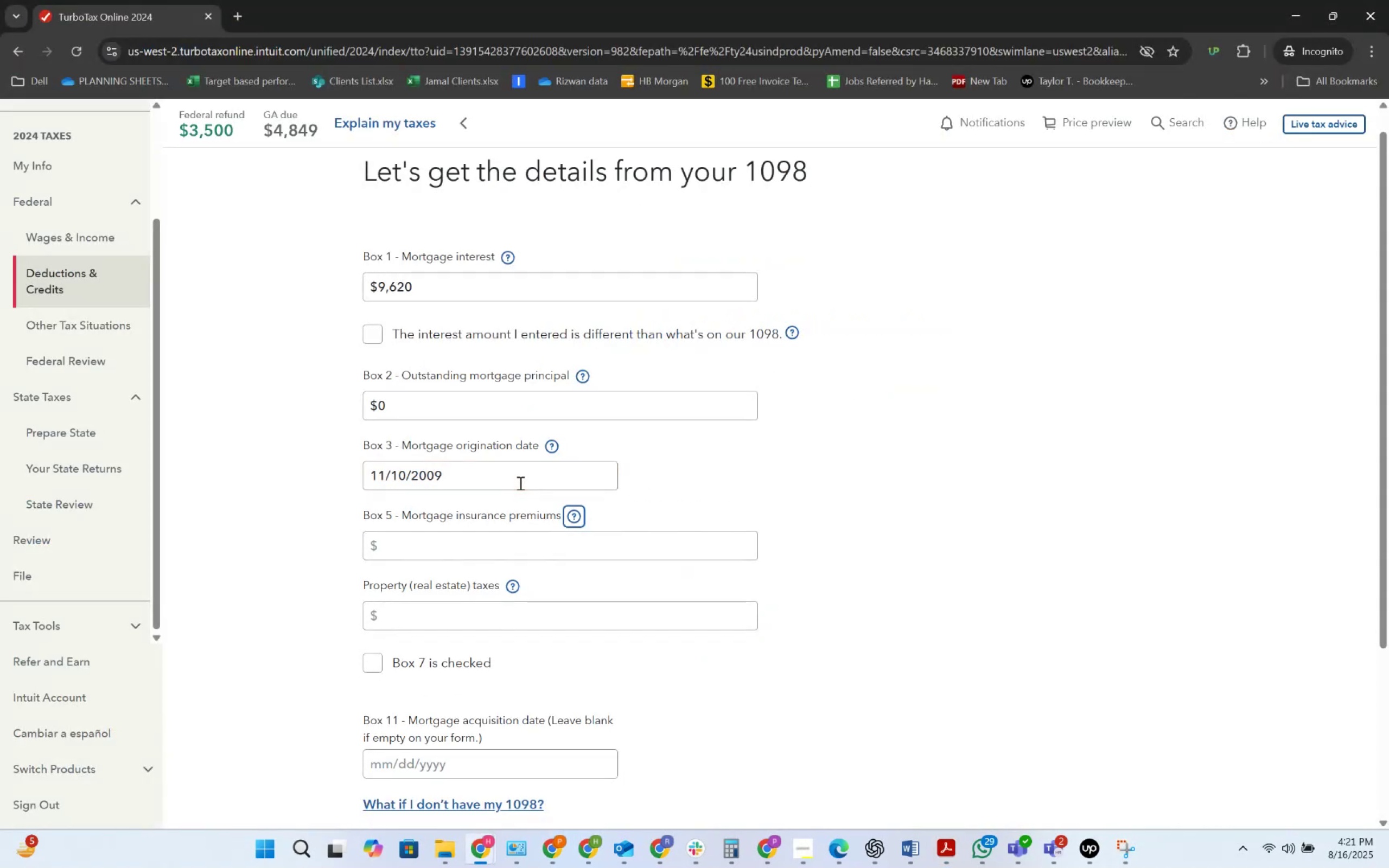 
key(Tab)
 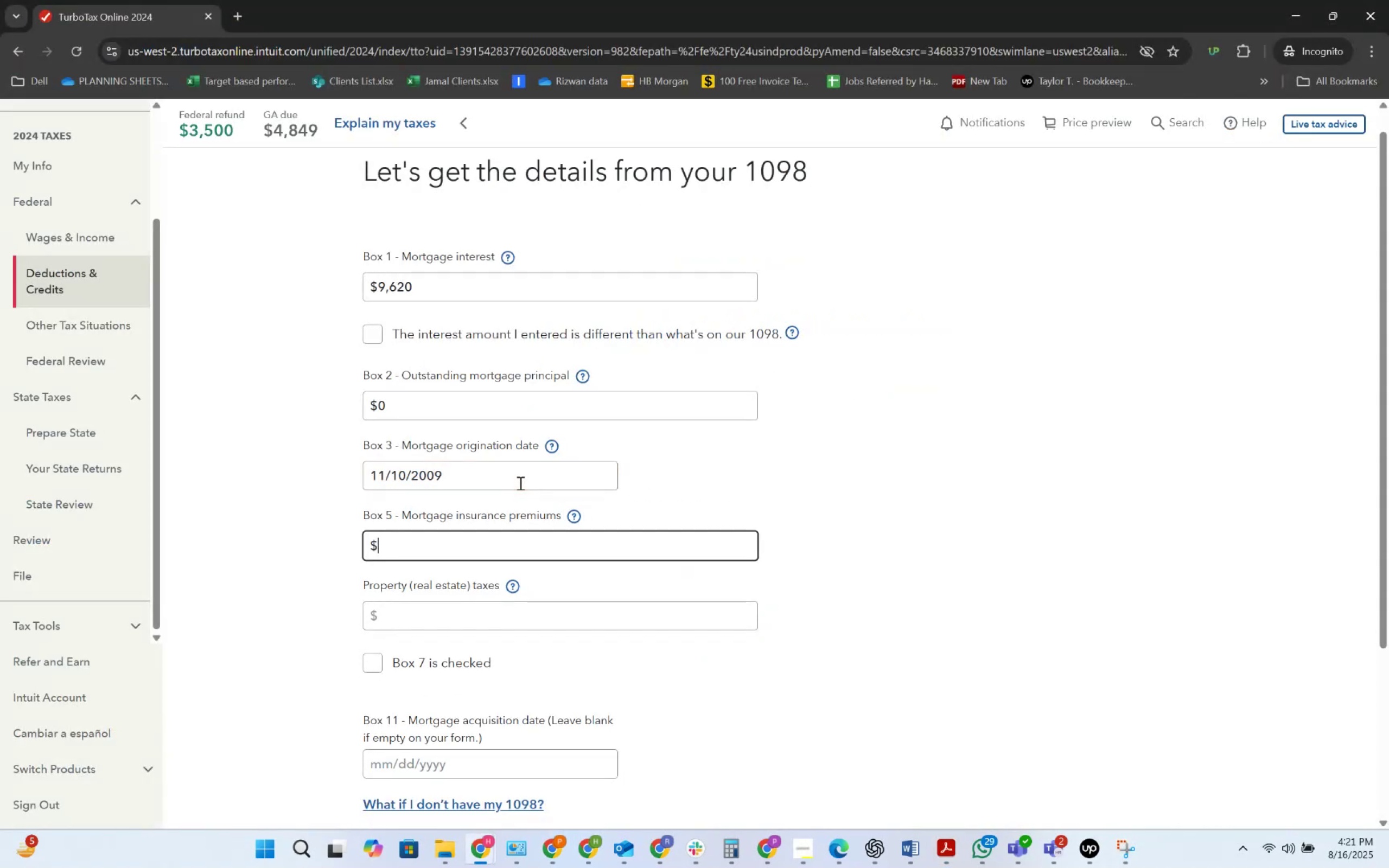 
scroll: coordinate [833, 463], scroll_direction: down, amount: 3.0
 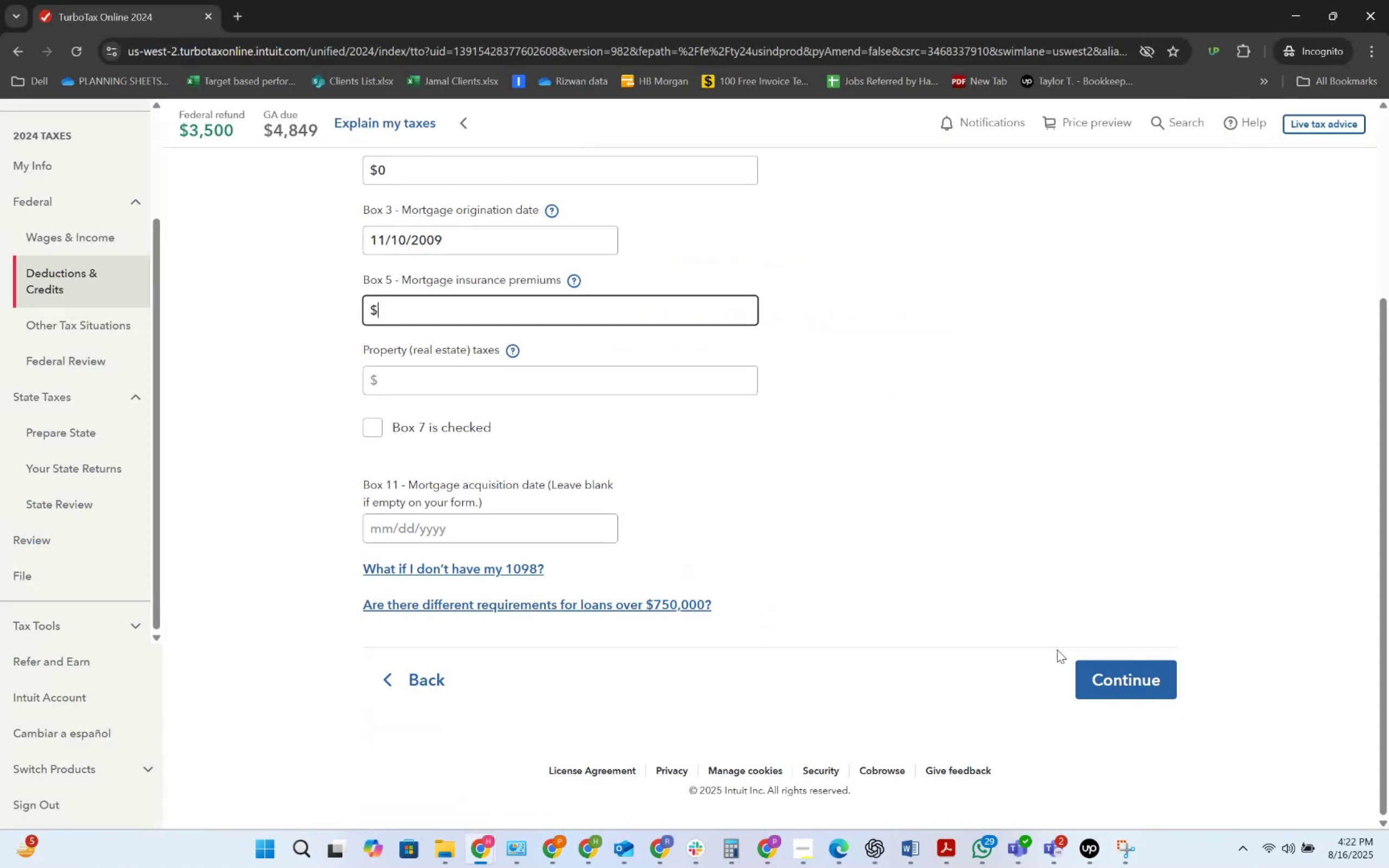 
left_click([1085, 678])
 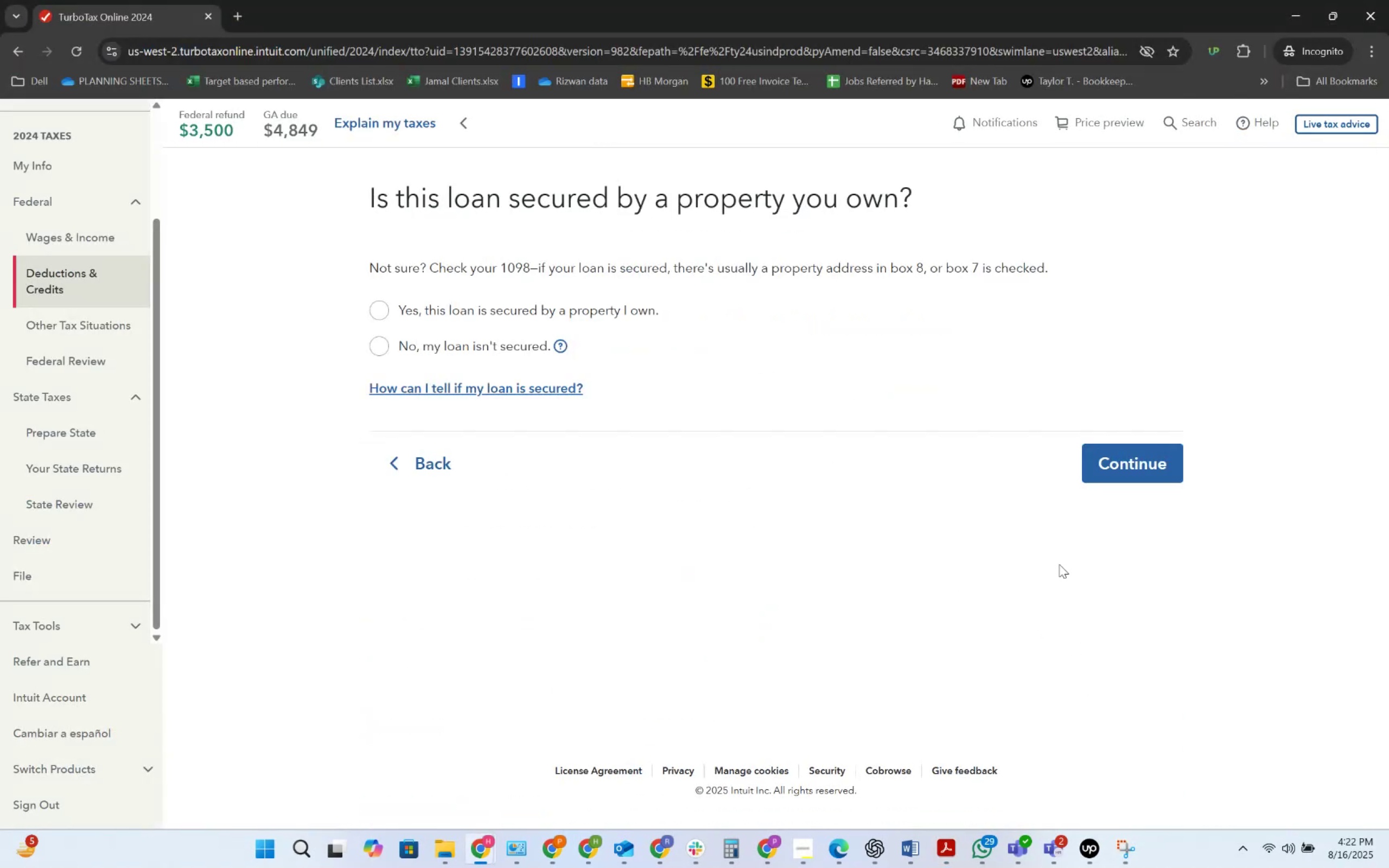 
left_click_drag(start_coordinate=[1110, 459], to_coordinate=[524, 655])
 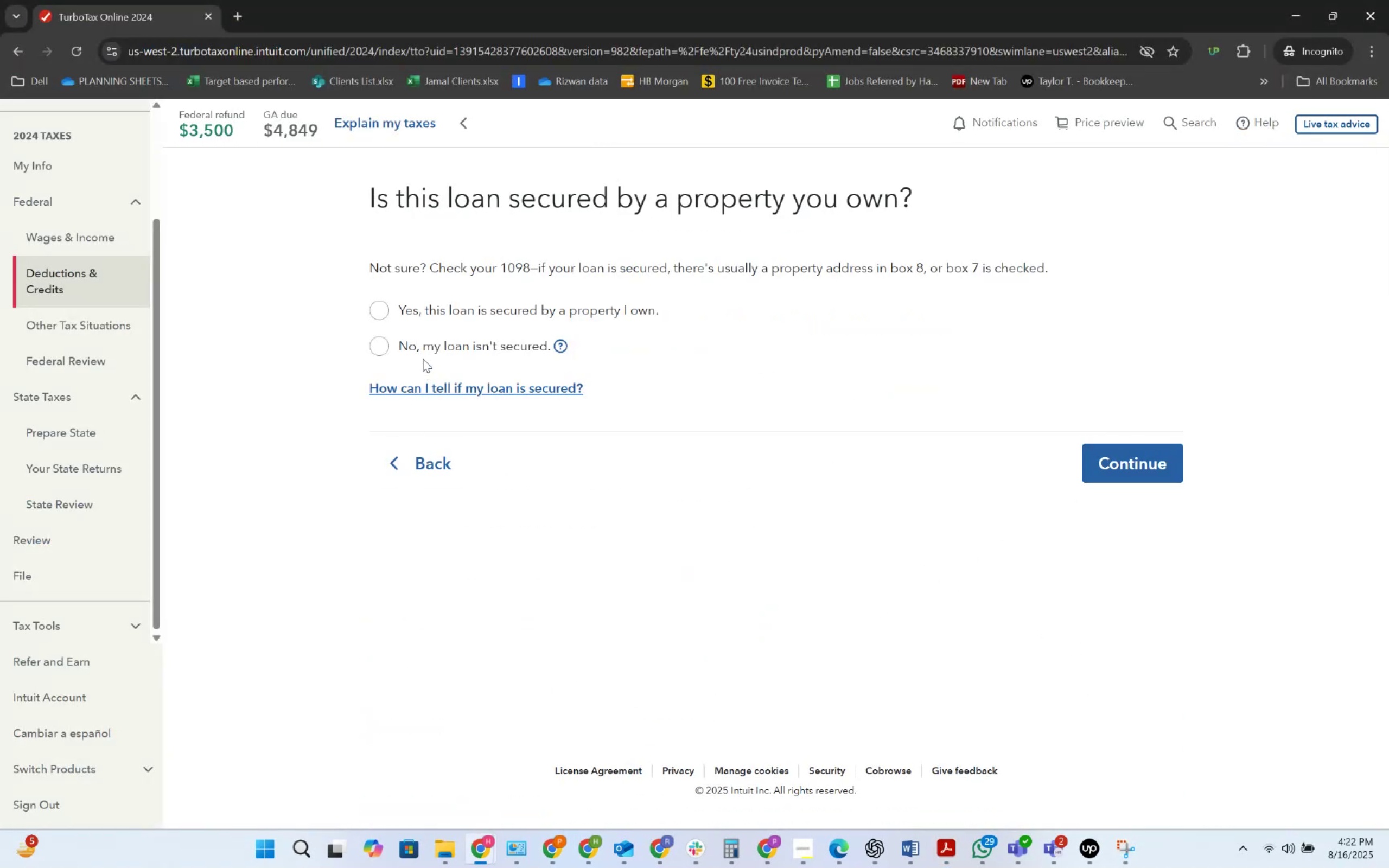 
left_click([423, 354])
 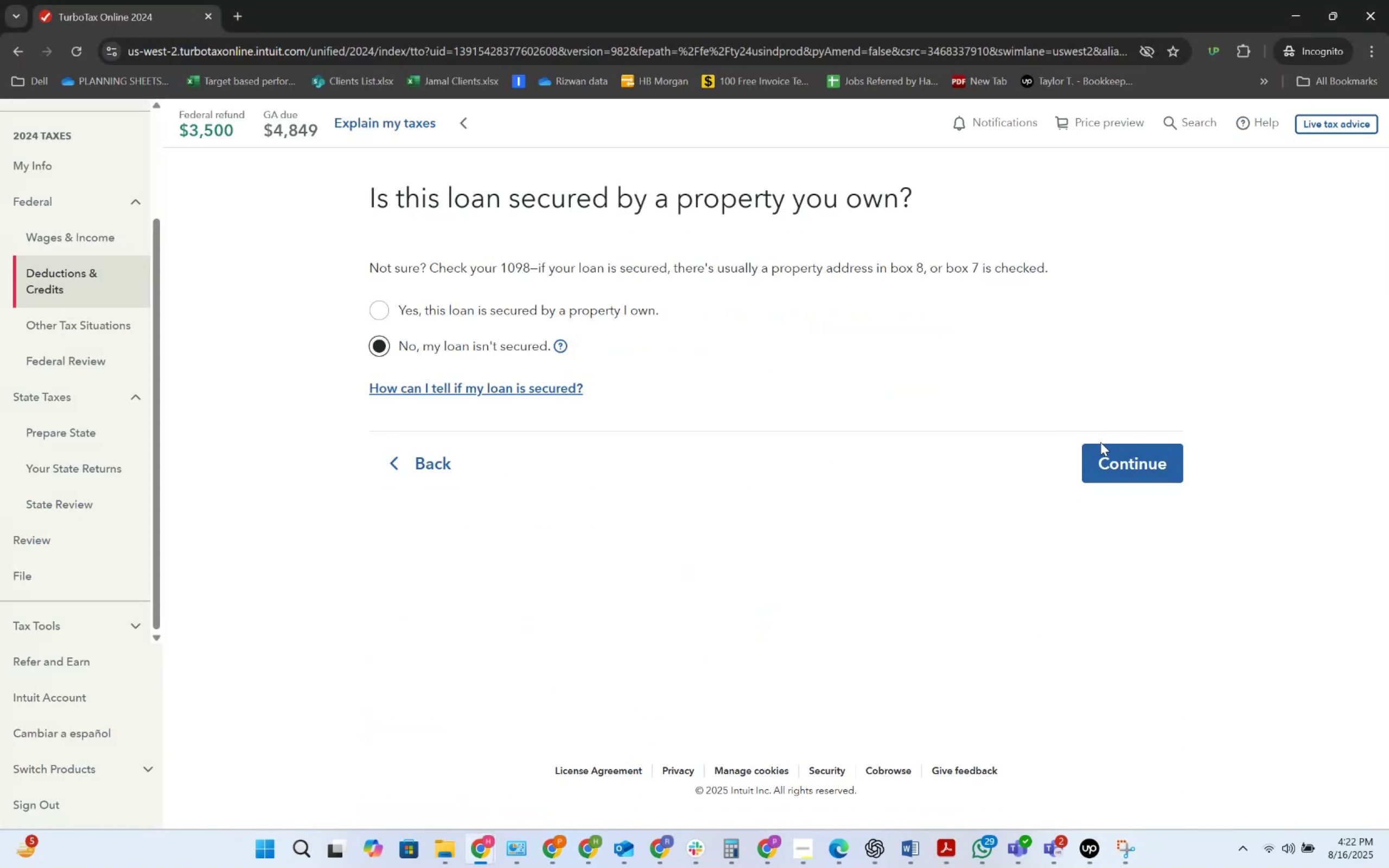 
left_click([1111, 451])
 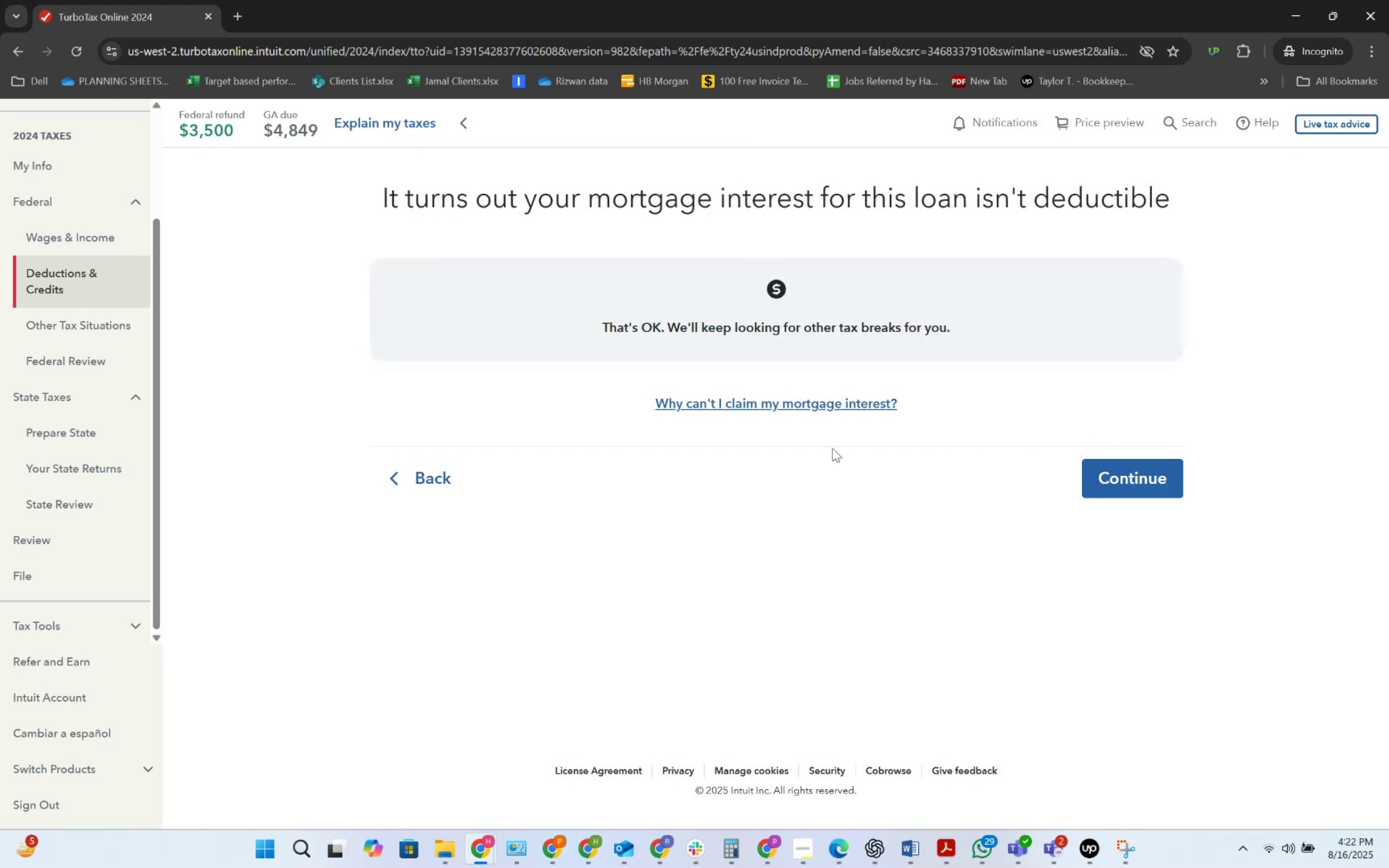 
left_click([447, 463])
 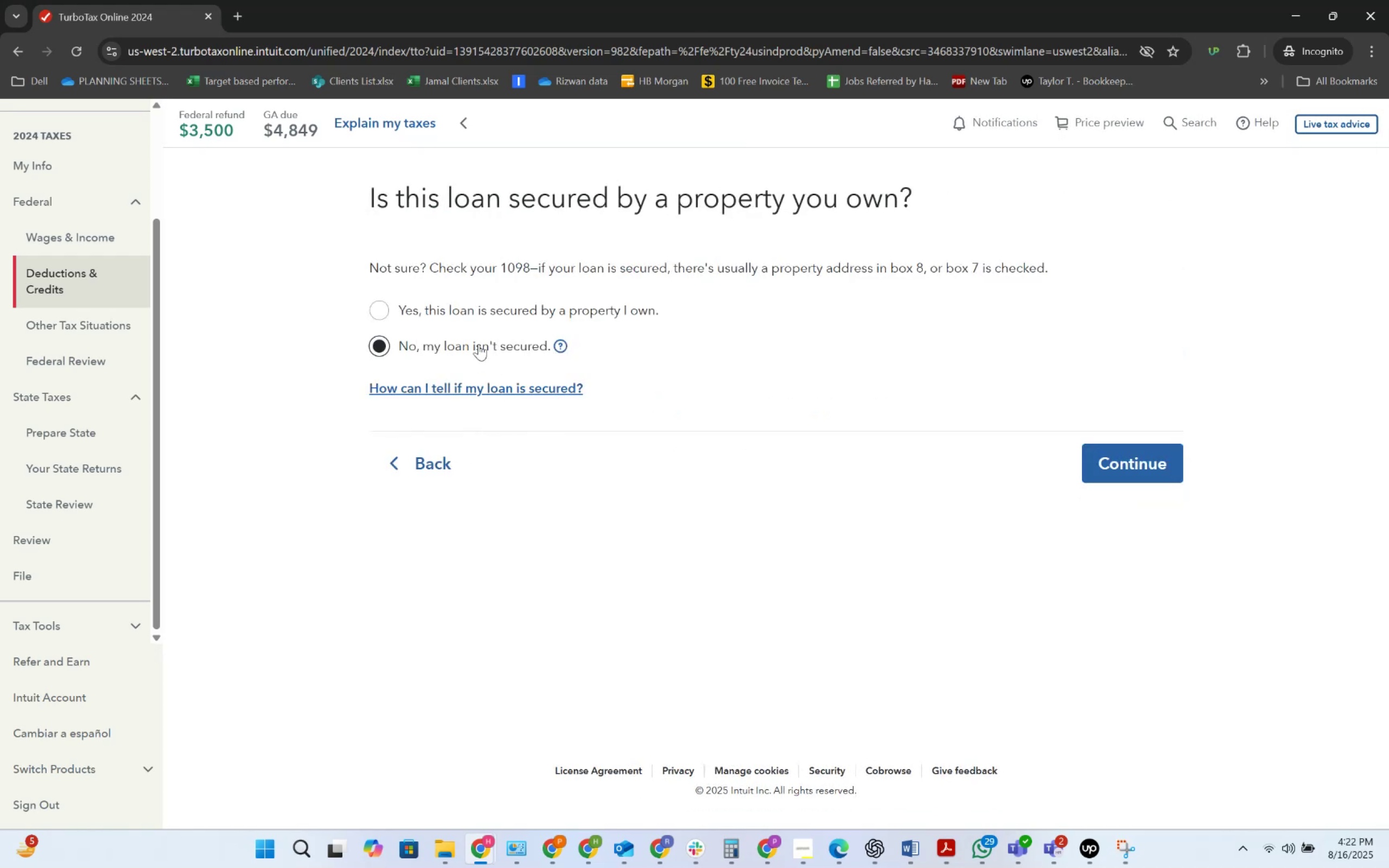 
left_click([470, 317])
 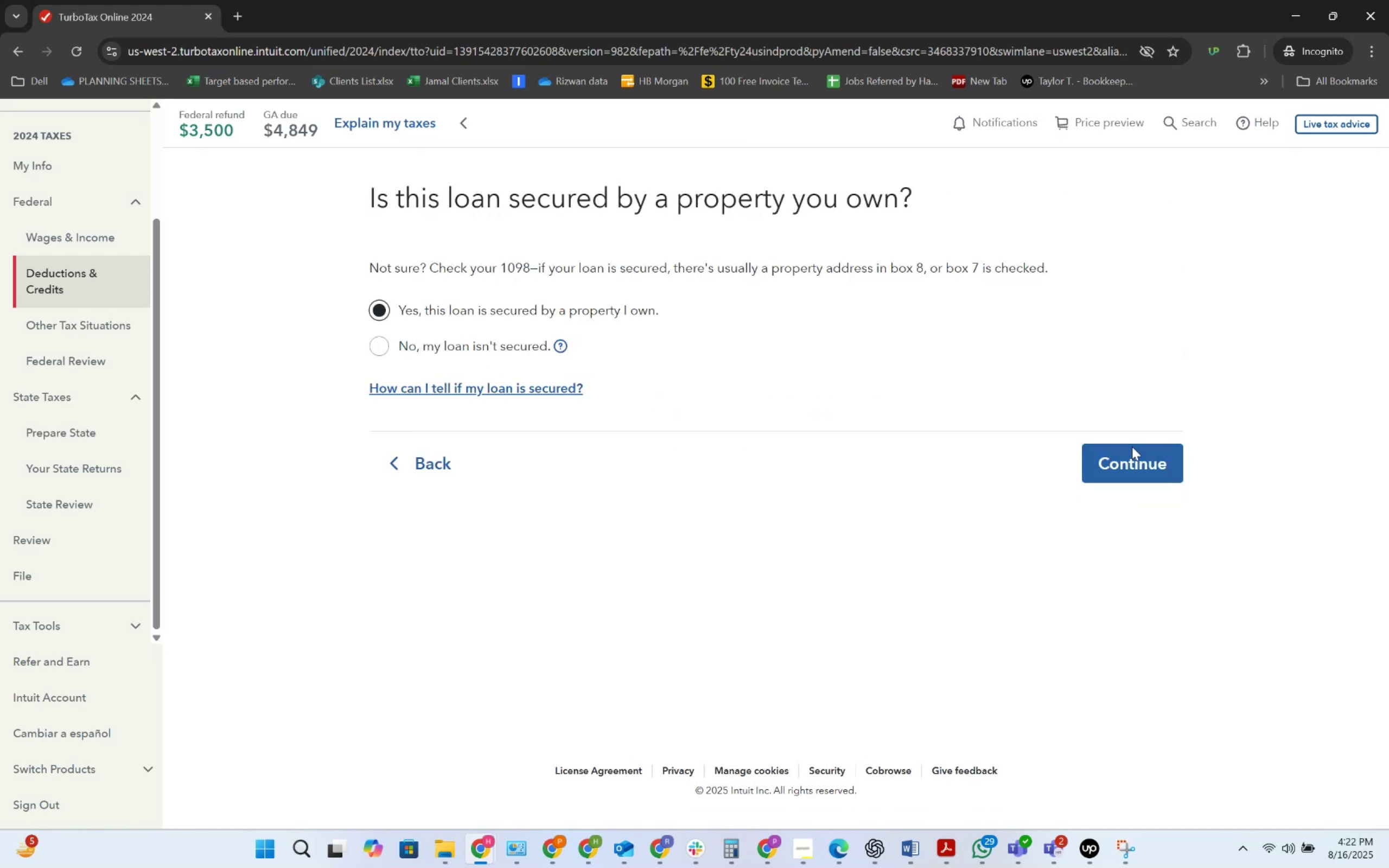 
left_click([1163, 464])
 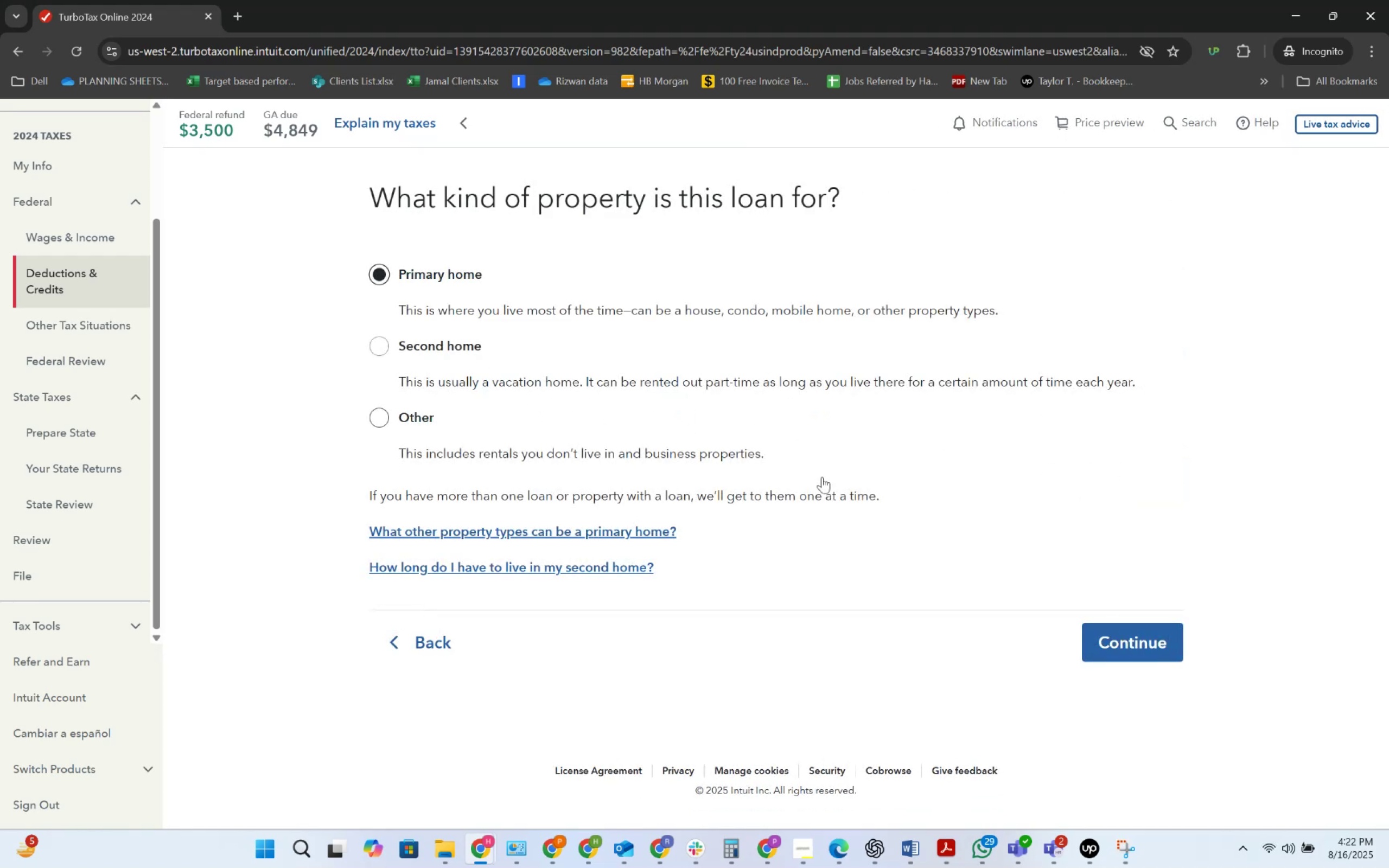 
left_click([1153, 639])
 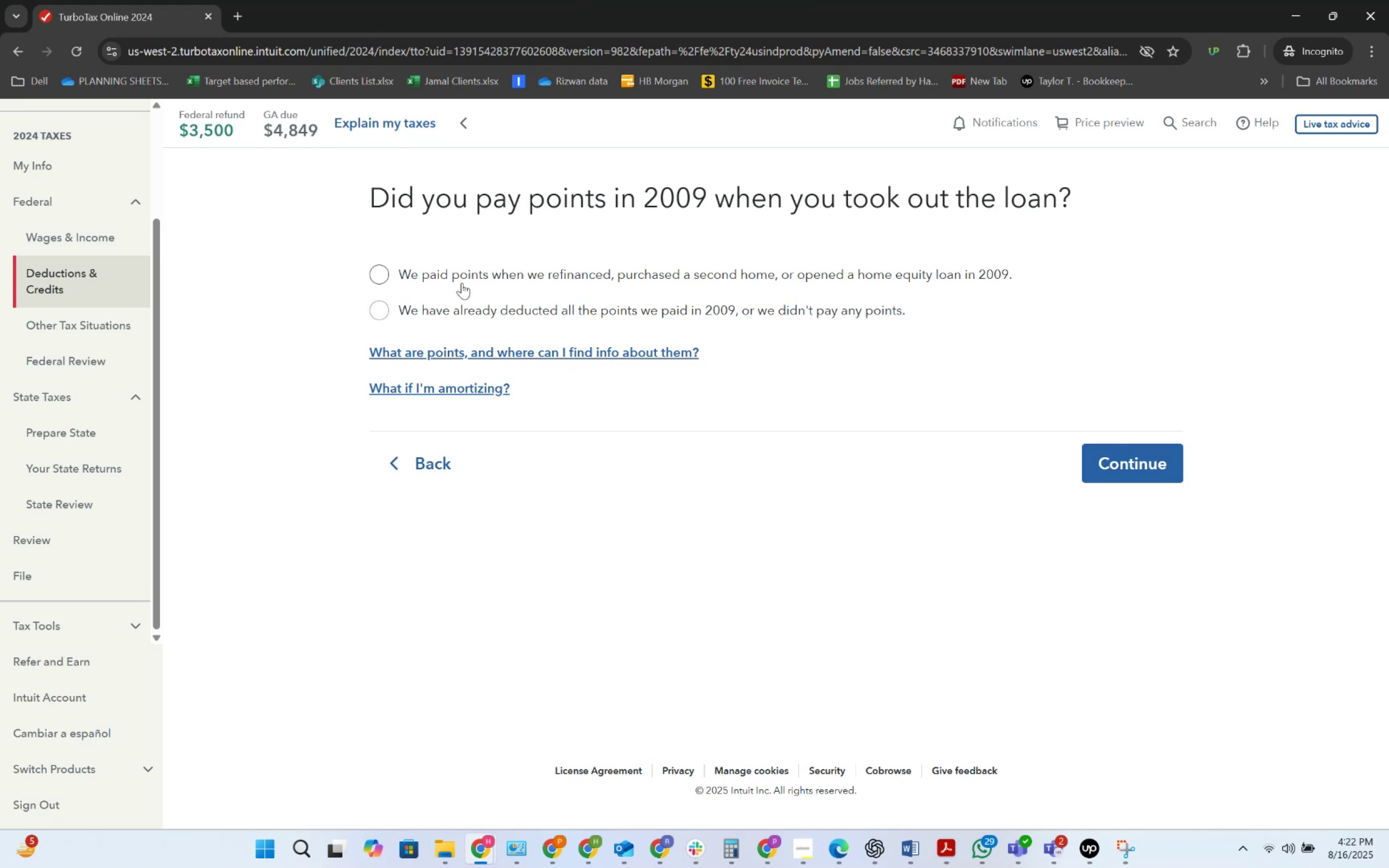 
left_click([451, 312])
 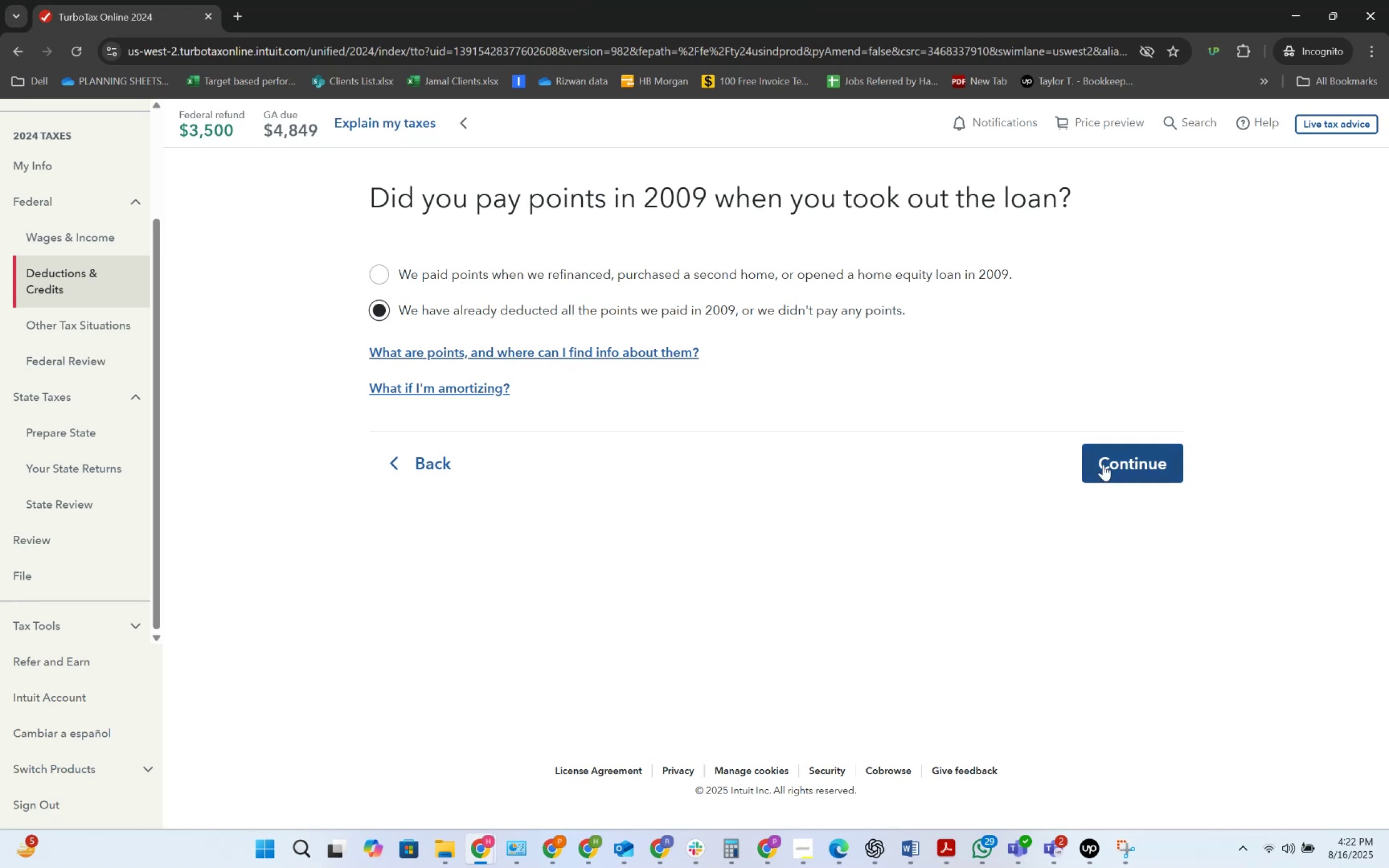 
left_click([1105, 464])
 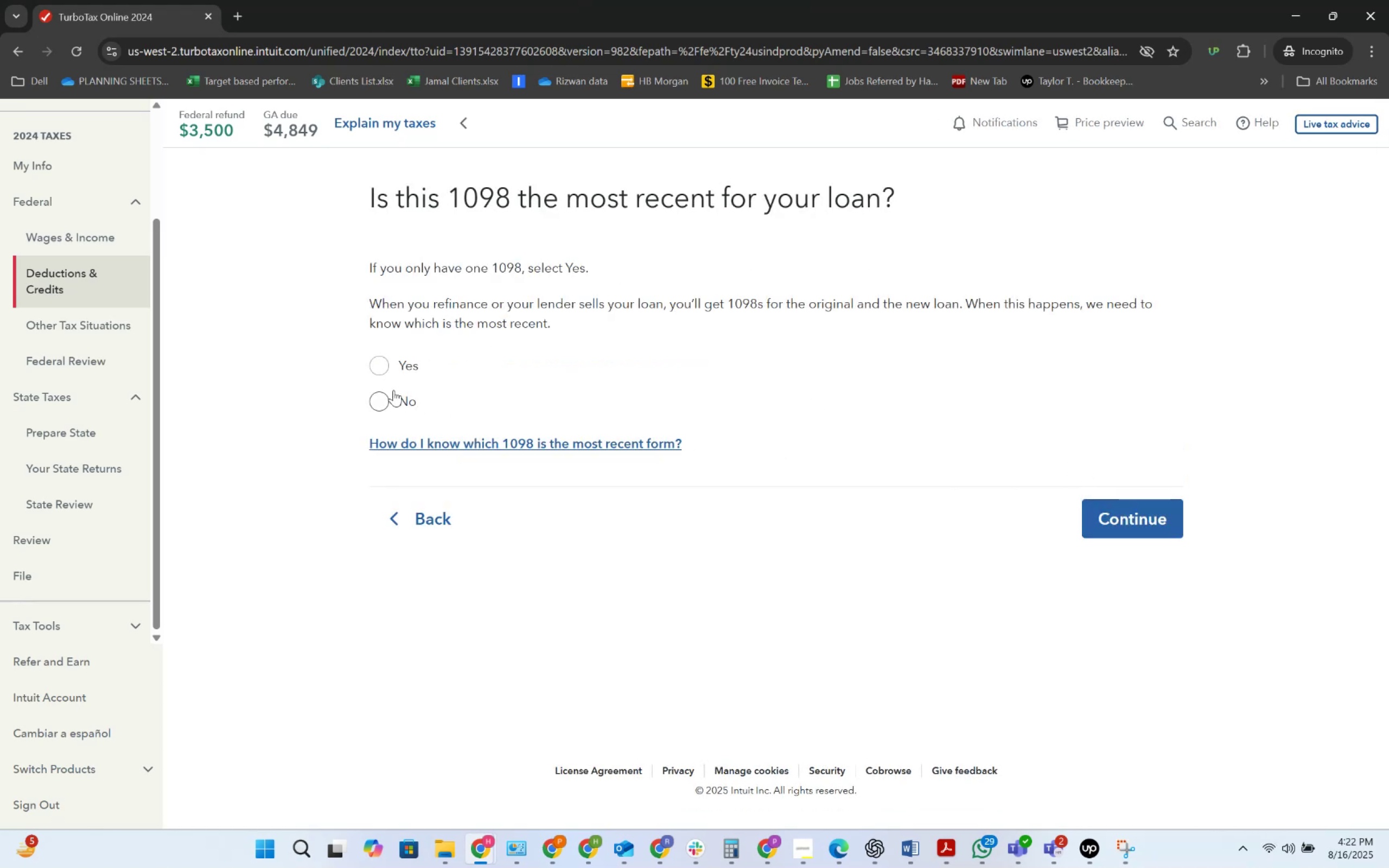 
wait(10.42)
 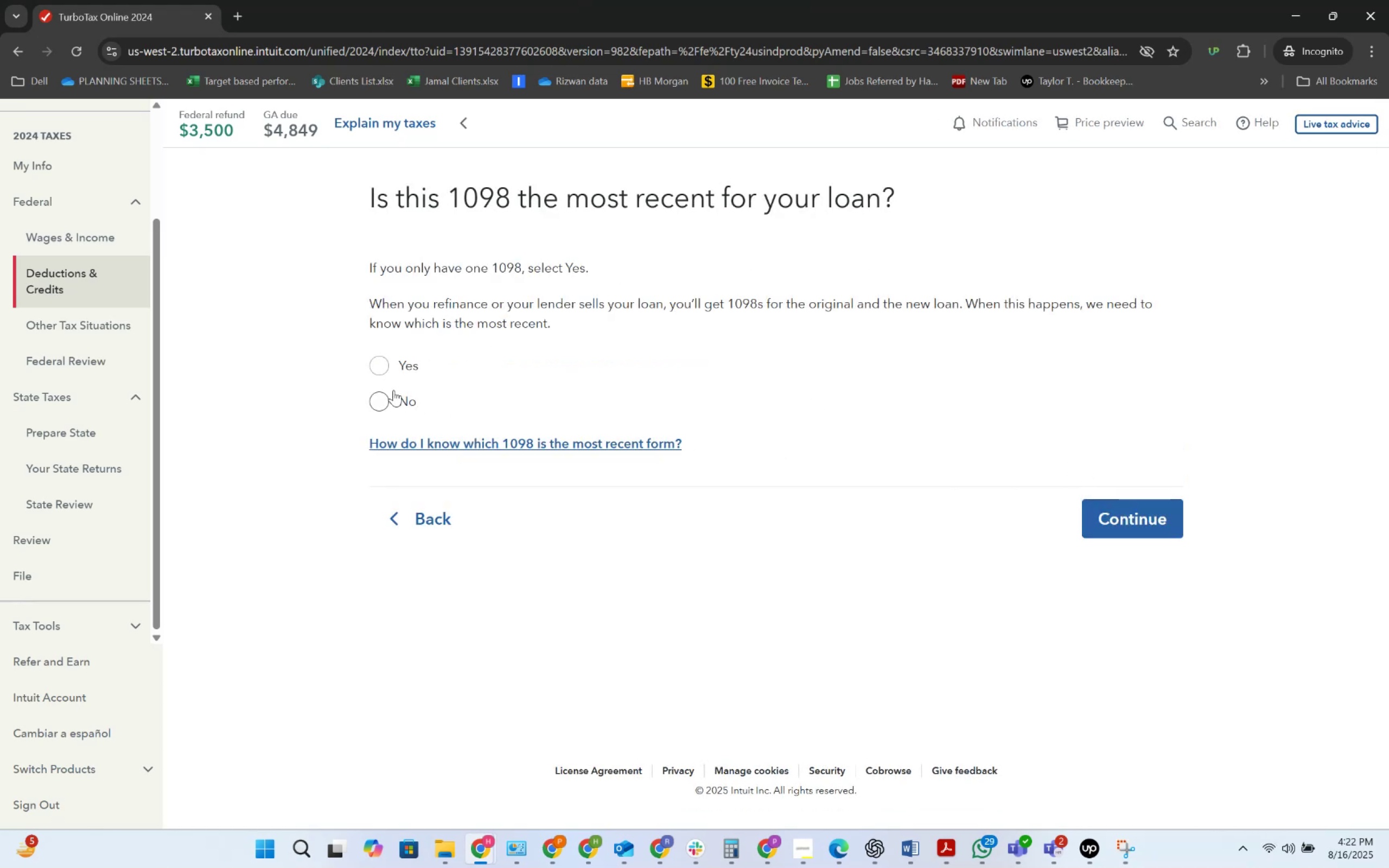 
left_click([402, 371])
 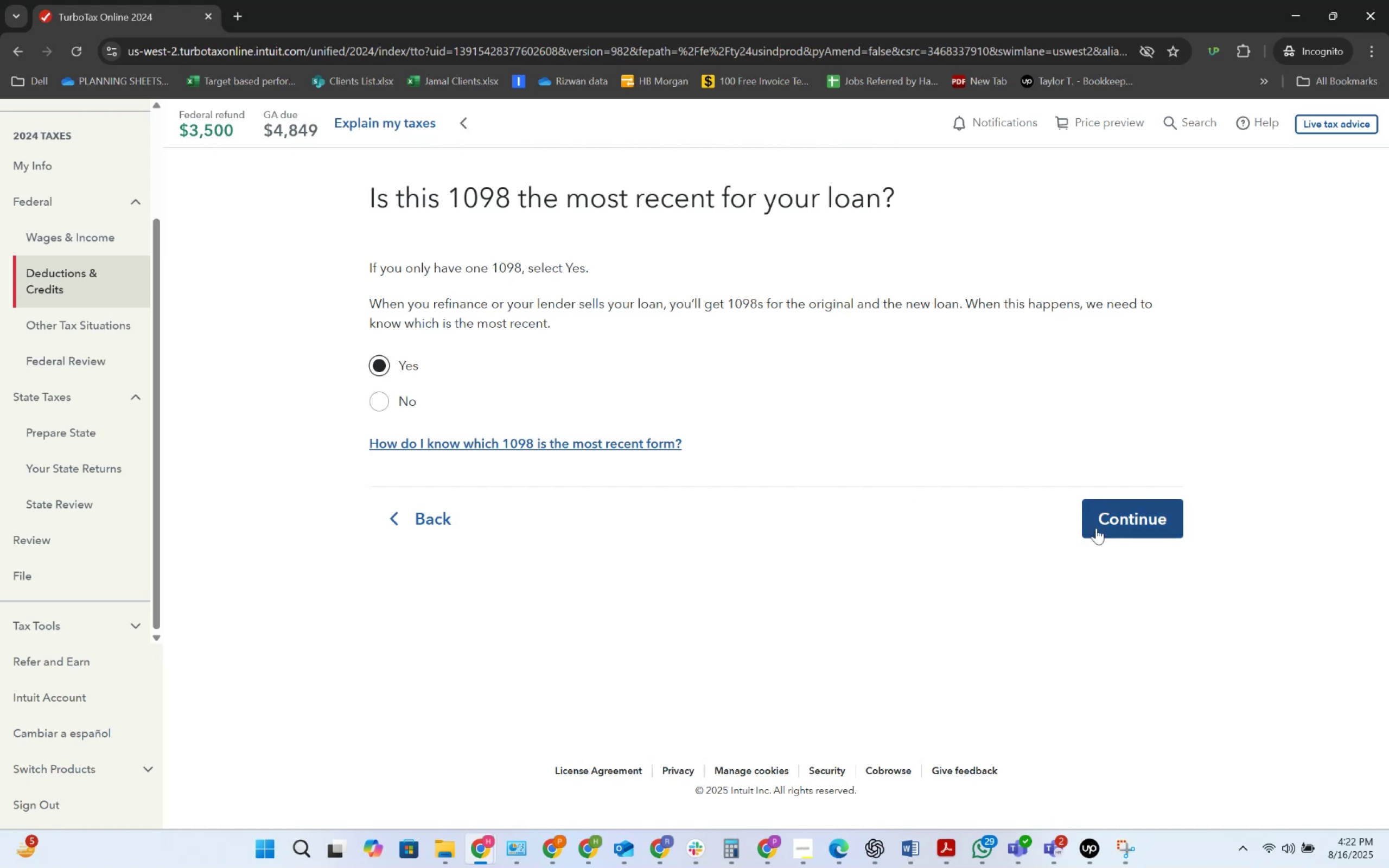 
left_click([1138, 526])
 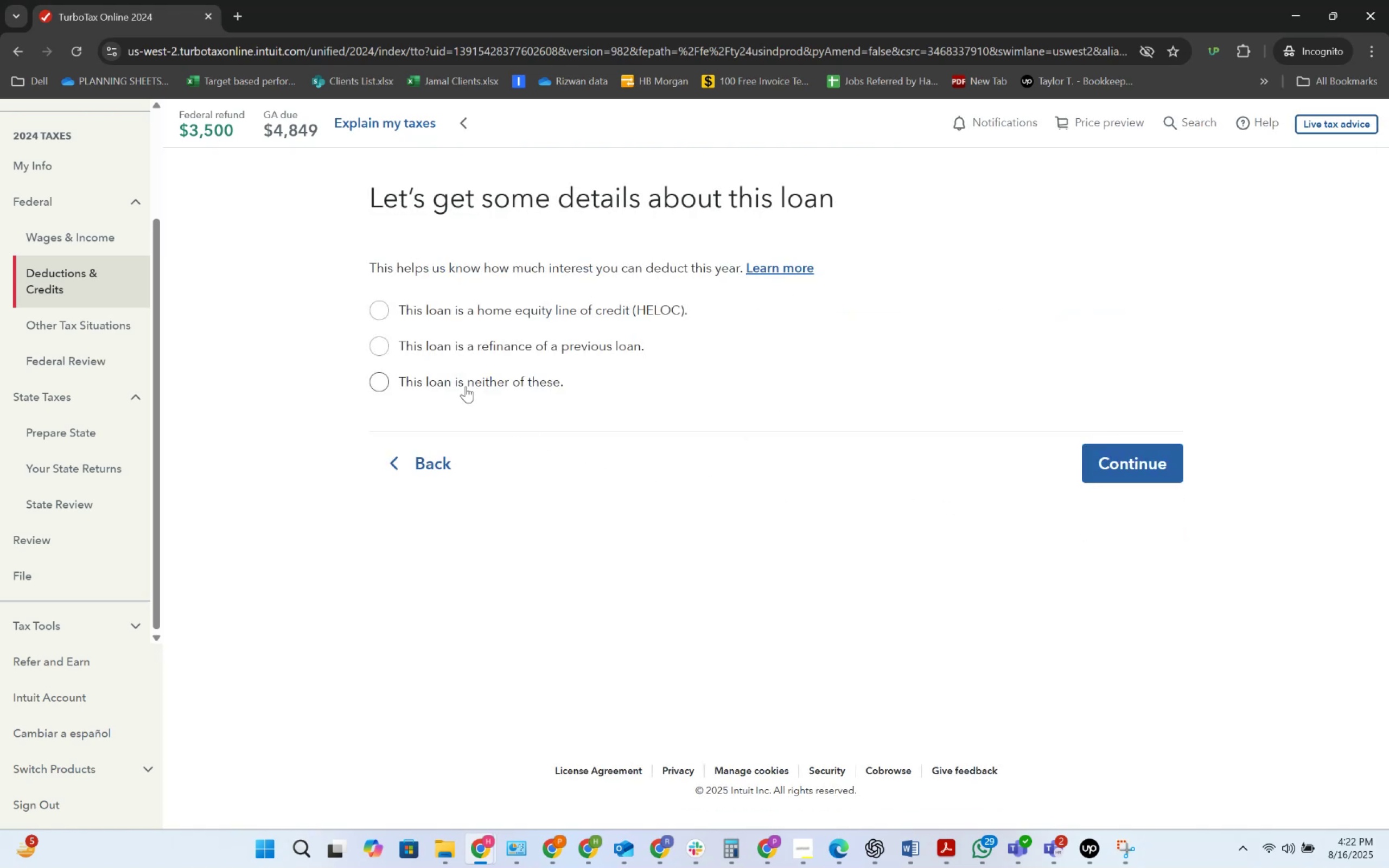 
left_click([466, 386])
 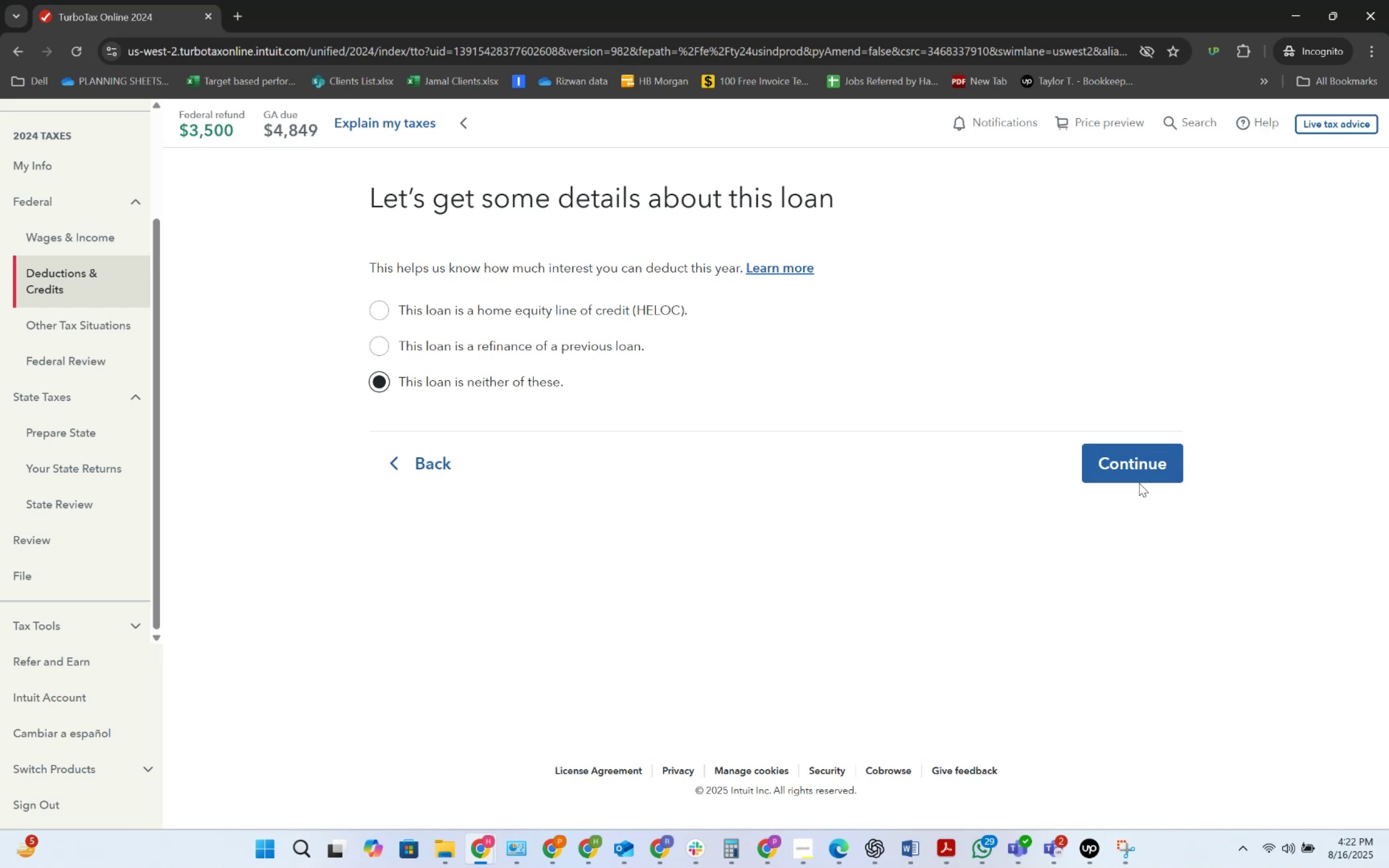 
left_click([1140, 475])
 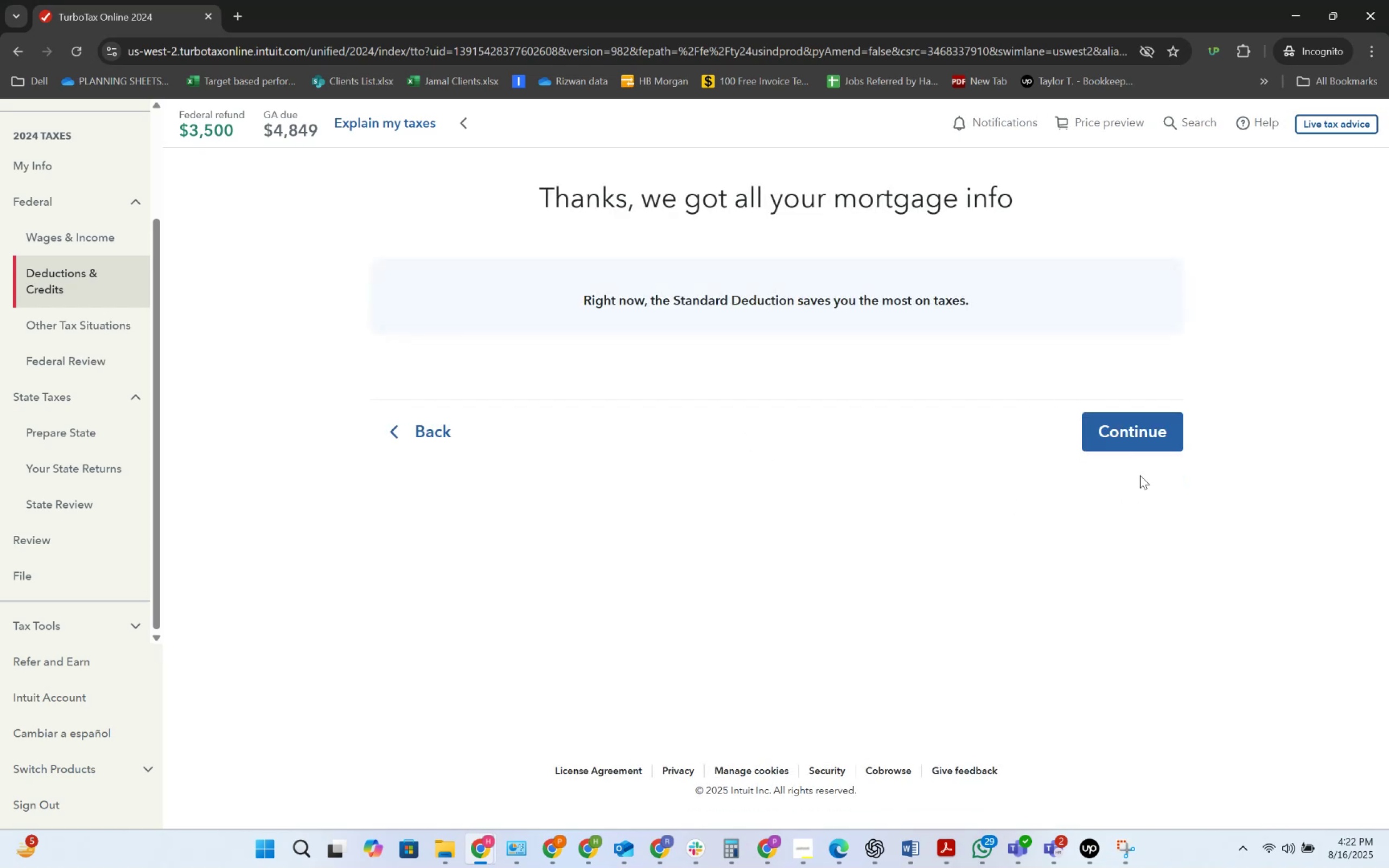 
wait(6.74)
 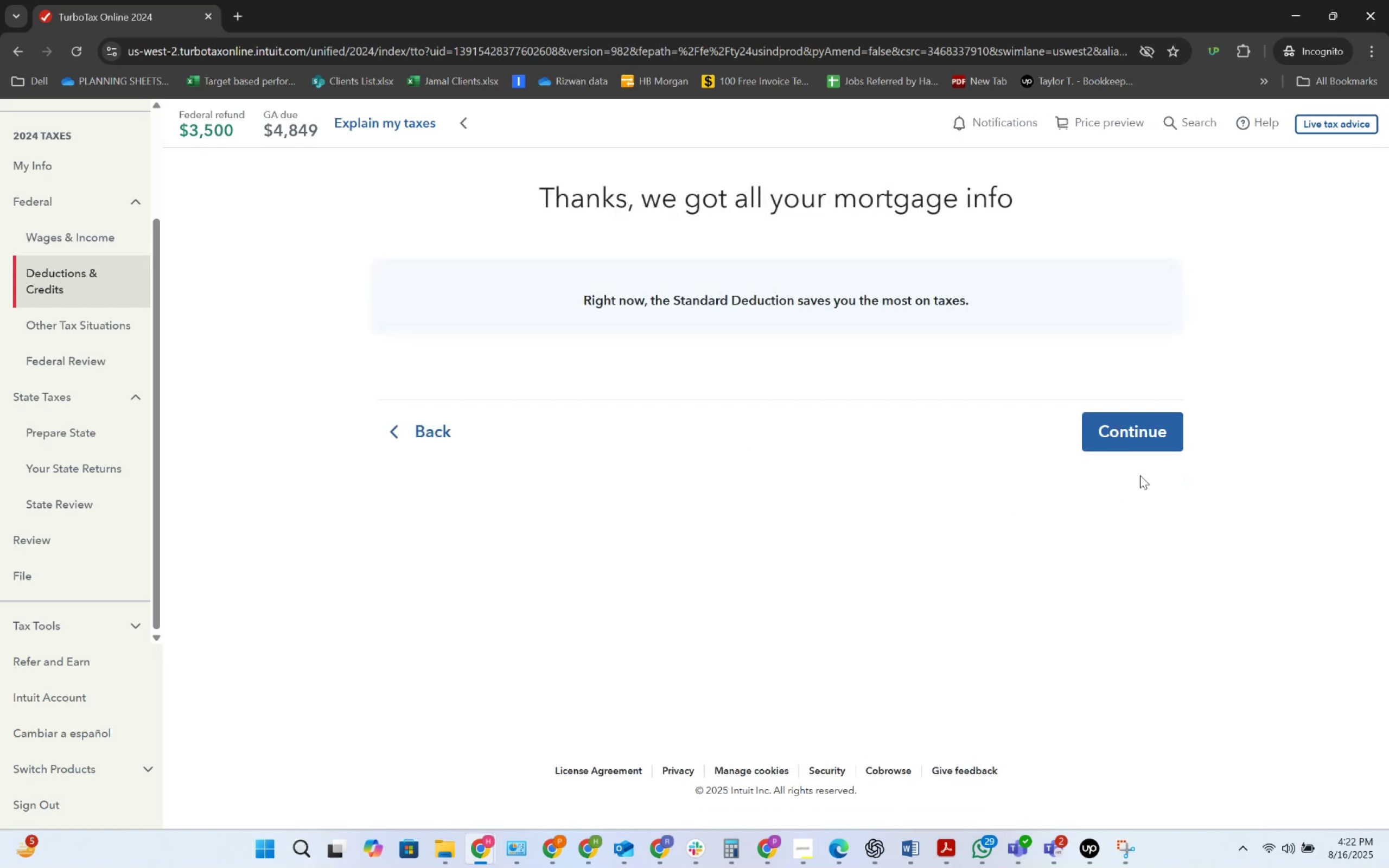 
double_click([1131, 417])
 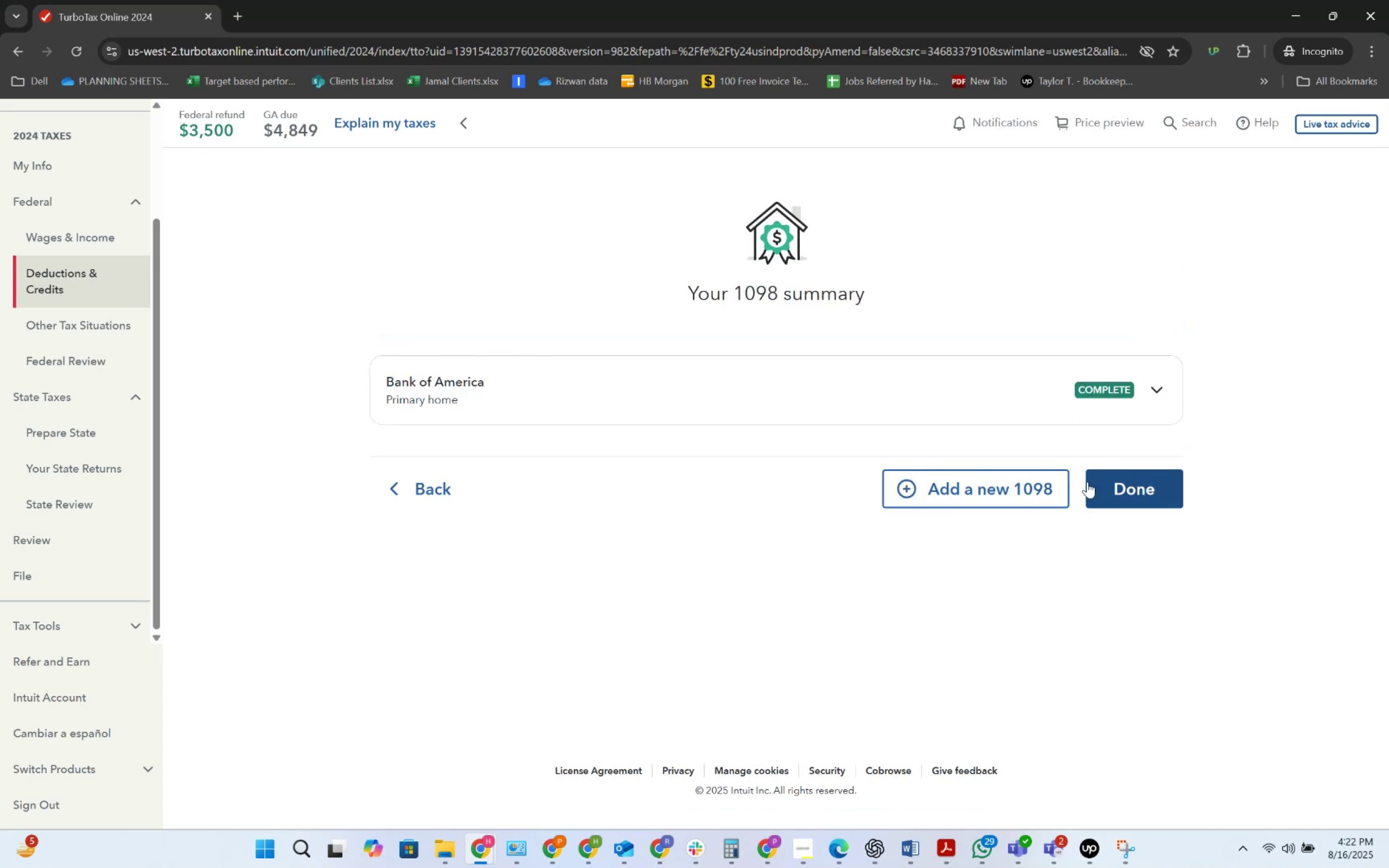 
left_click([1087, 482])
 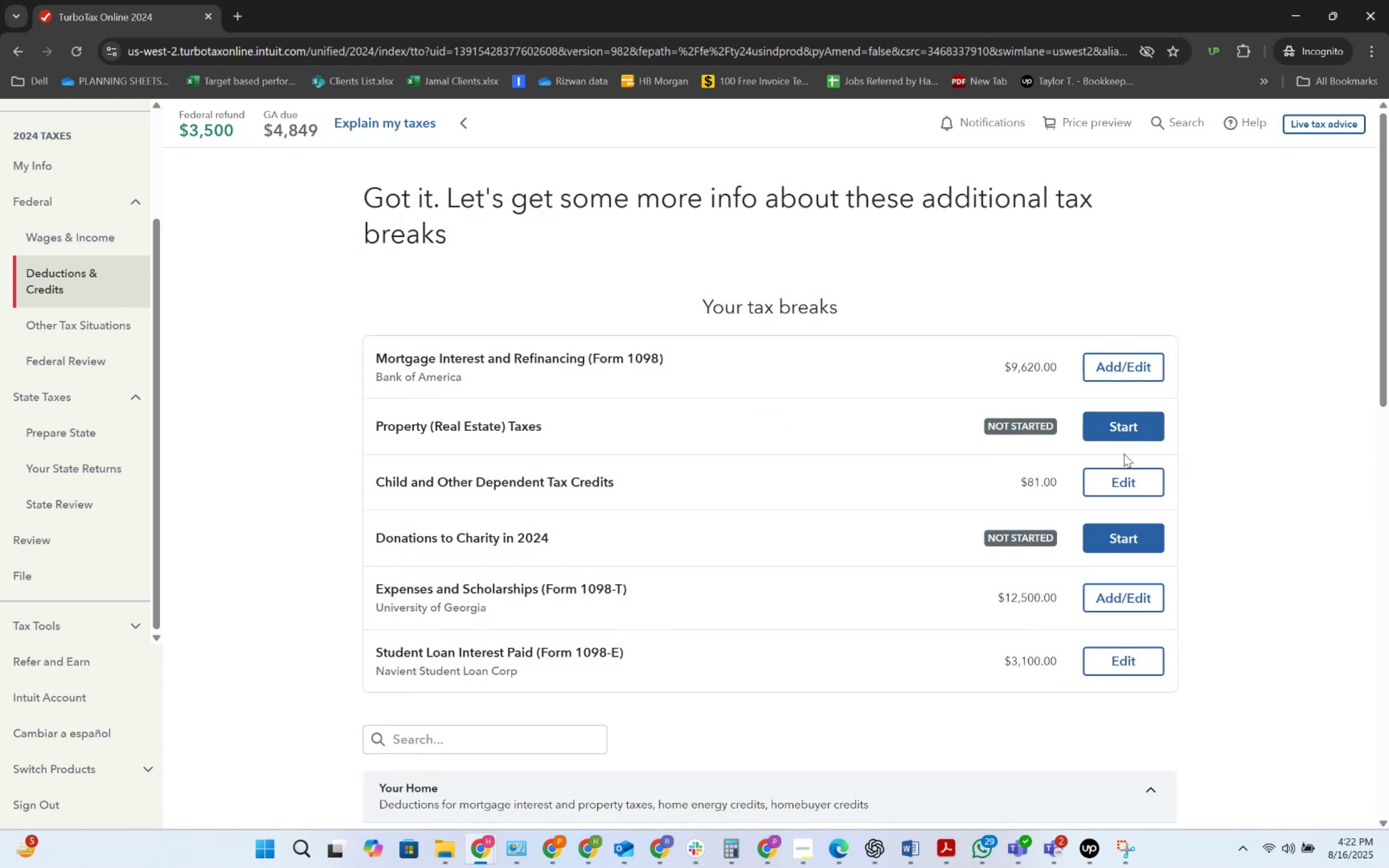 
left_click([1122, 434])
 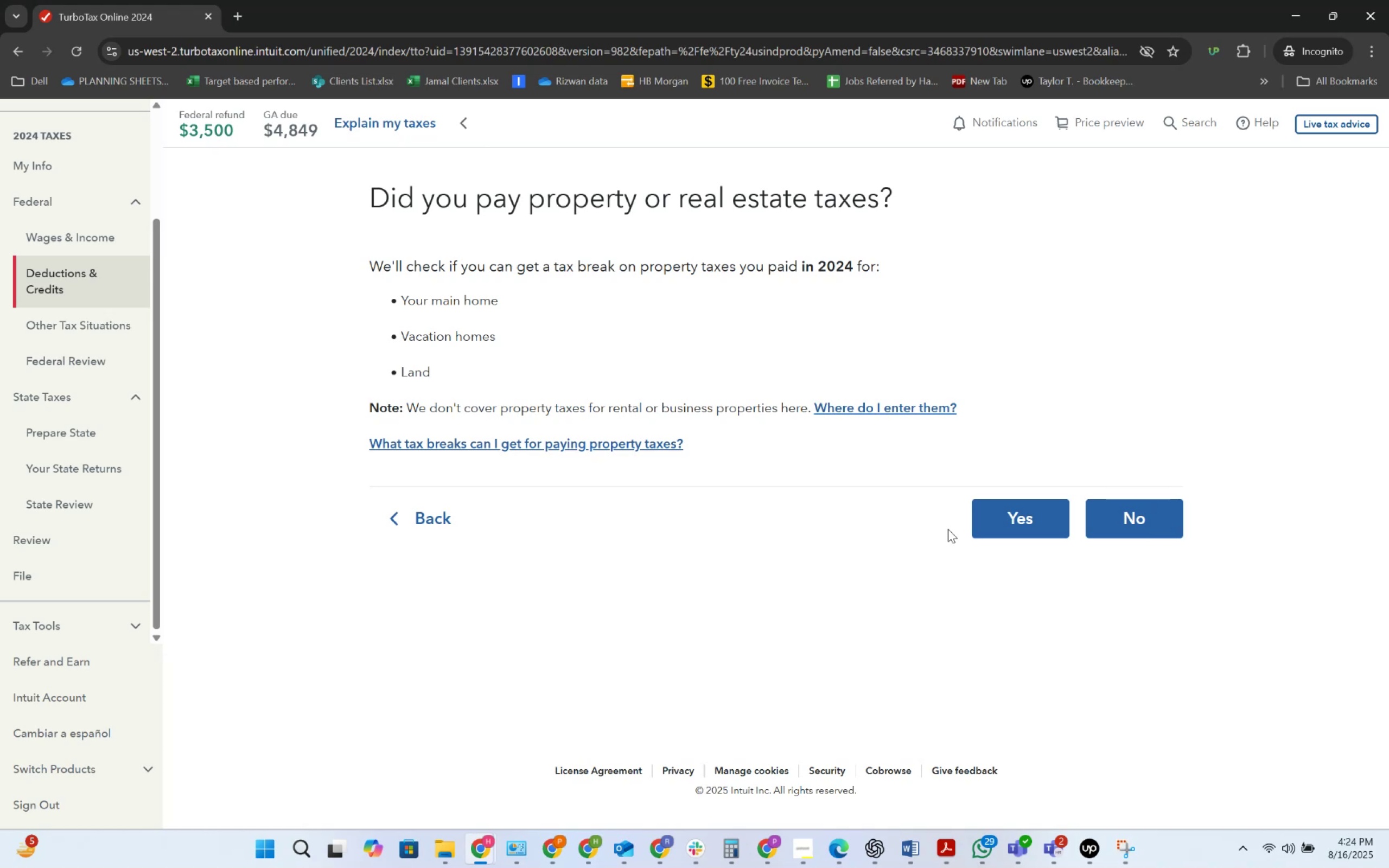 
wait(87.79)
 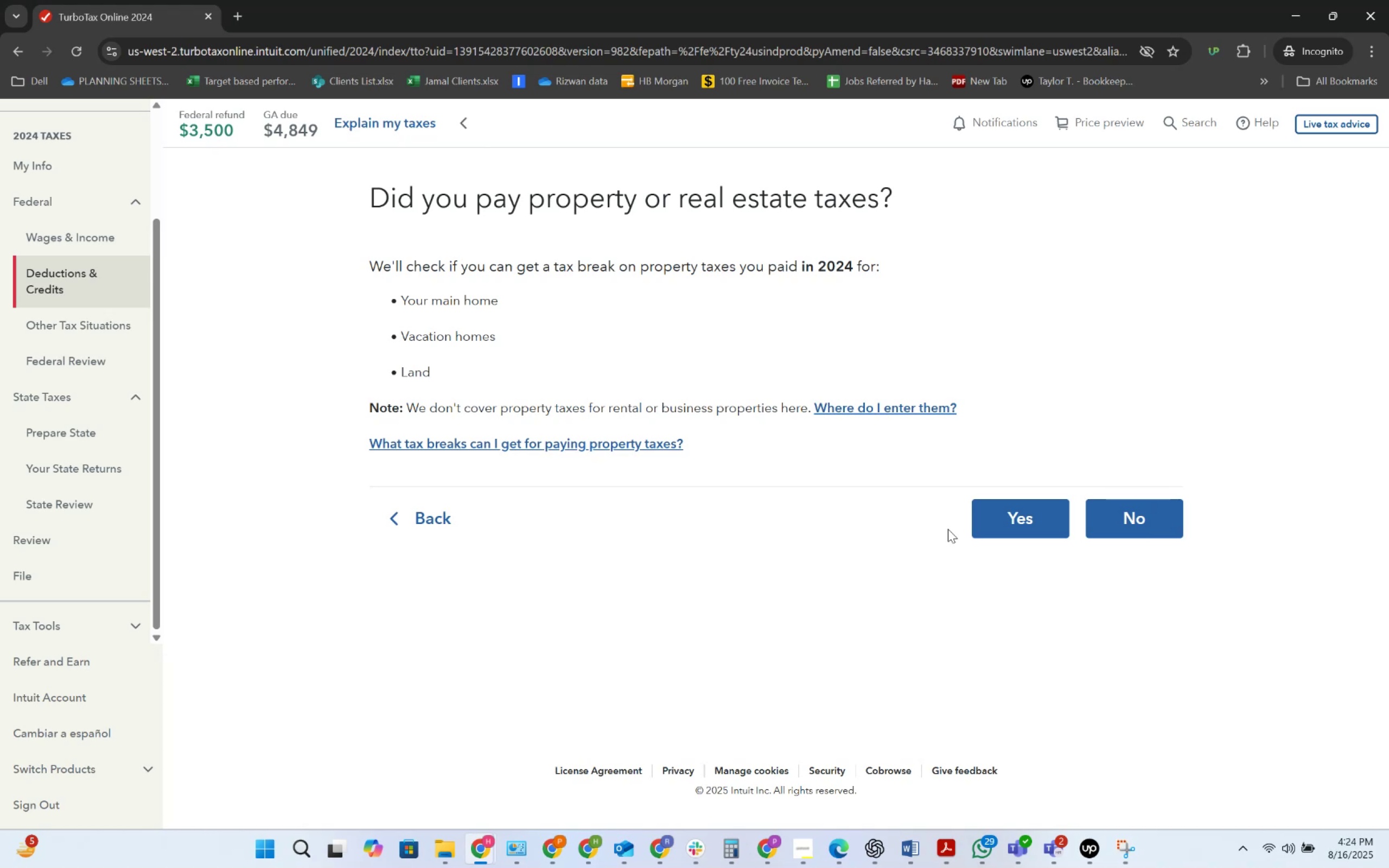 
left_click([1006, 528])
 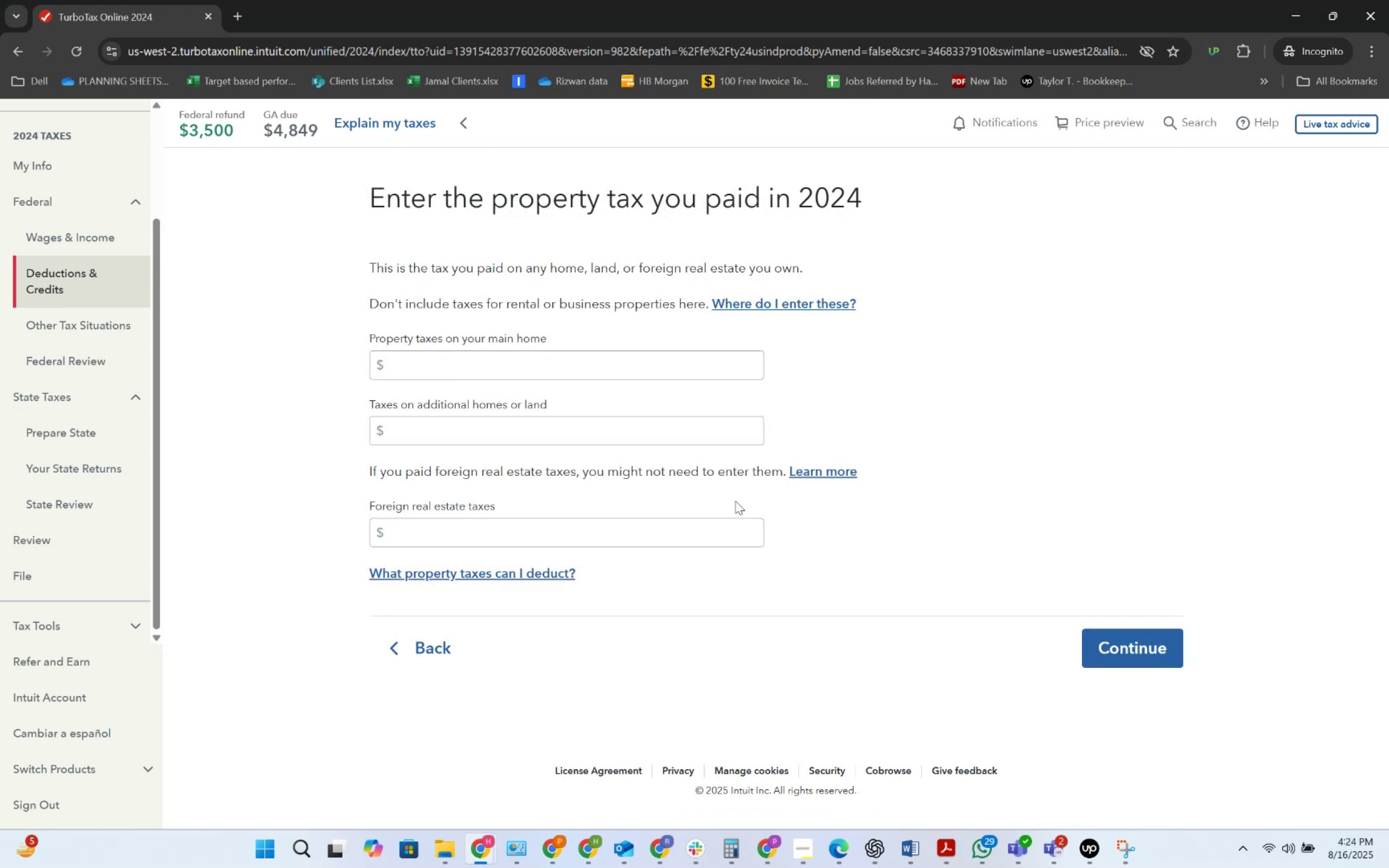 
left_click([562, 373])
 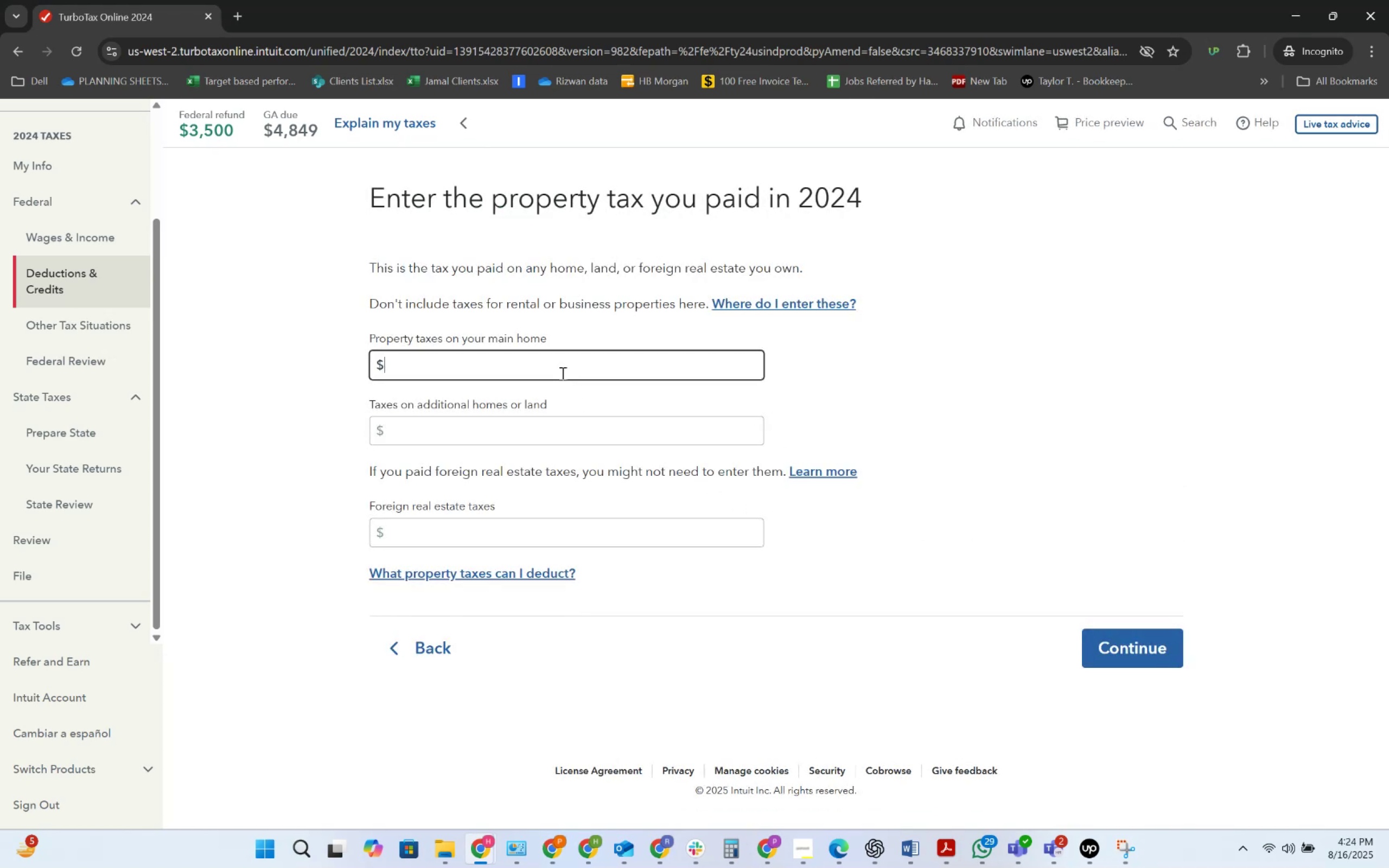 
key(Alt+AltLeft)
 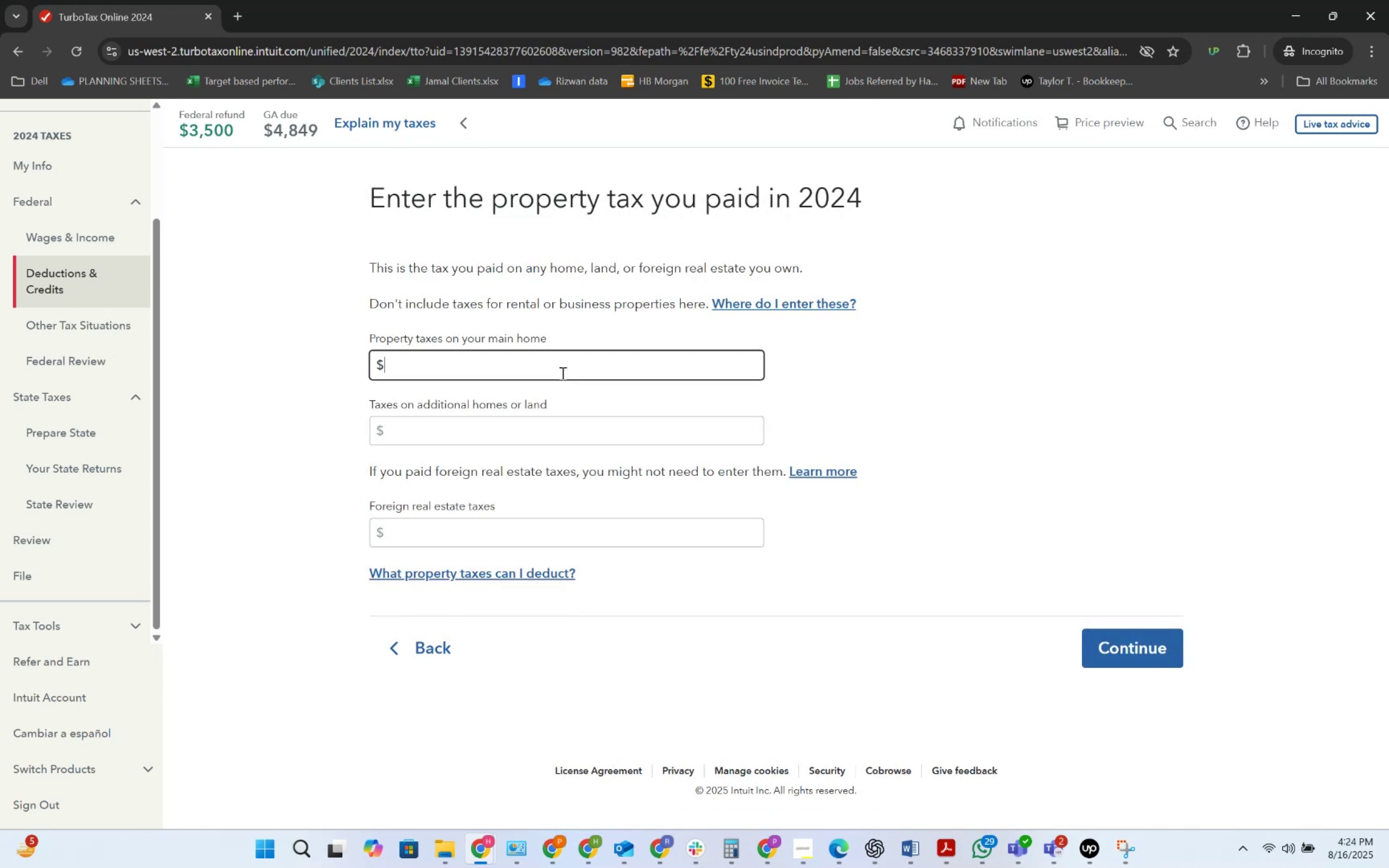 
key(Alt+Tab)
 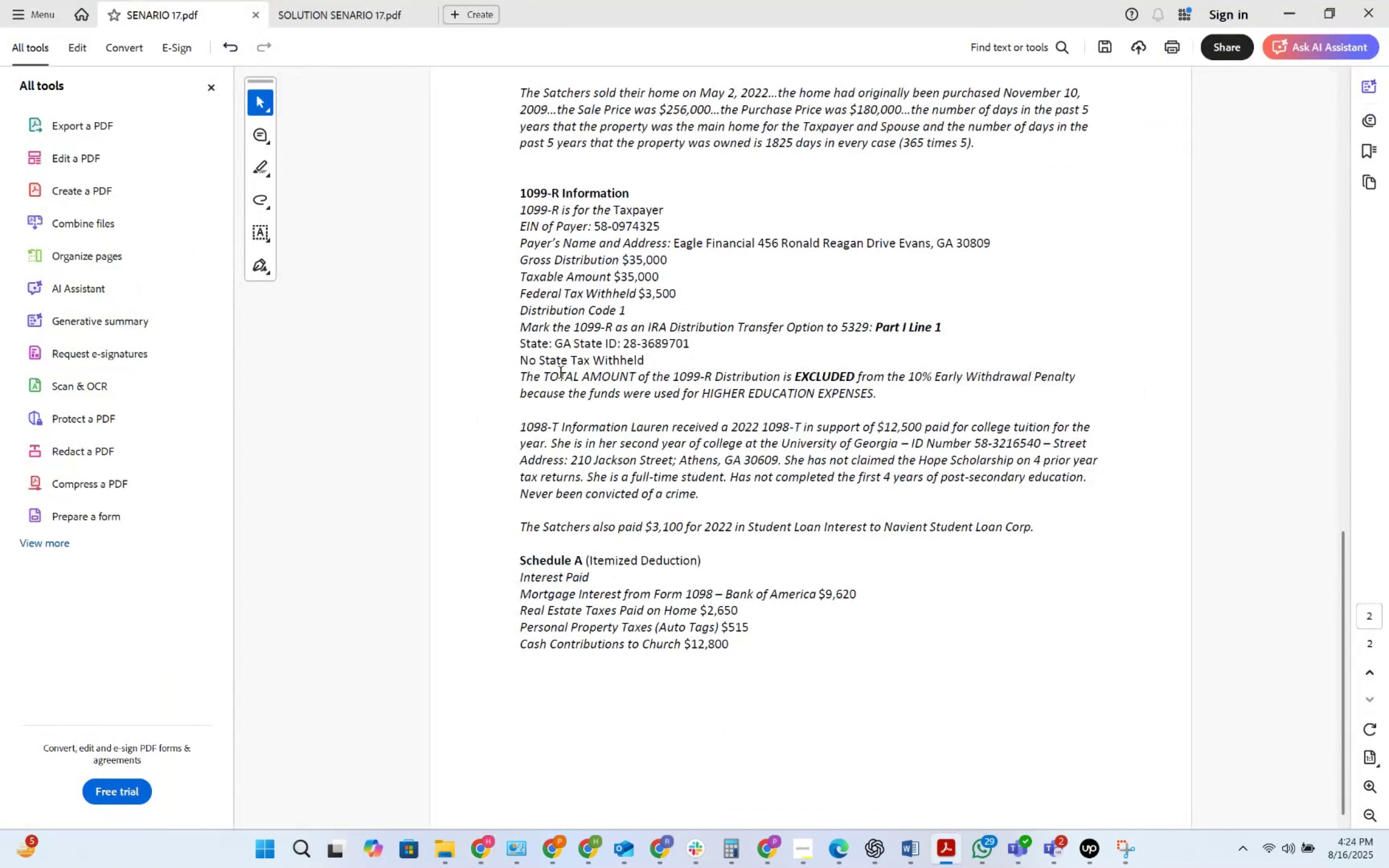 
key(Alt+AltLeft)
 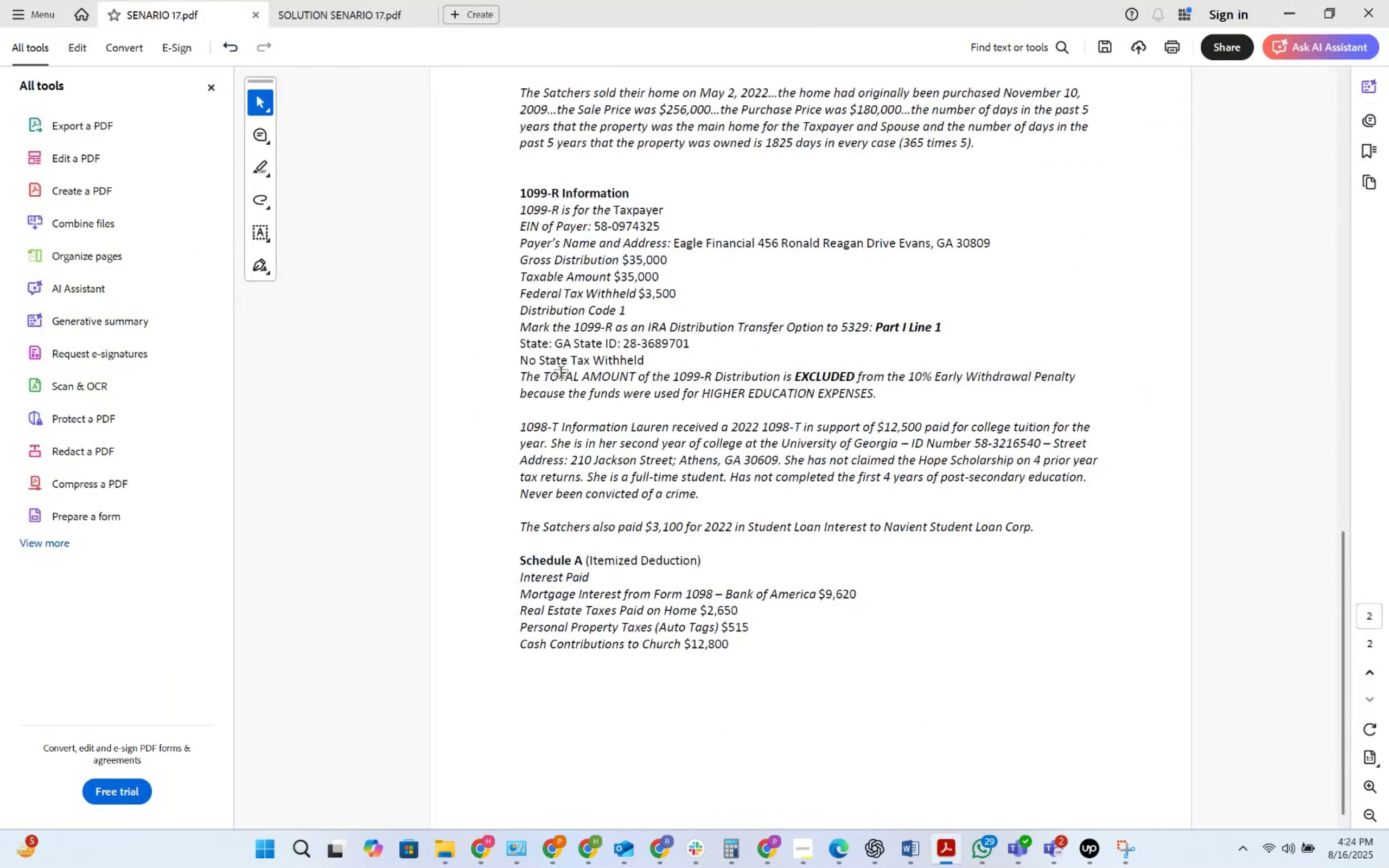 
key(Alt+Tab)
 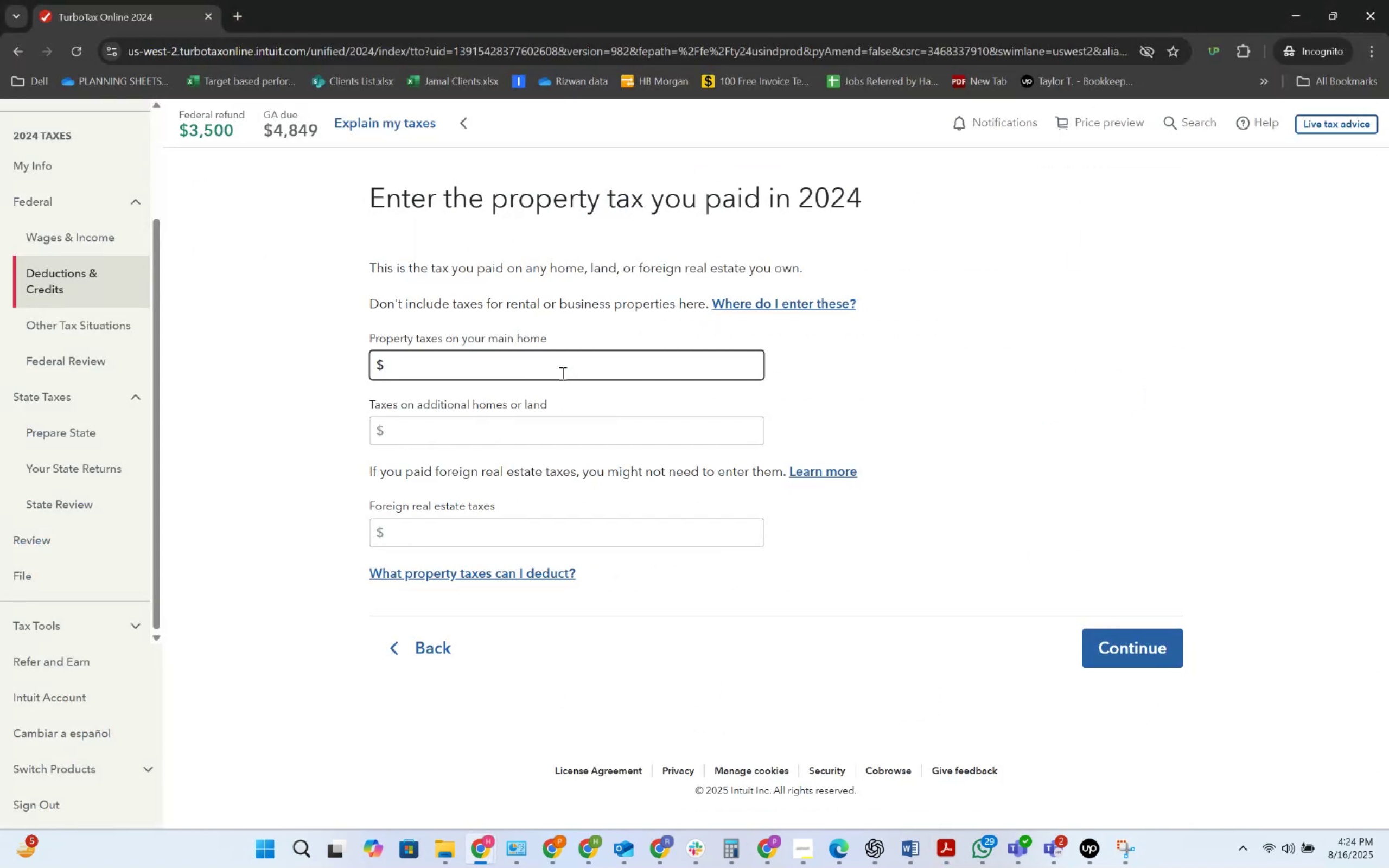 
key(Alt+AltLeft)
 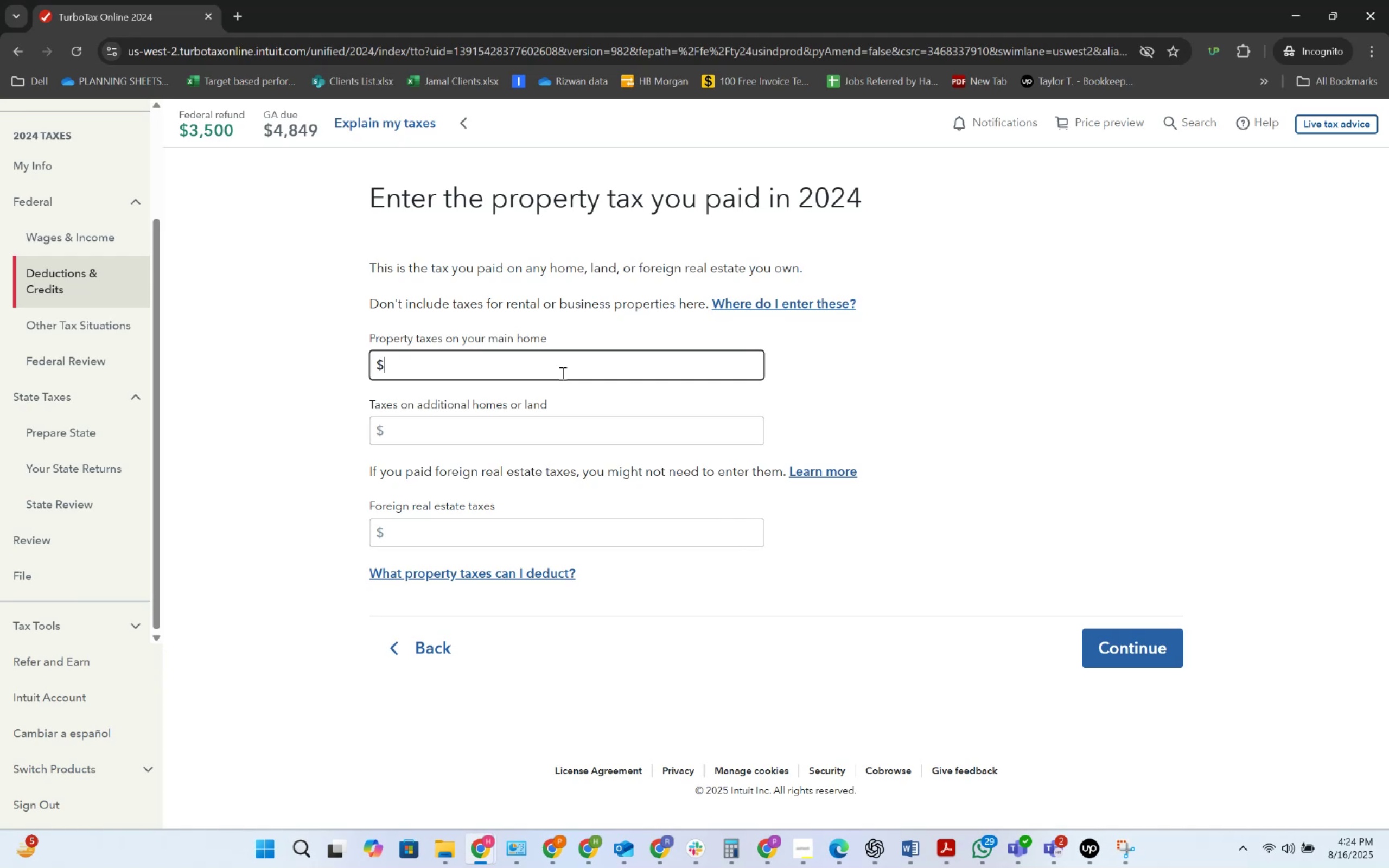 
key(Alt+Tab)
 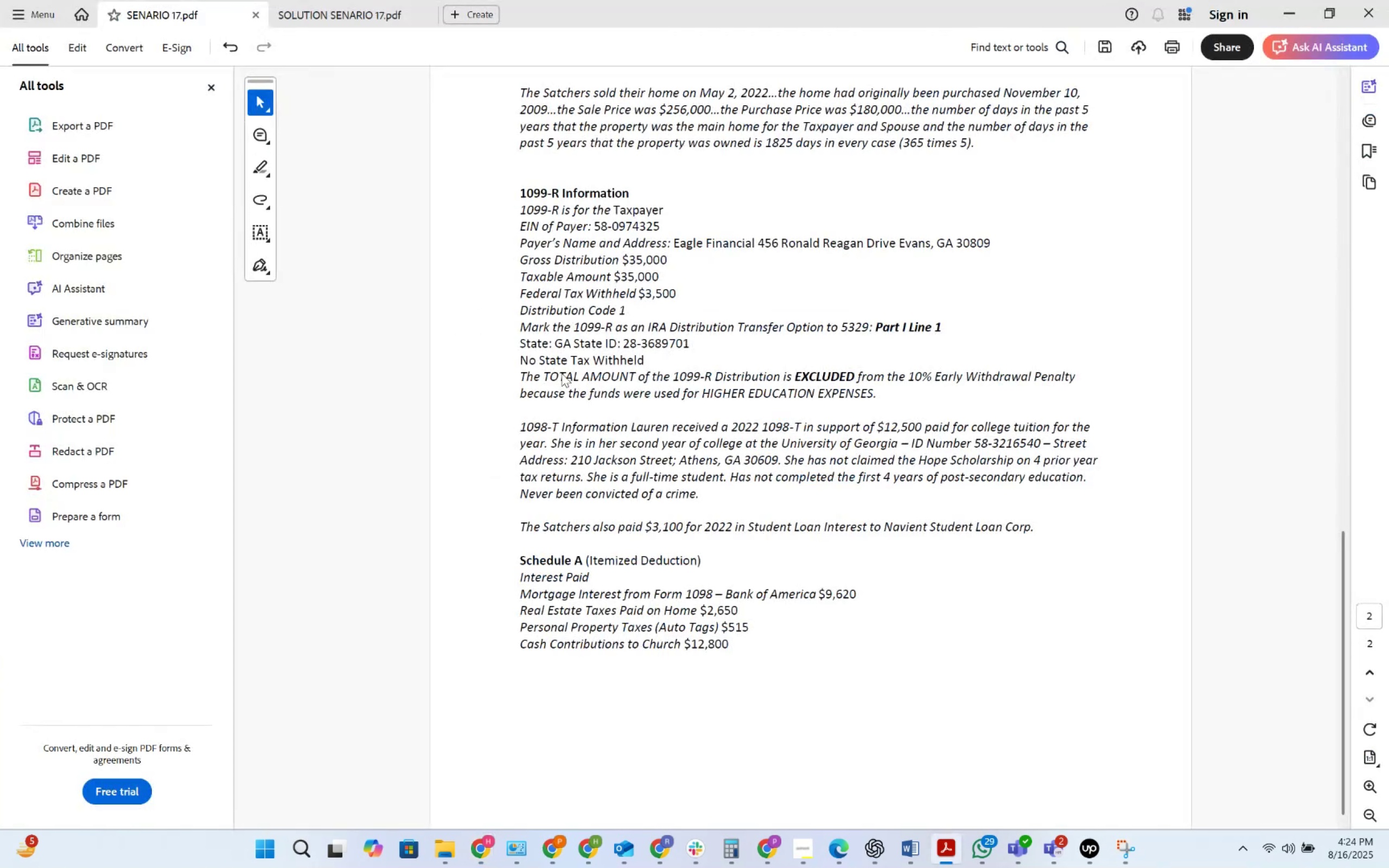 
key(Alt+AltLeft)
 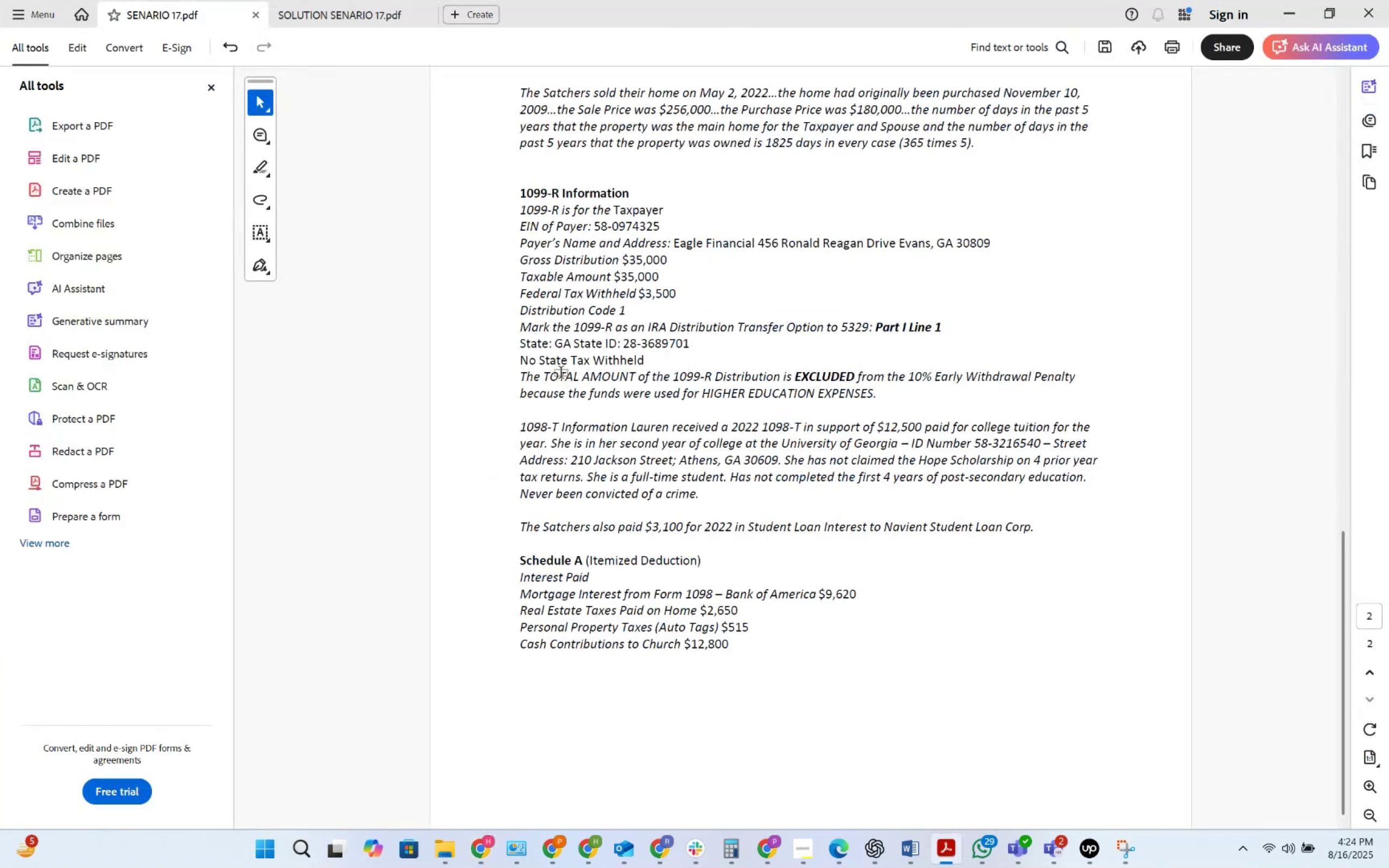 
key(Alt+Tab)
 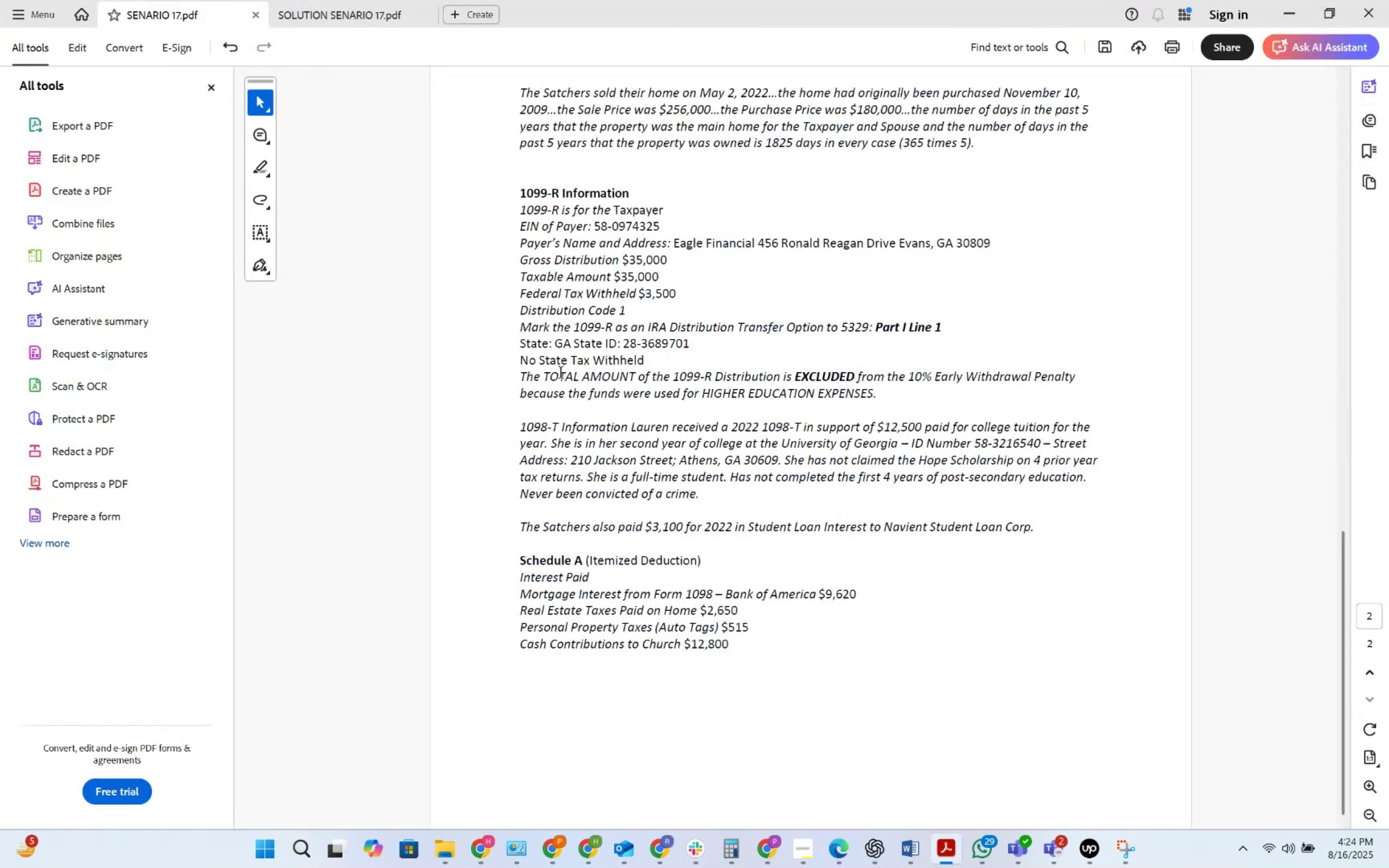 
key(Numpad2)
 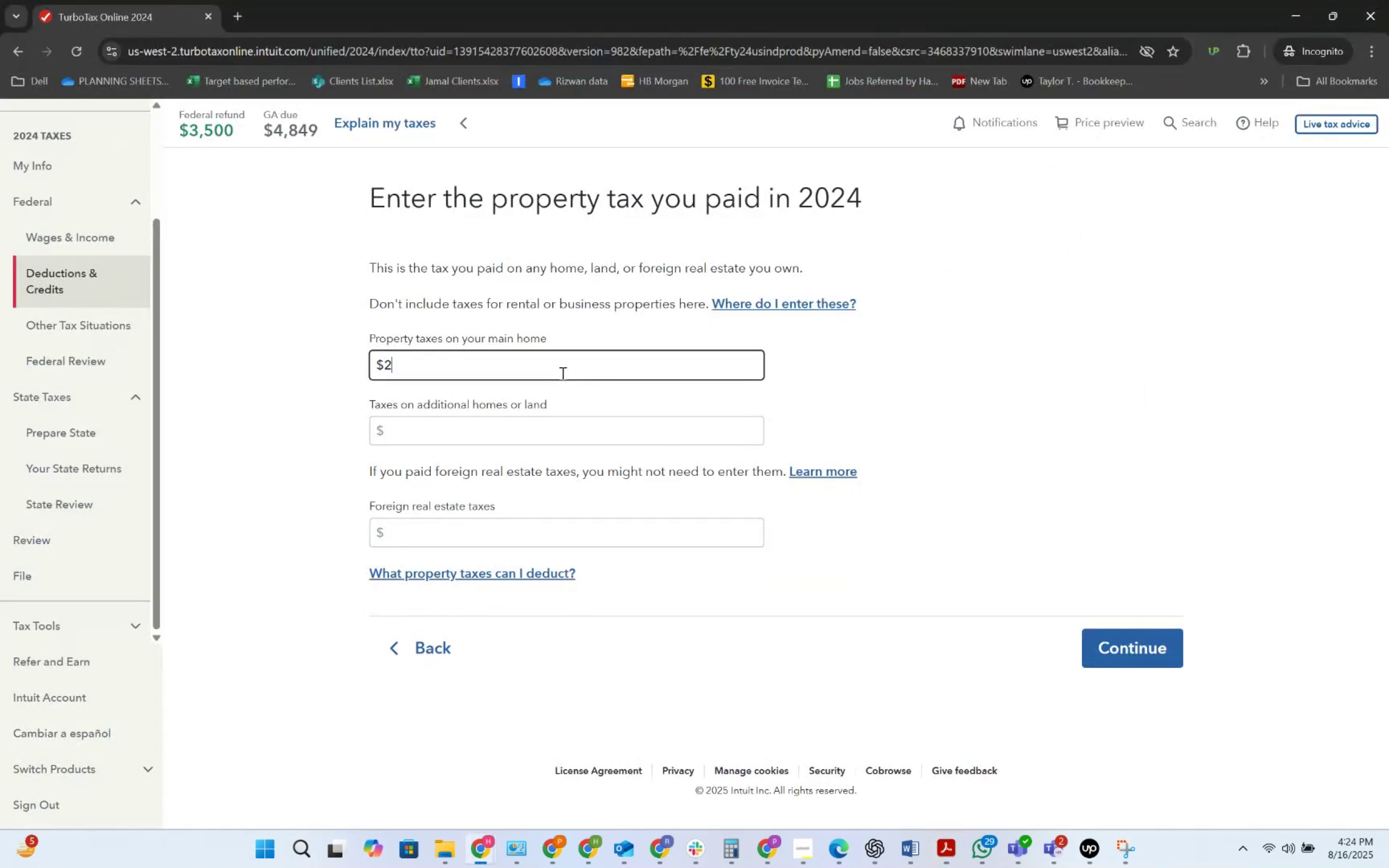 
key(Numpad6)
 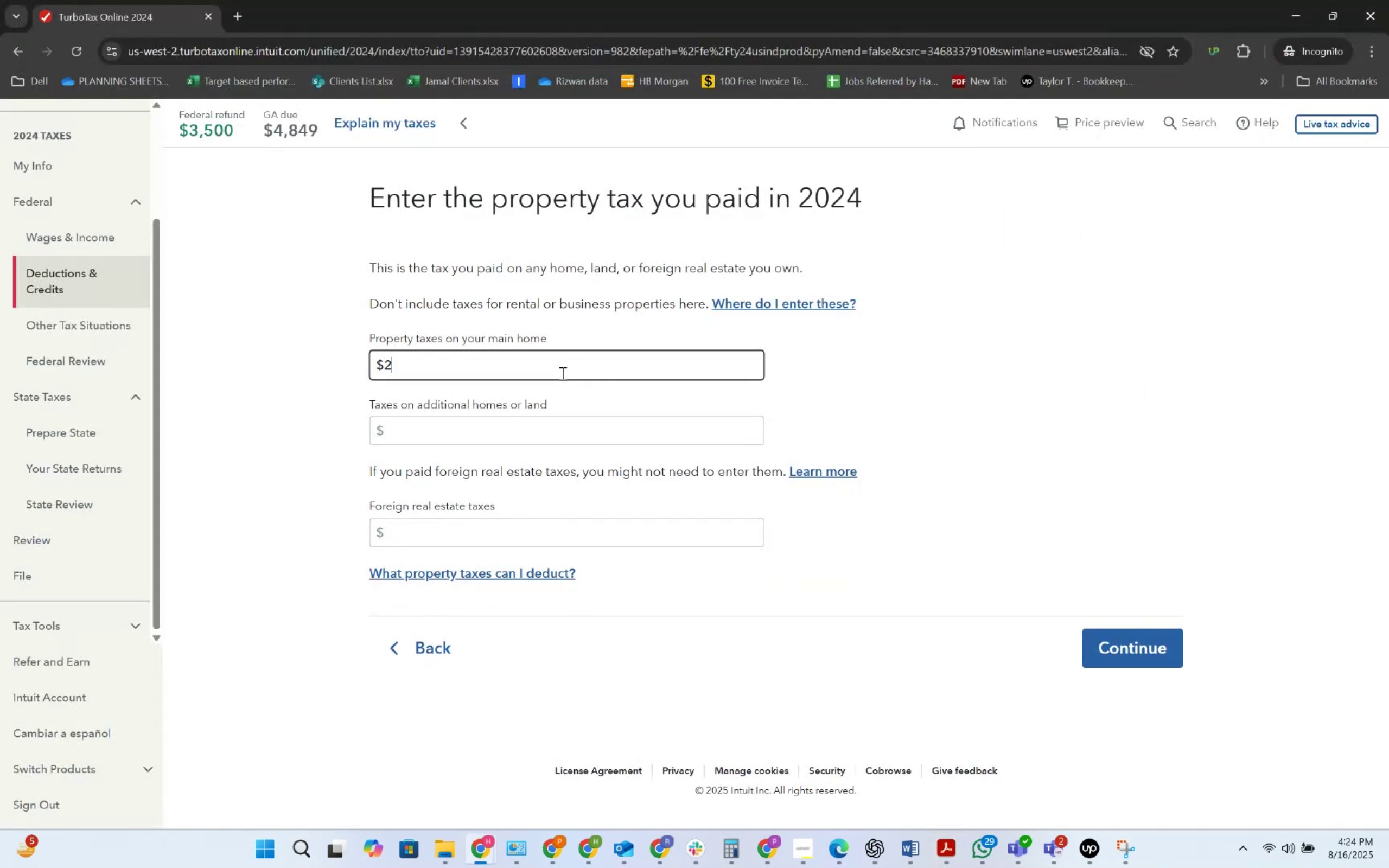 
key(Numpad5)
 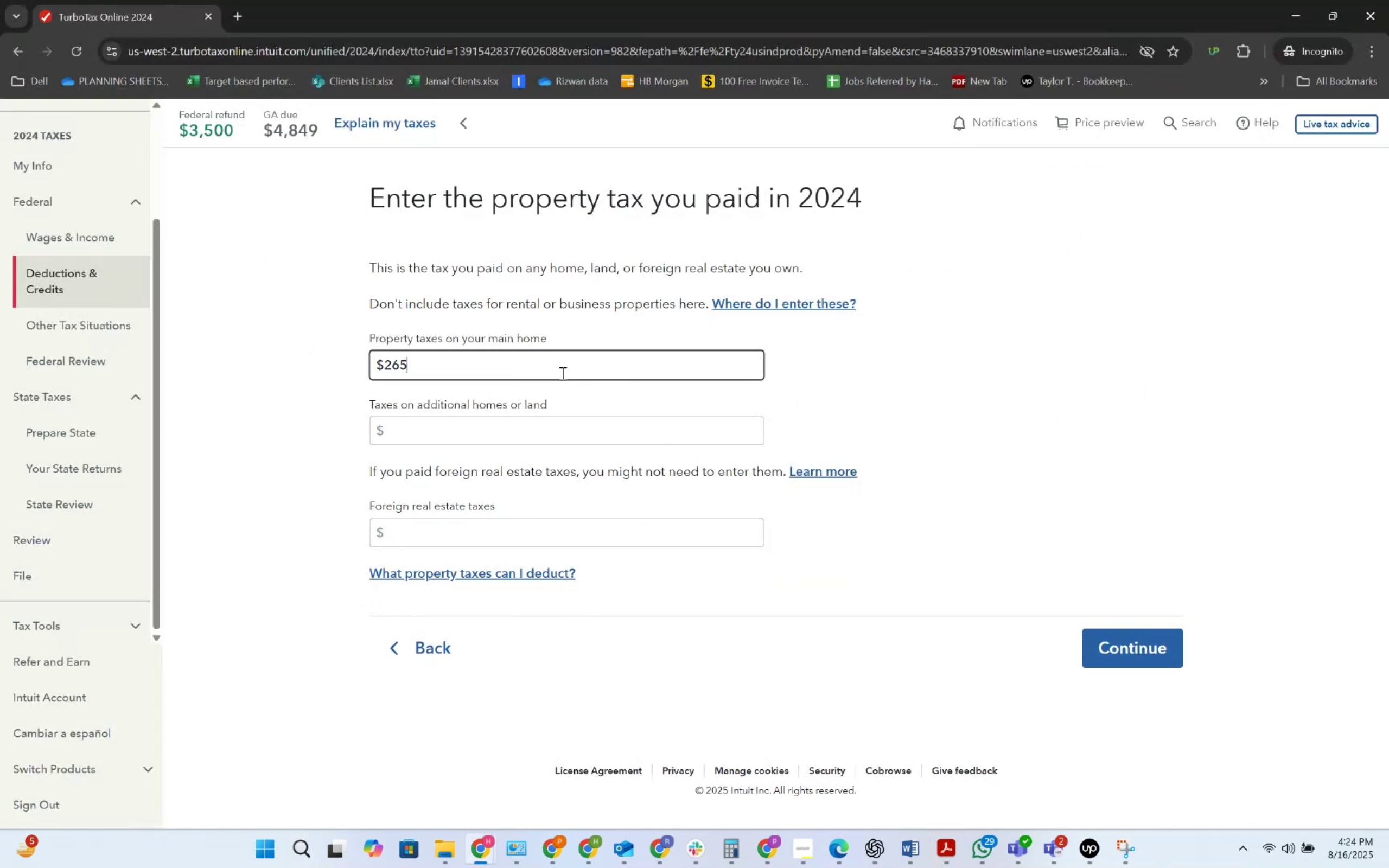 
key(Numpad0)
 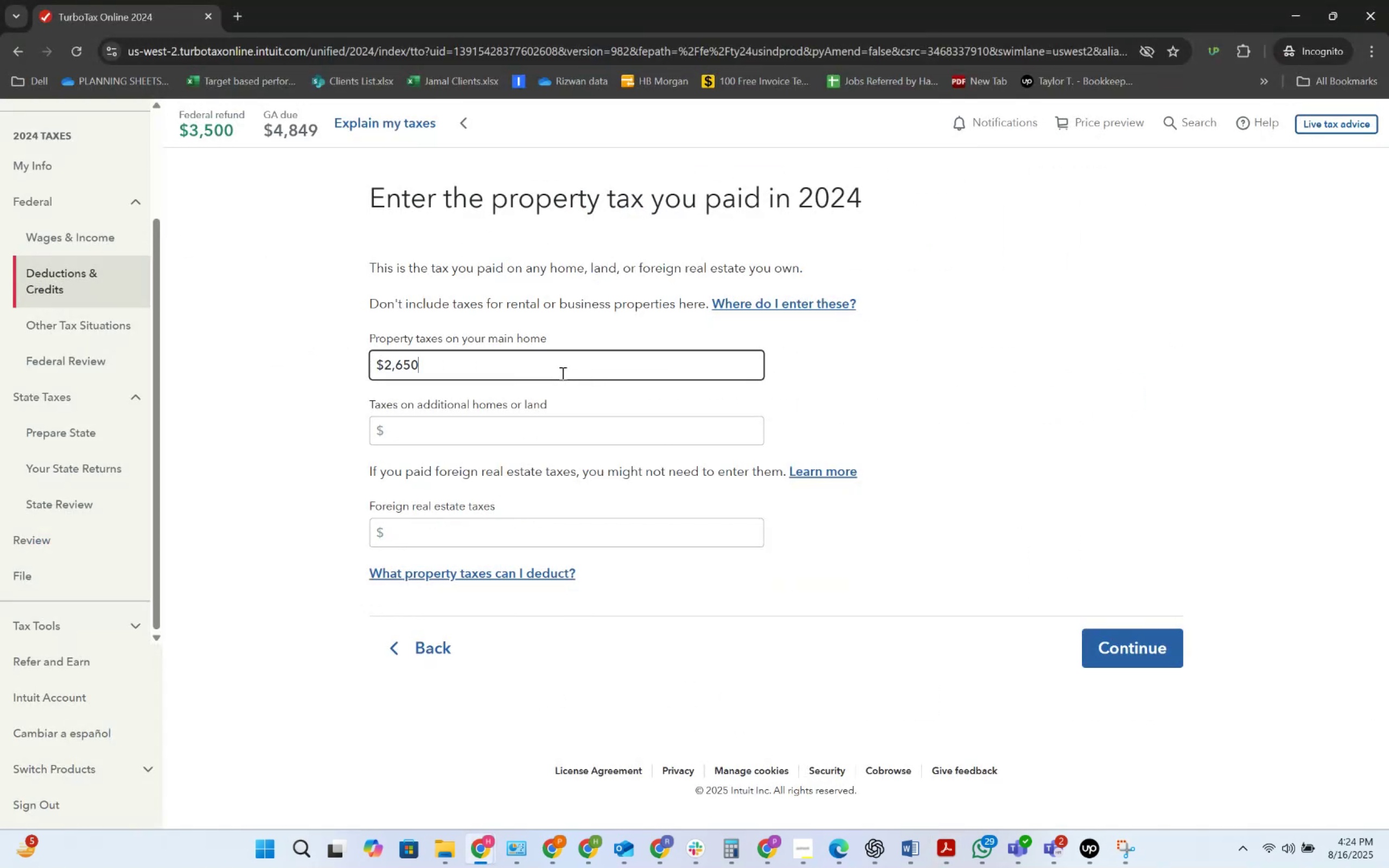 
key(Tab)
 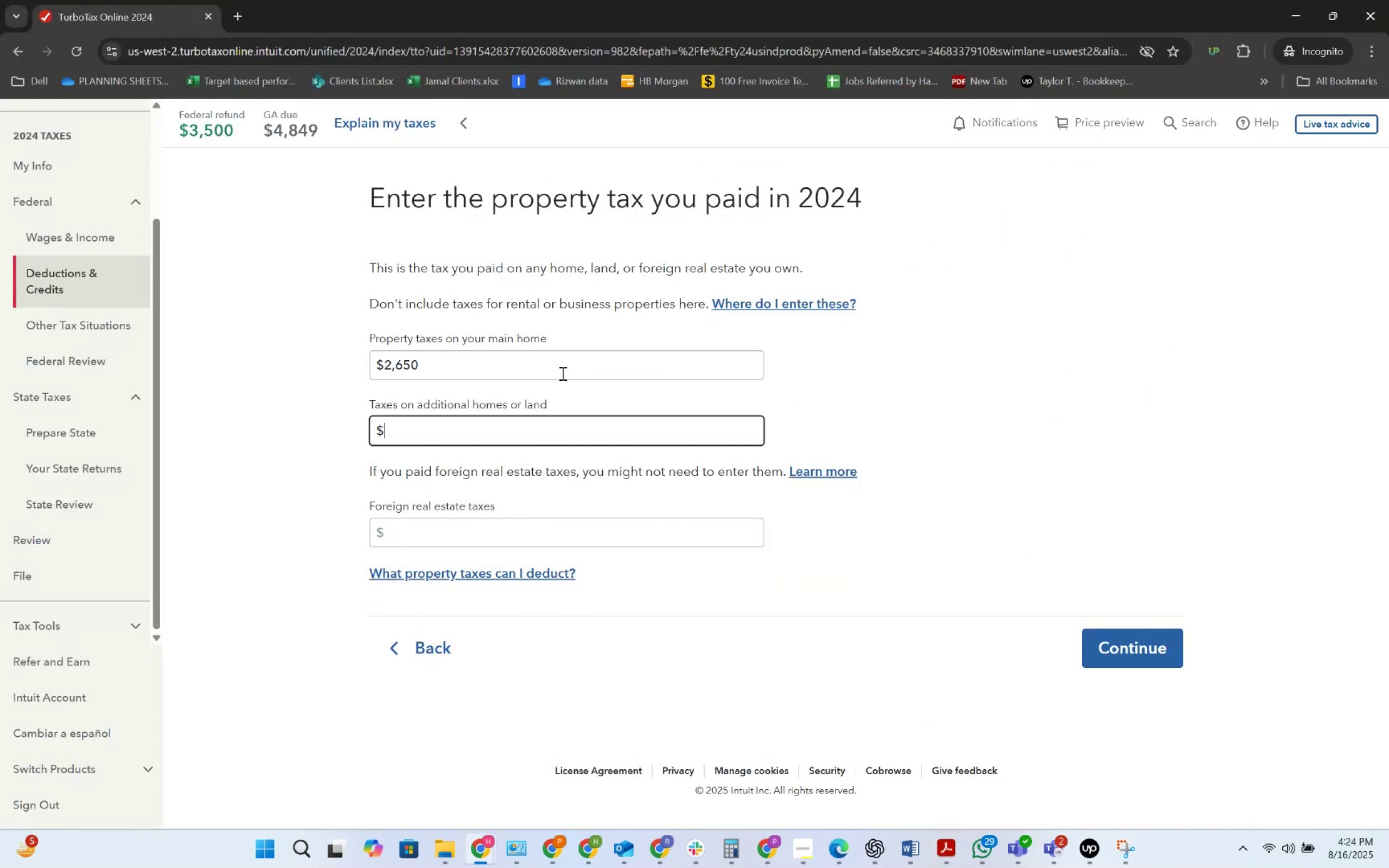 
key(Tab)
 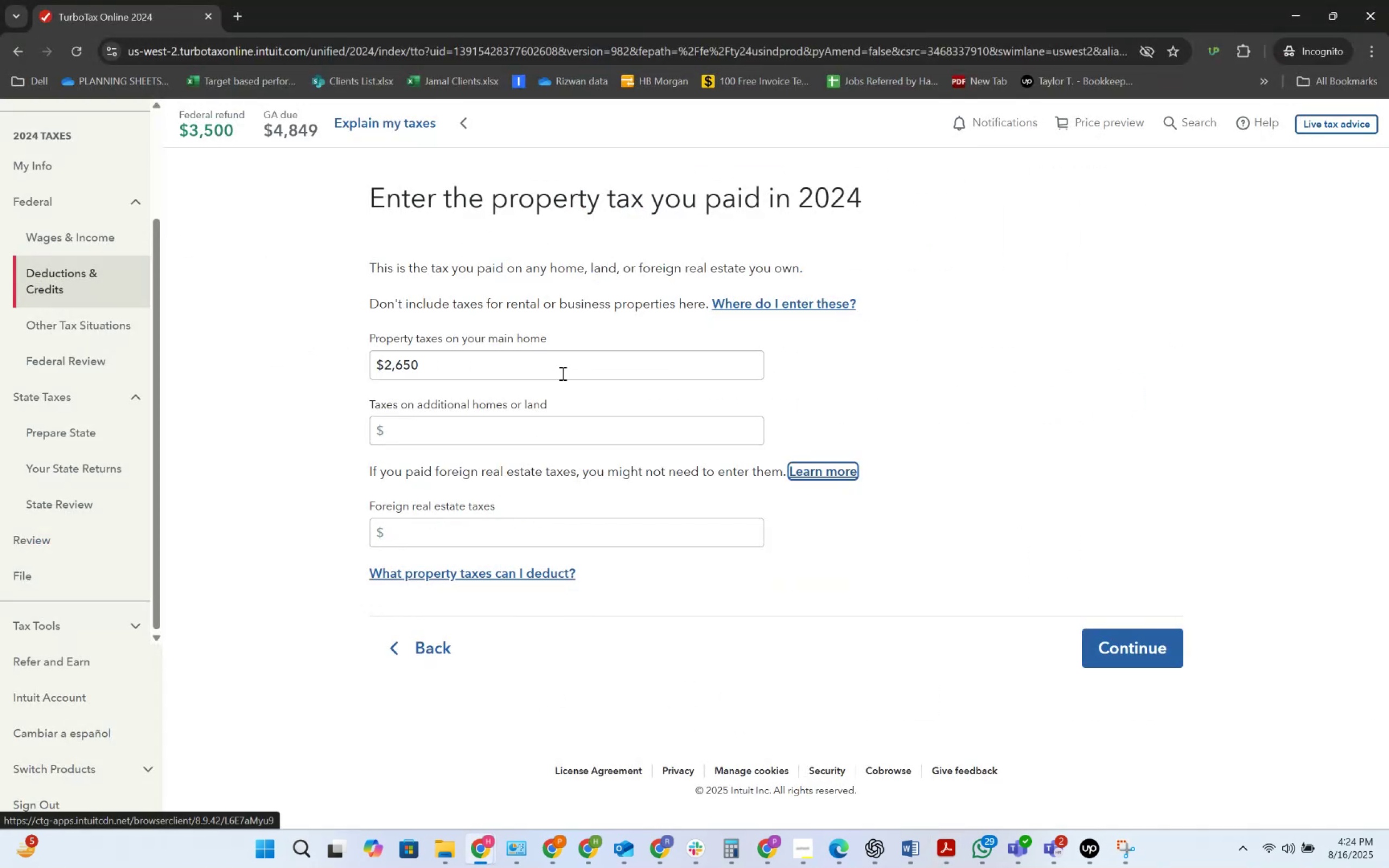 
key(Tab)
 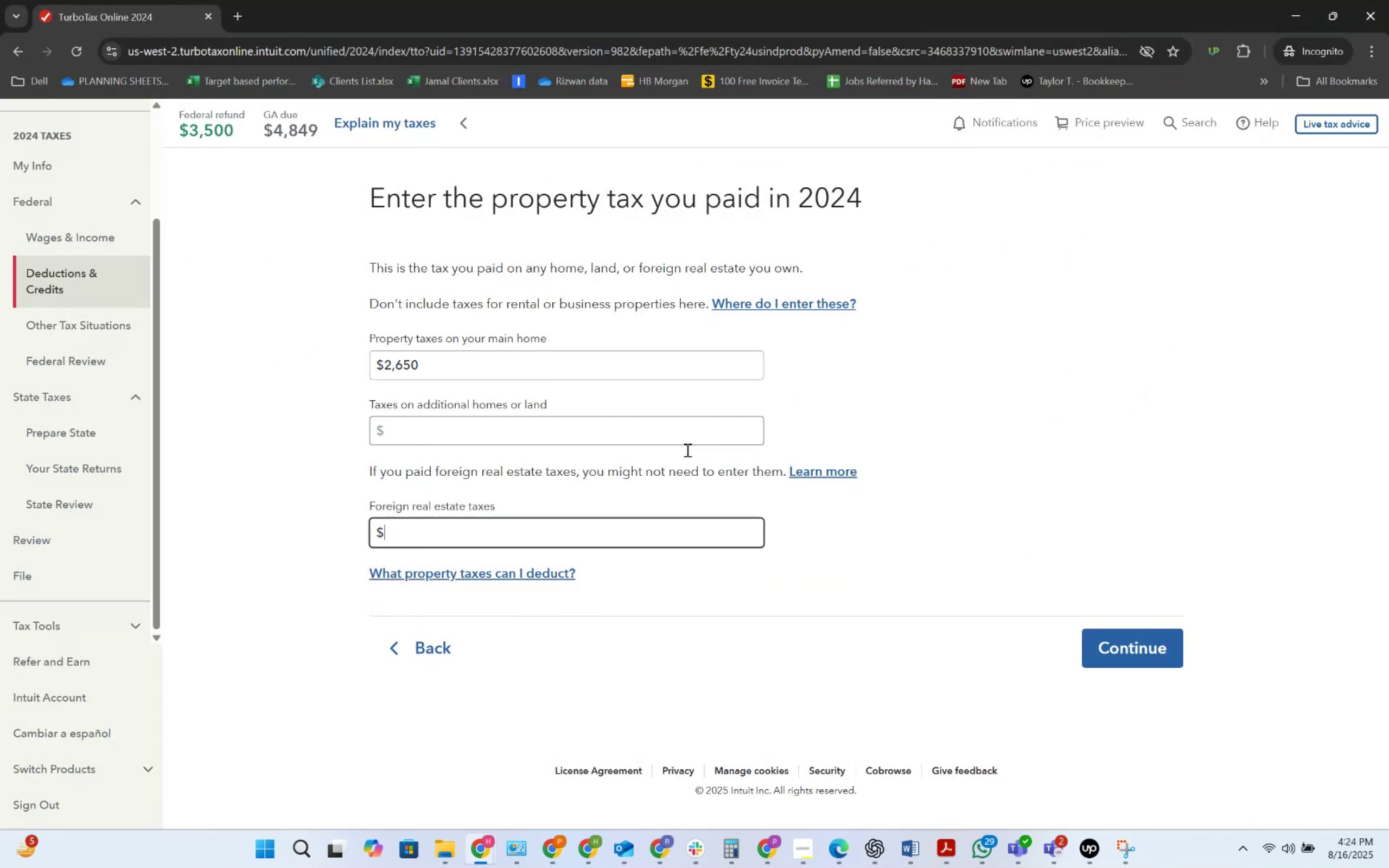 
left_click([1155, 666])
 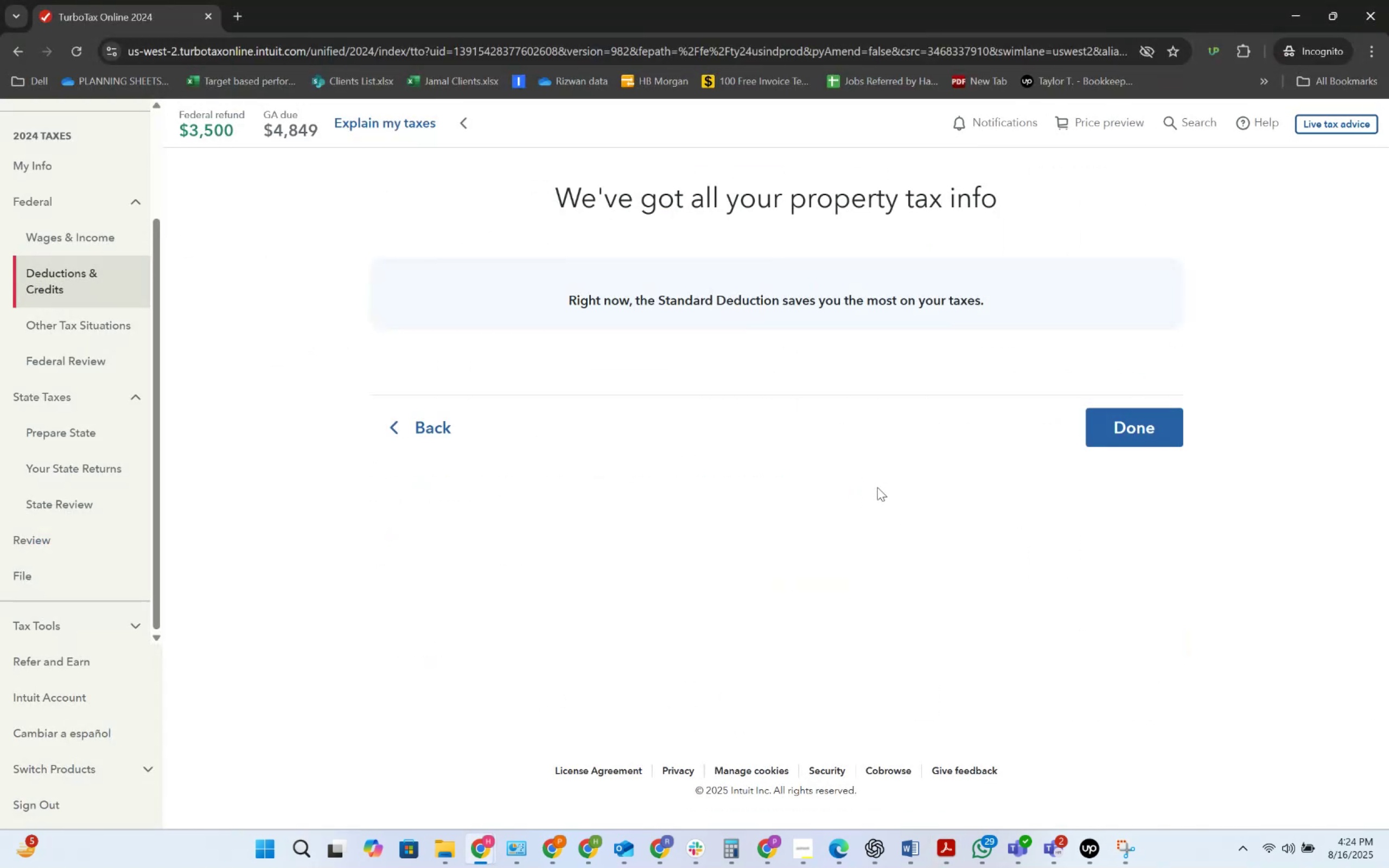 
left_click([1097, 422])
 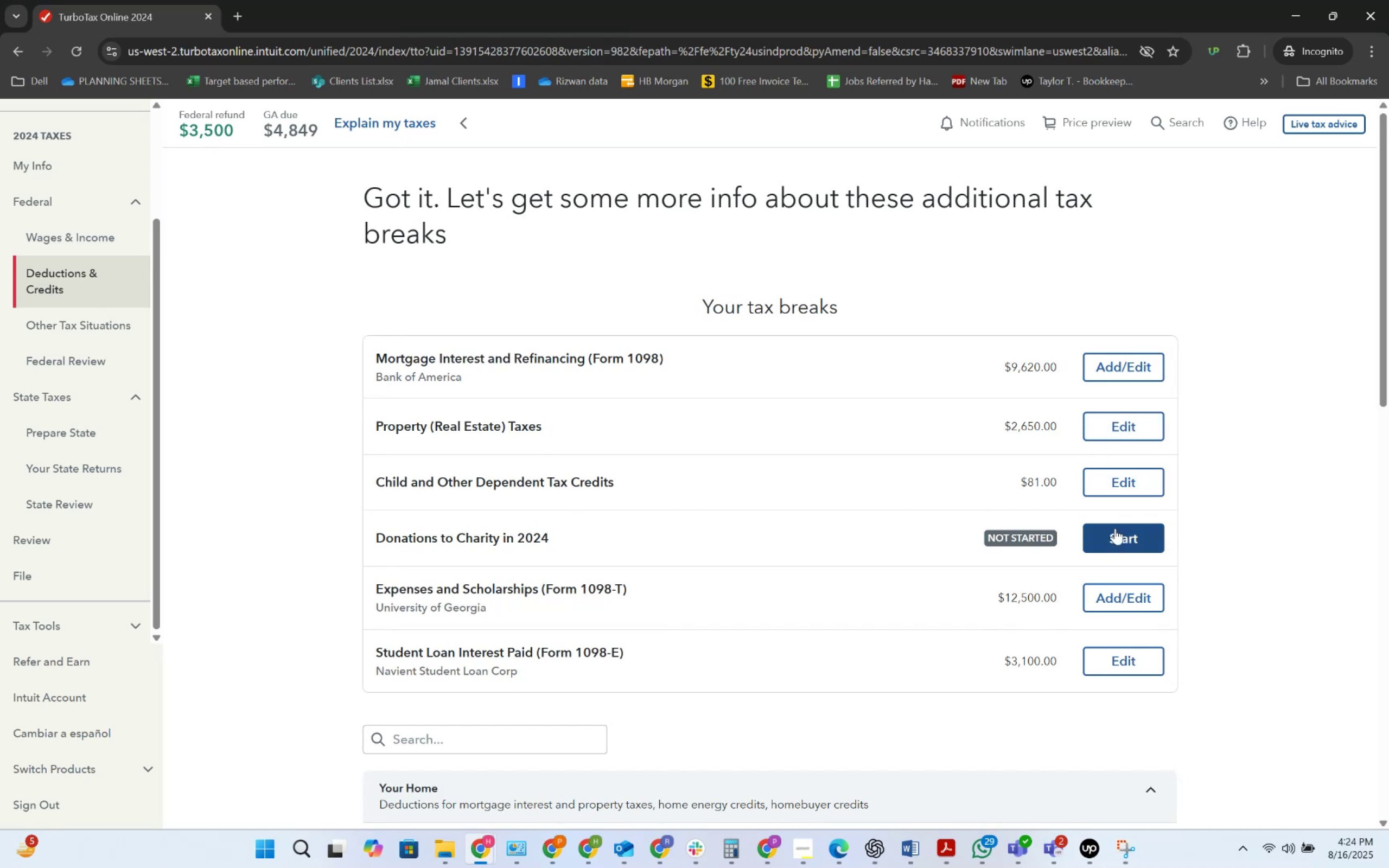 
wait(10.31)
 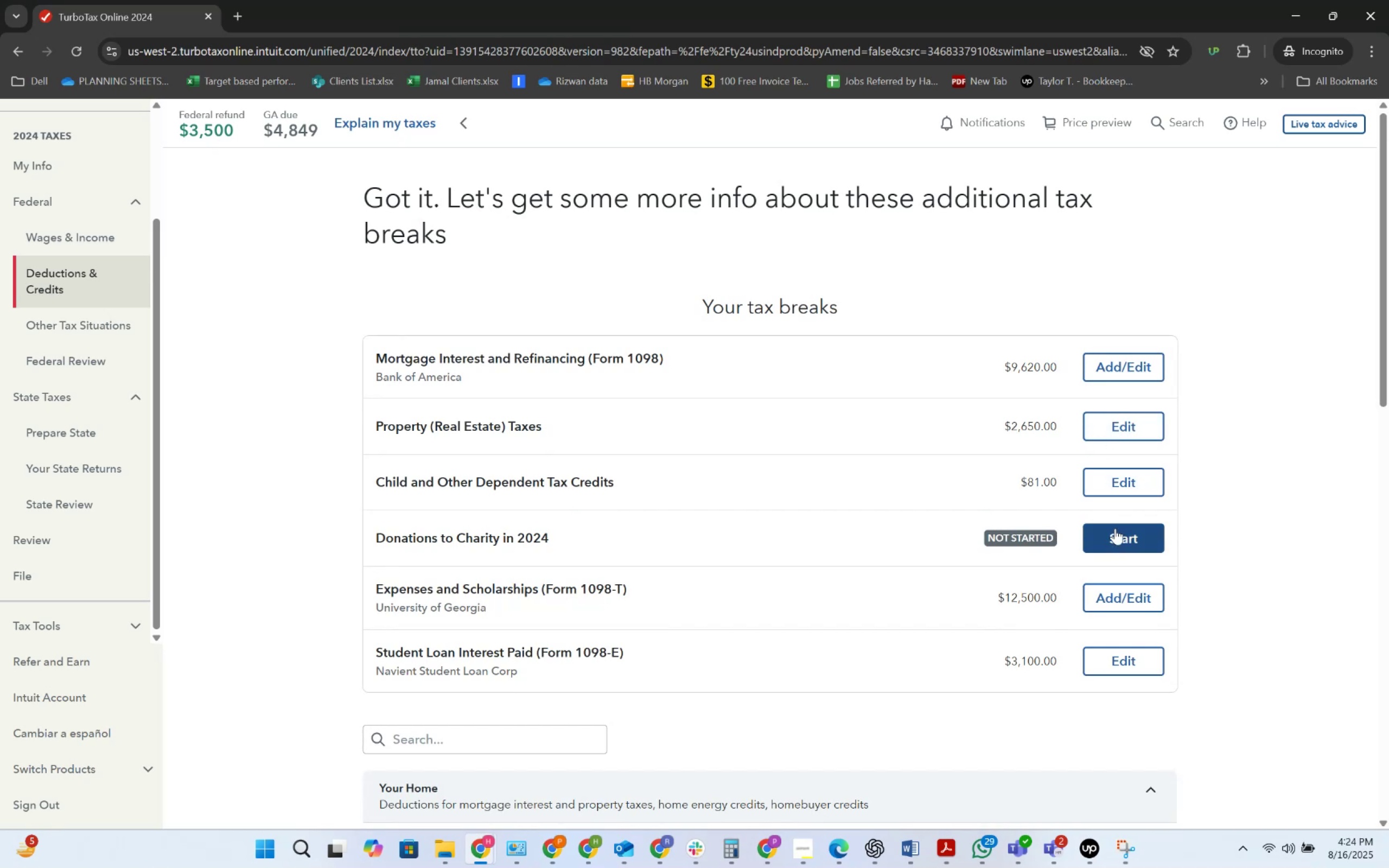 
left_click([1115, 528])
 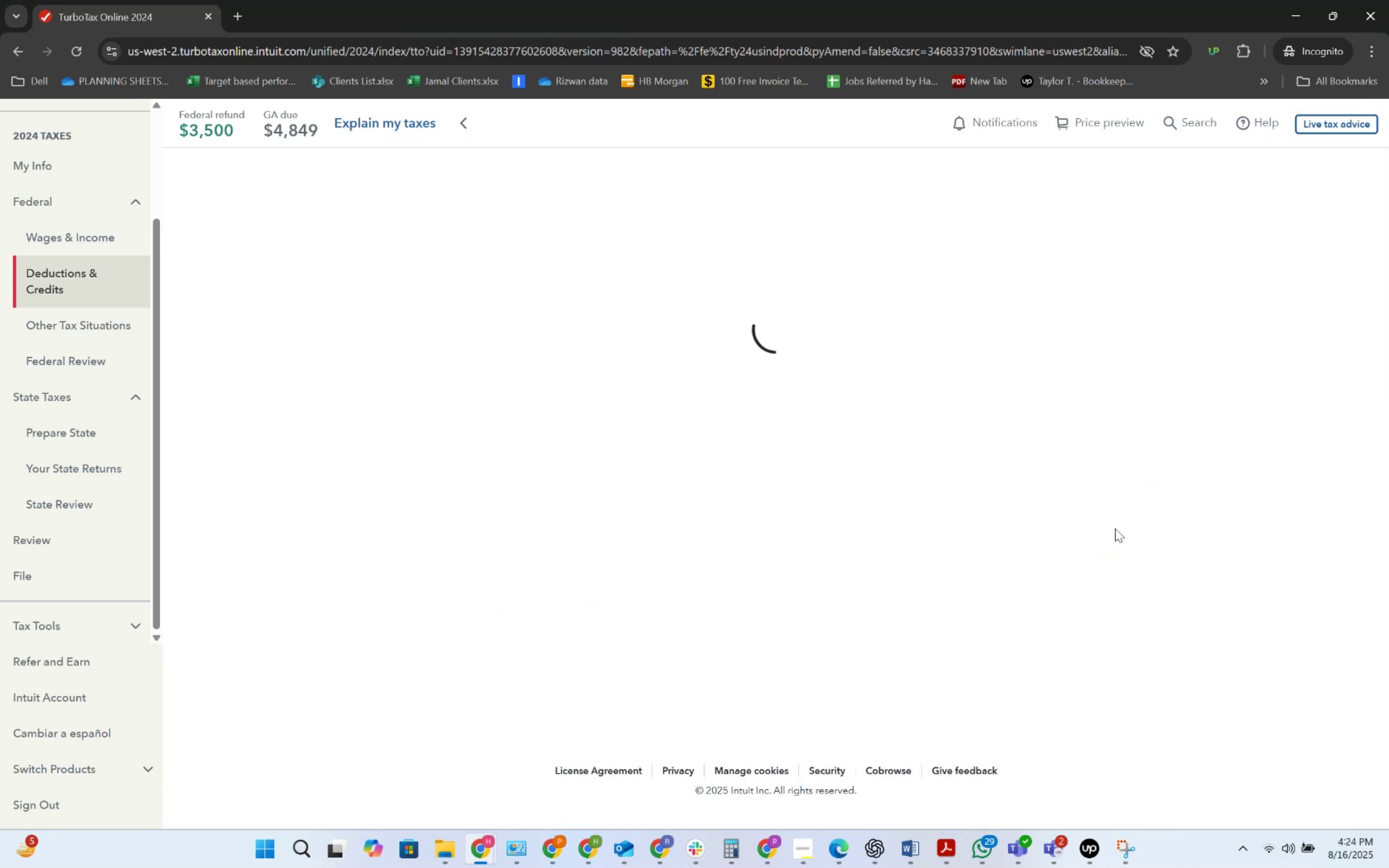 
key(Alt+AltLeft)
 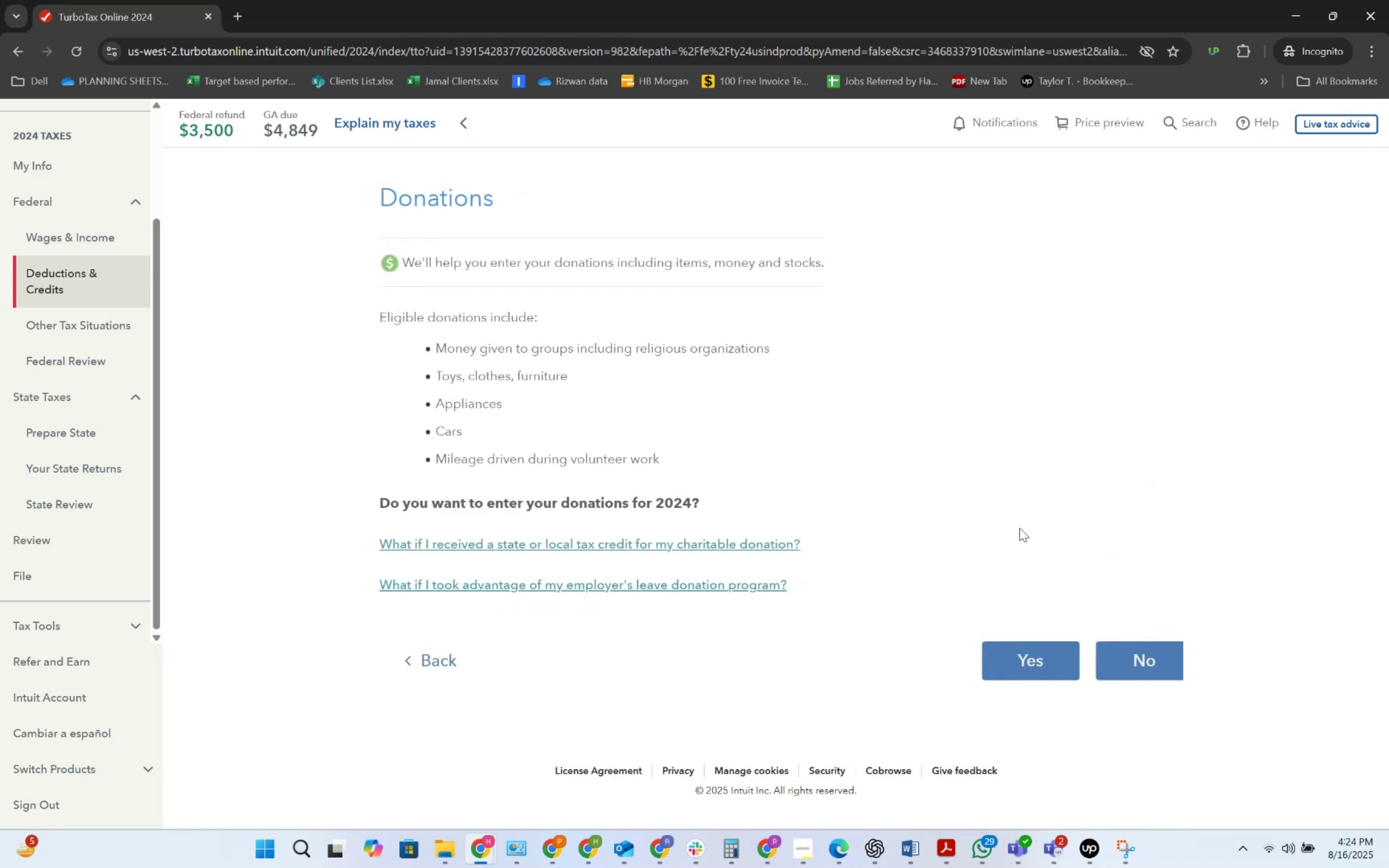 
key(Alt+Tab)
 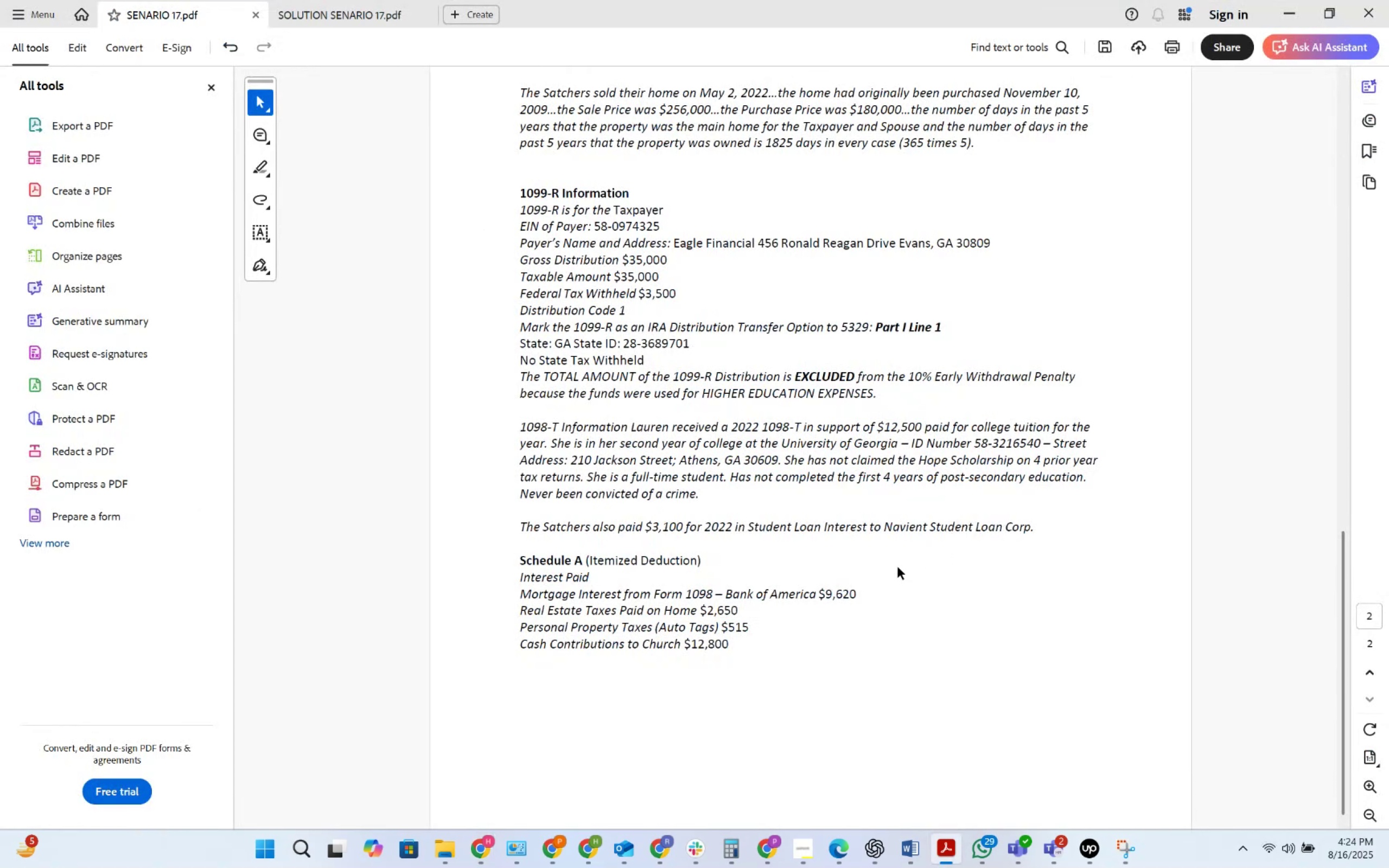 
key(Alt+AltLeft)
 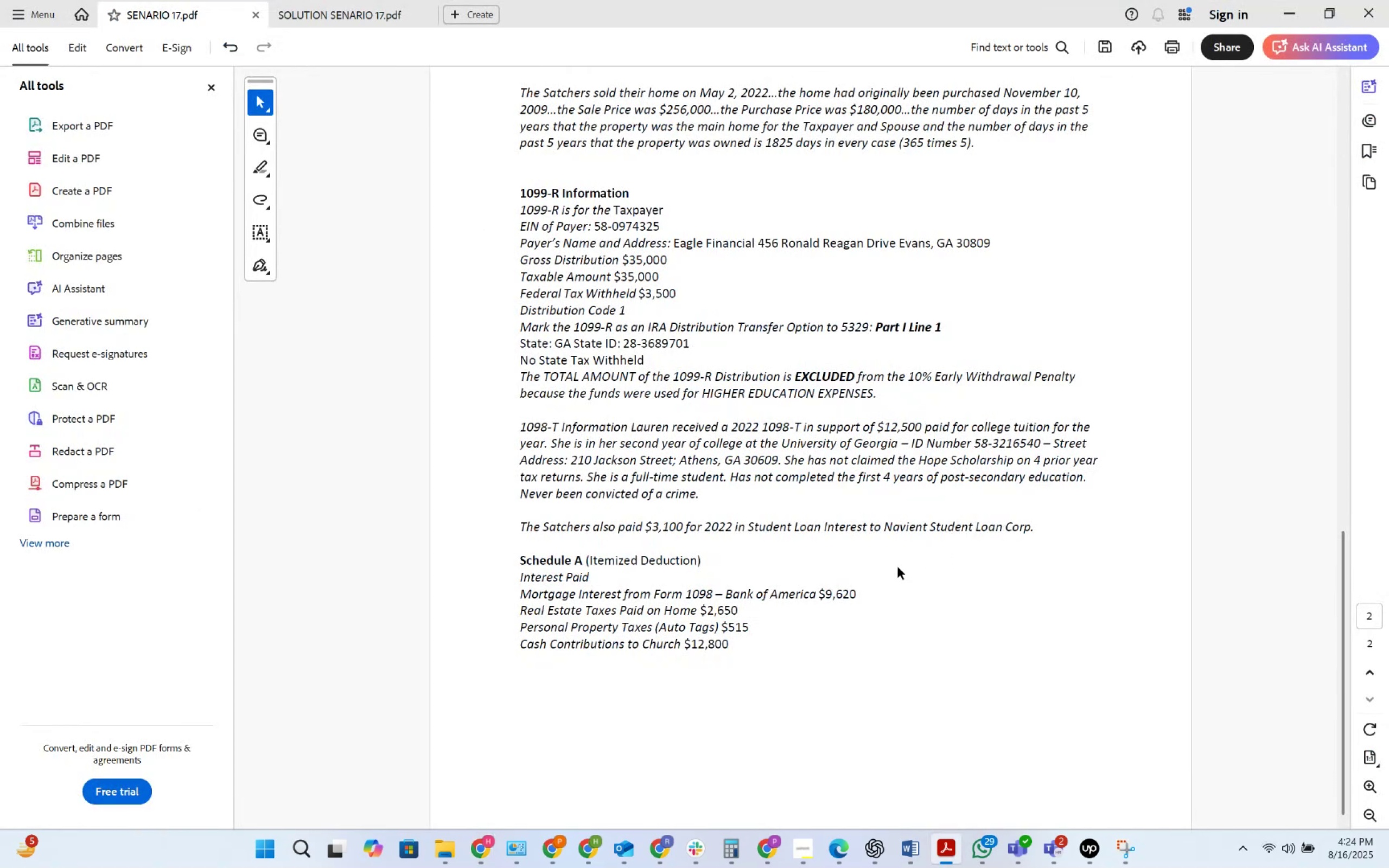 
key(Alt+Tab)
 